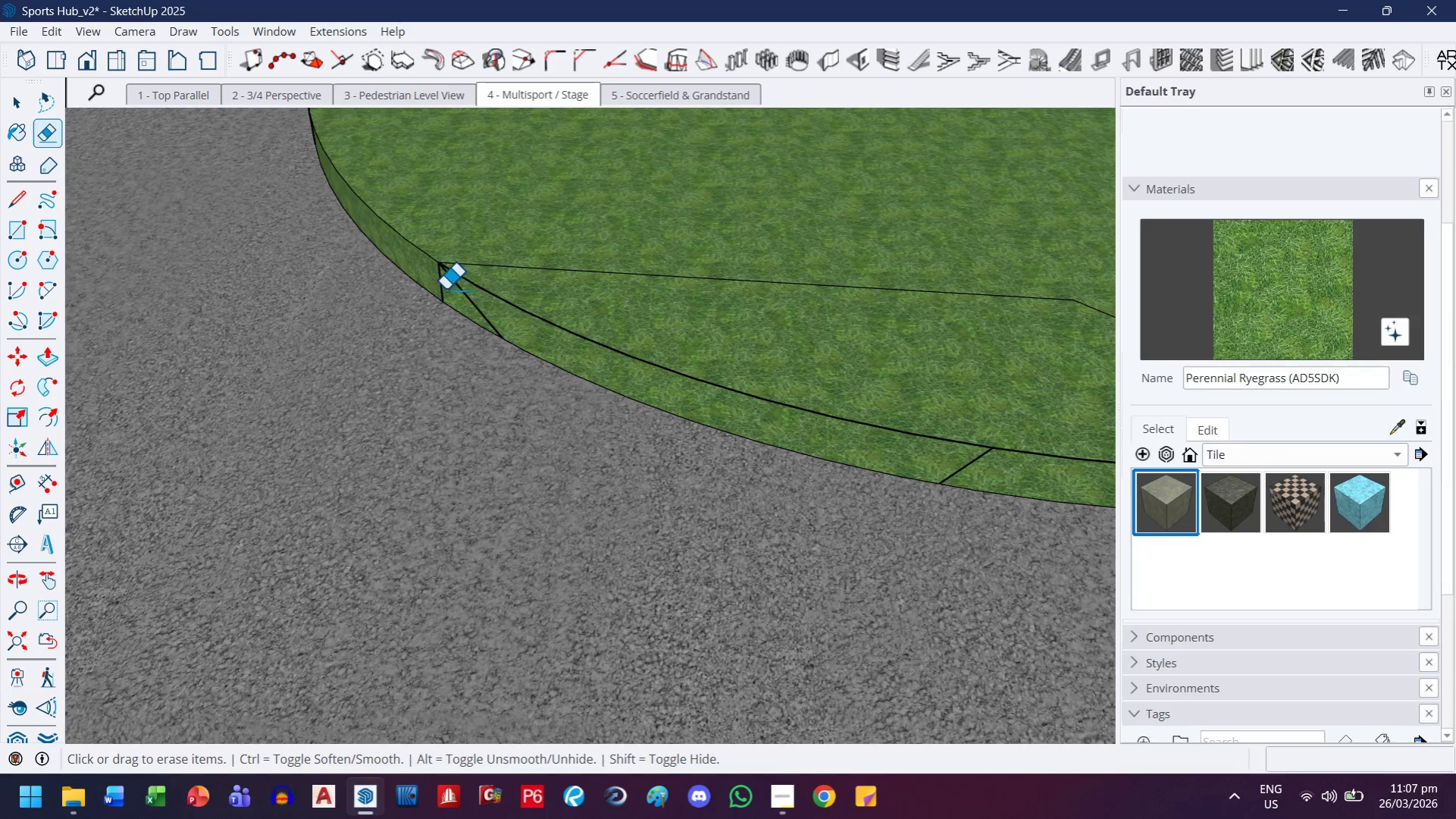 
left_click_drag(start_coordinate=[430, 268], to_coordinate=[469, 298])
 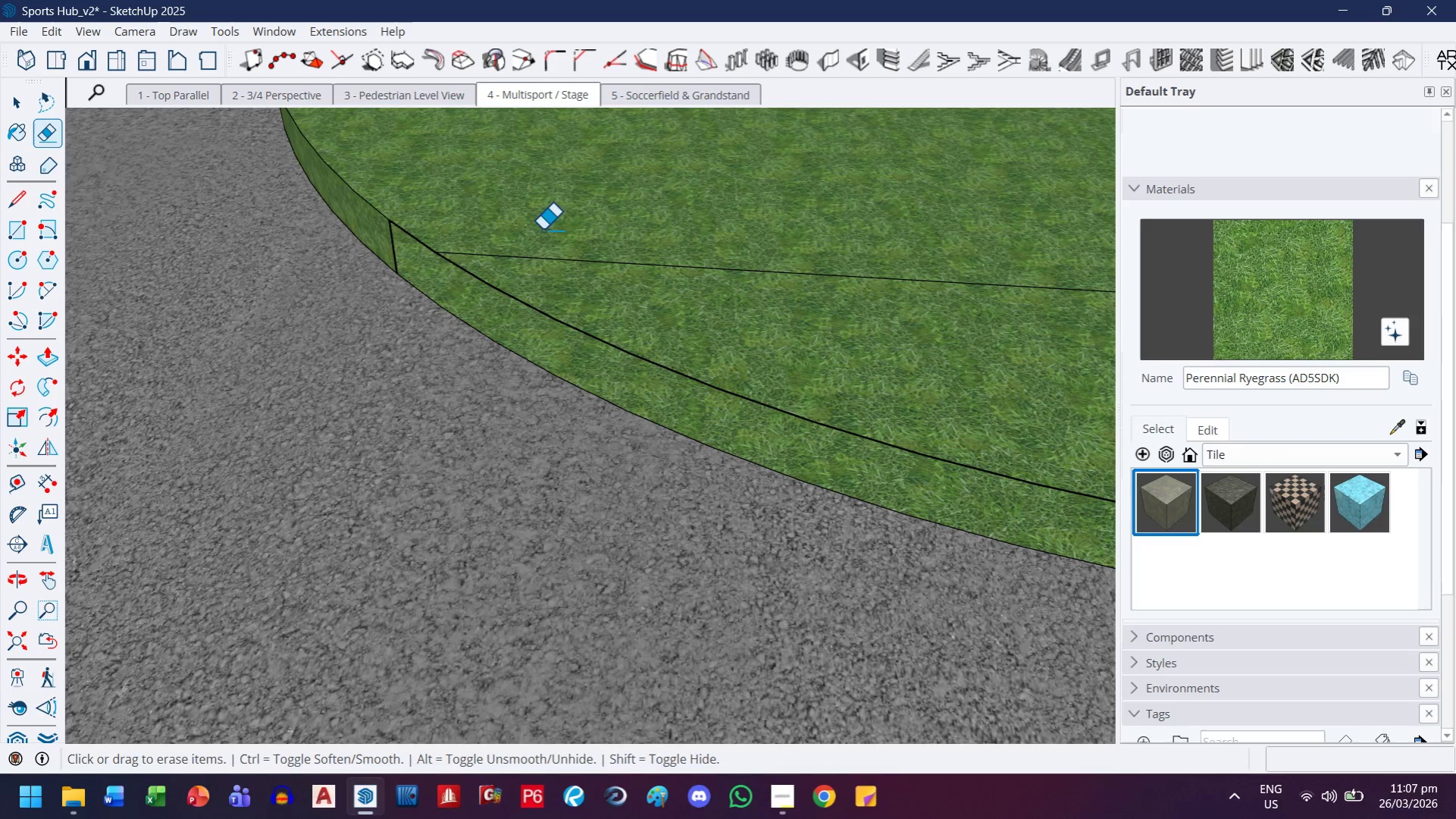 
scroll: coordinate [445, 289], scroll_direction: up, amount: 3.0
 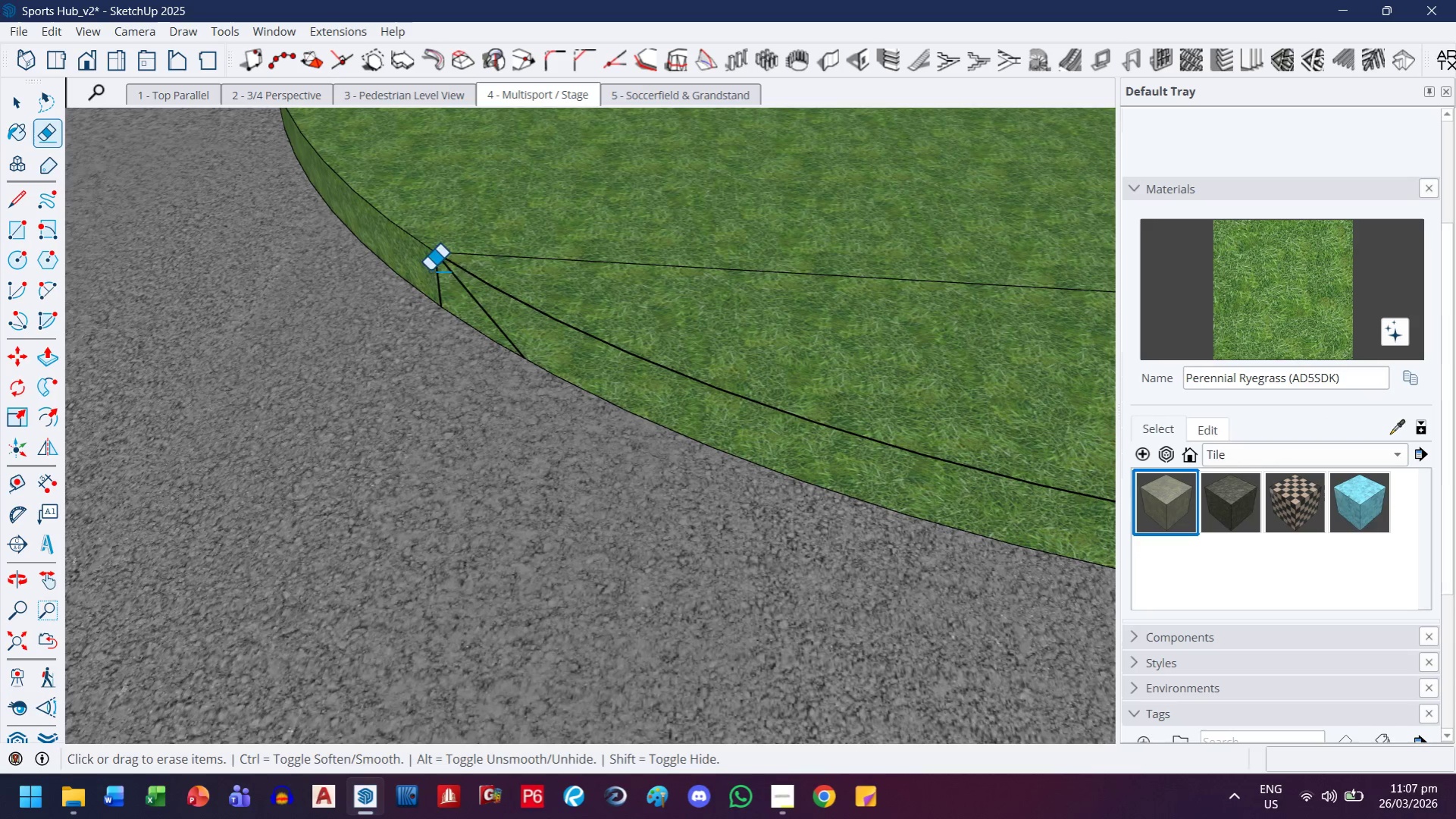 
left_click_drag(start_coordinate=[540, 236], to_coordinate=[541, 268])
 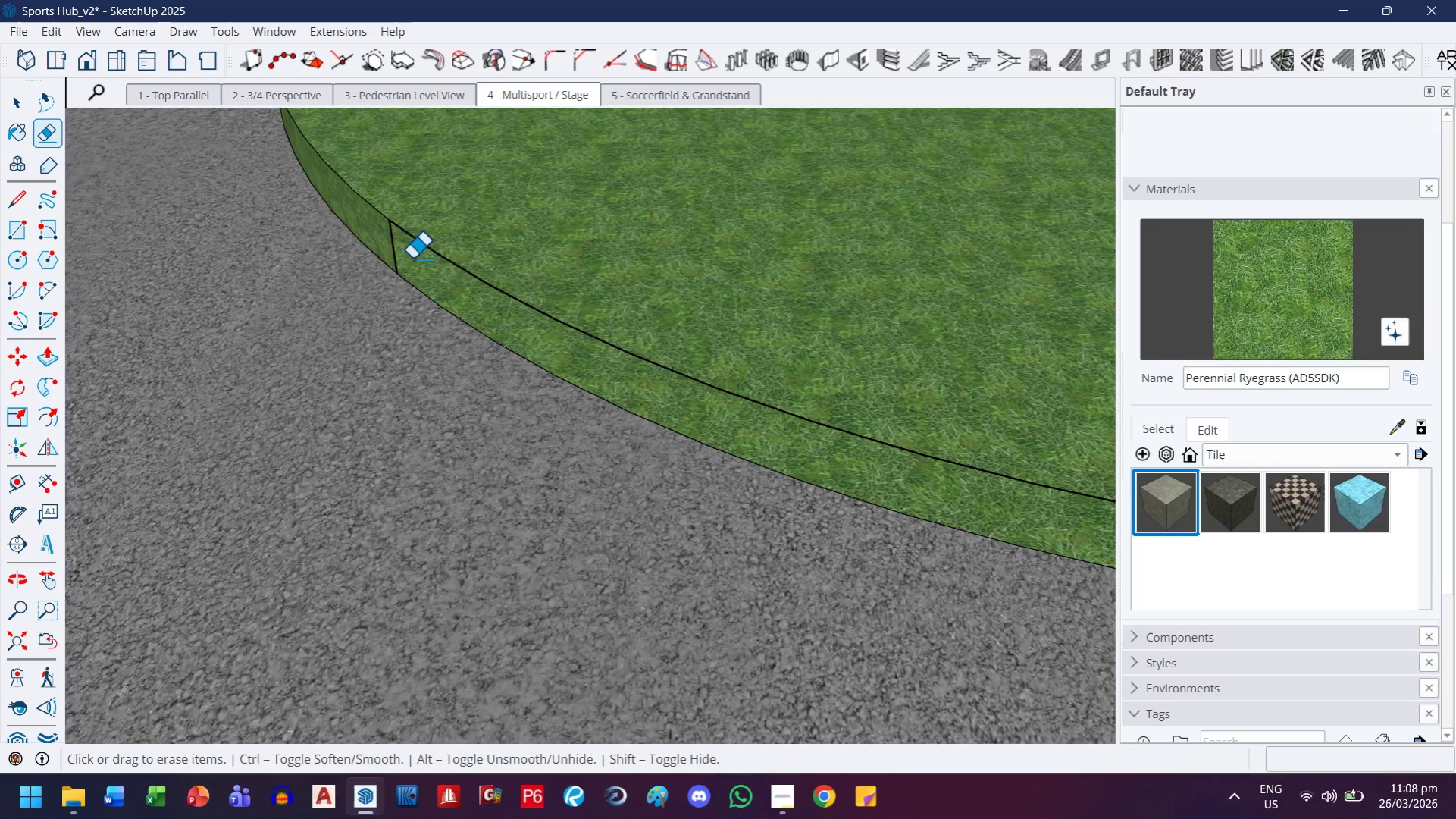 
left_click_drag(start_coordinate=[822, 322], to_coordinate=[839, 307])
 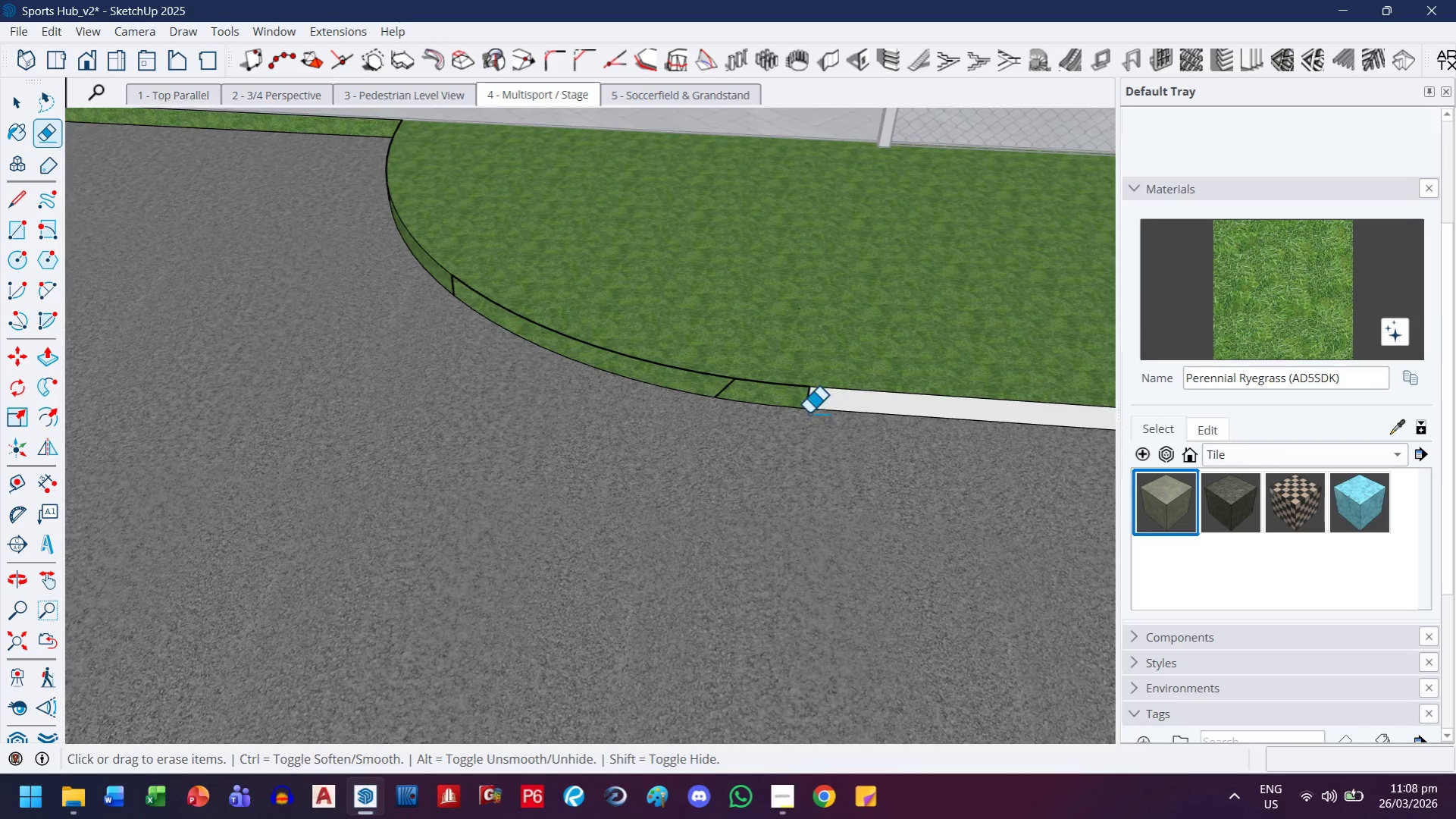 
scroll: coordinate [547, 344], scroll_direction: down, amount: 14.0
 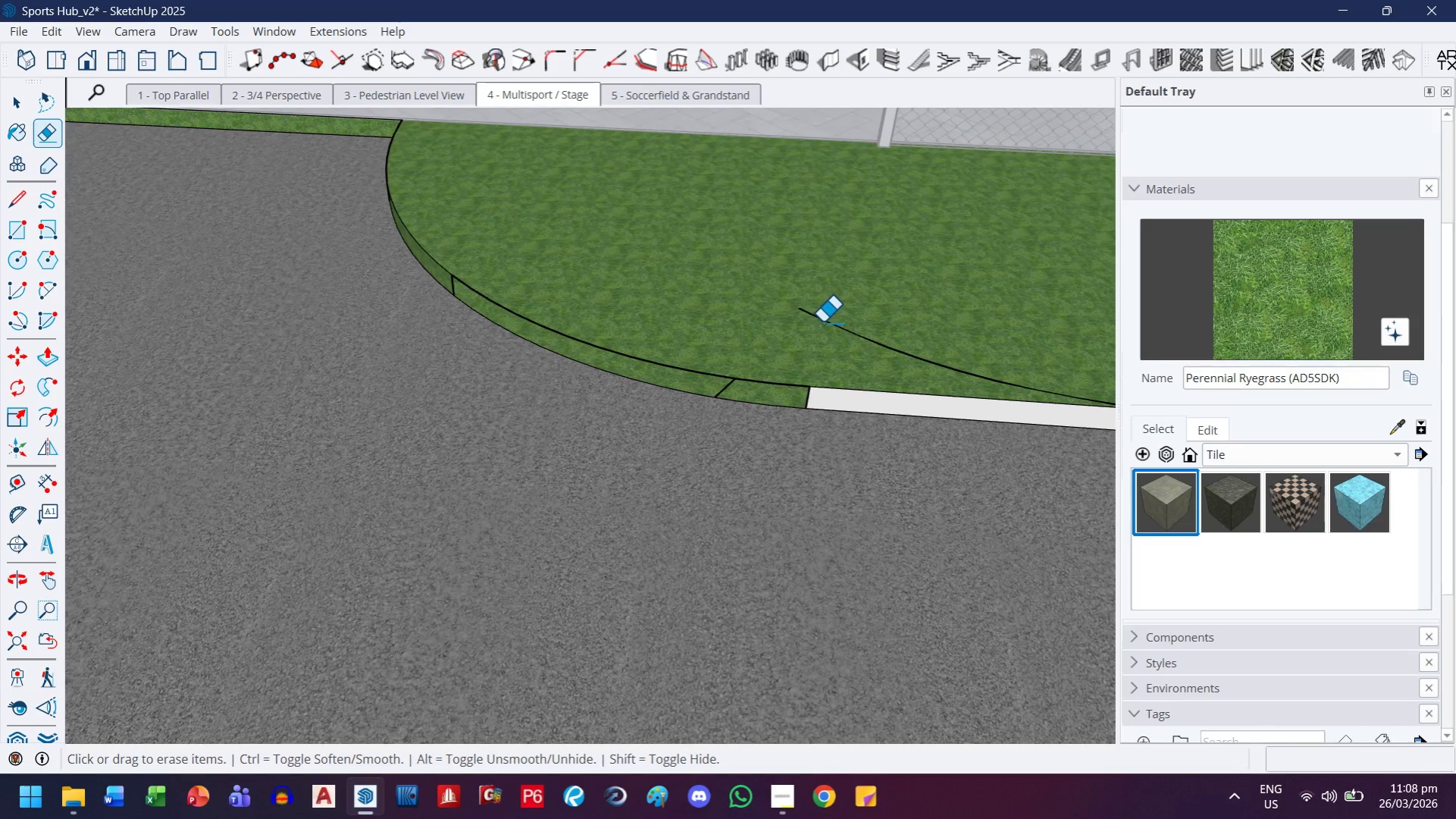 
left_click_drag(start_coordinate=[822, 397], to_coordinate=[802, 394])
 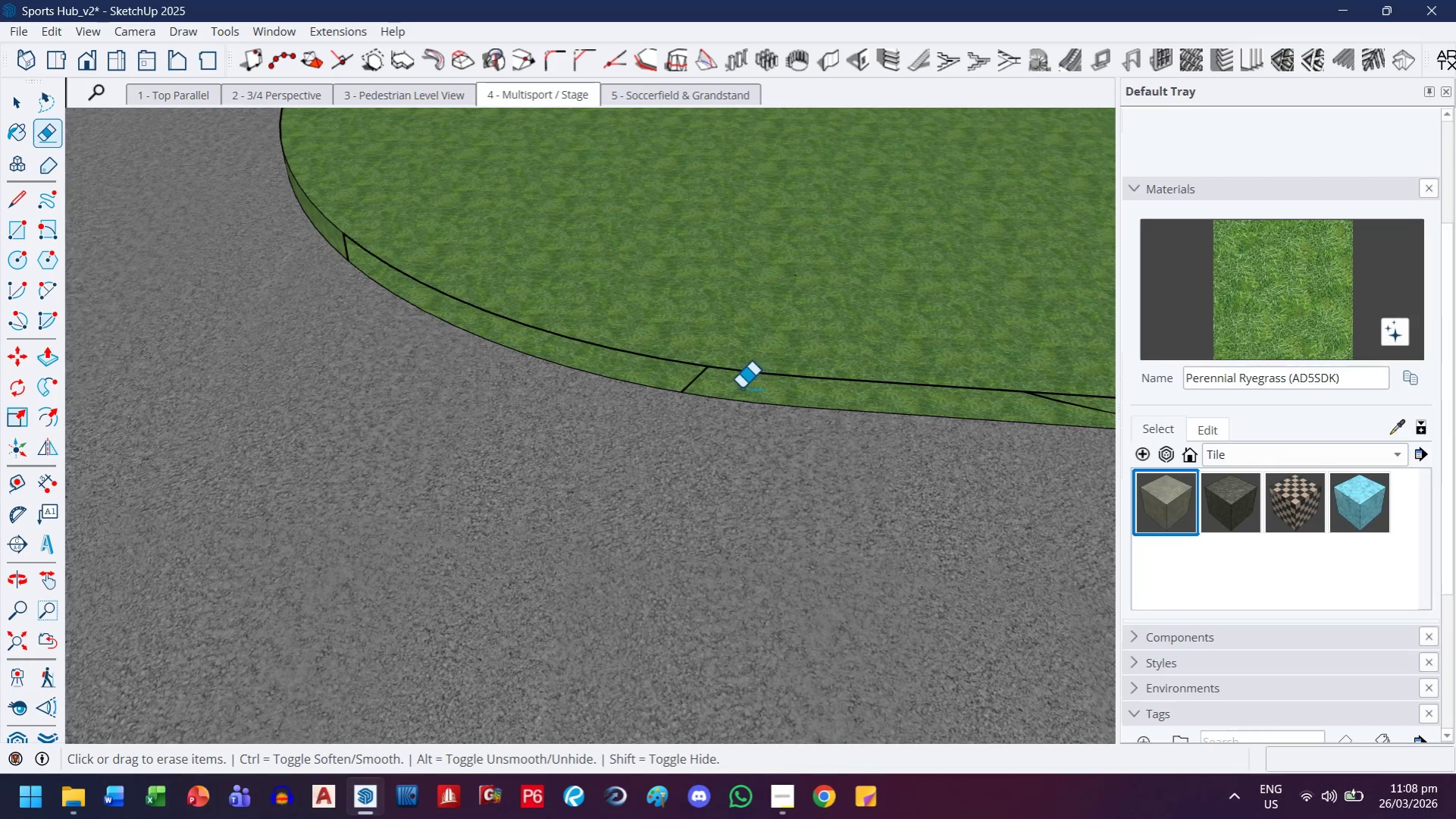 
scroll: coordinate [809, 413], scroll_direction: up, amount: 4.0
 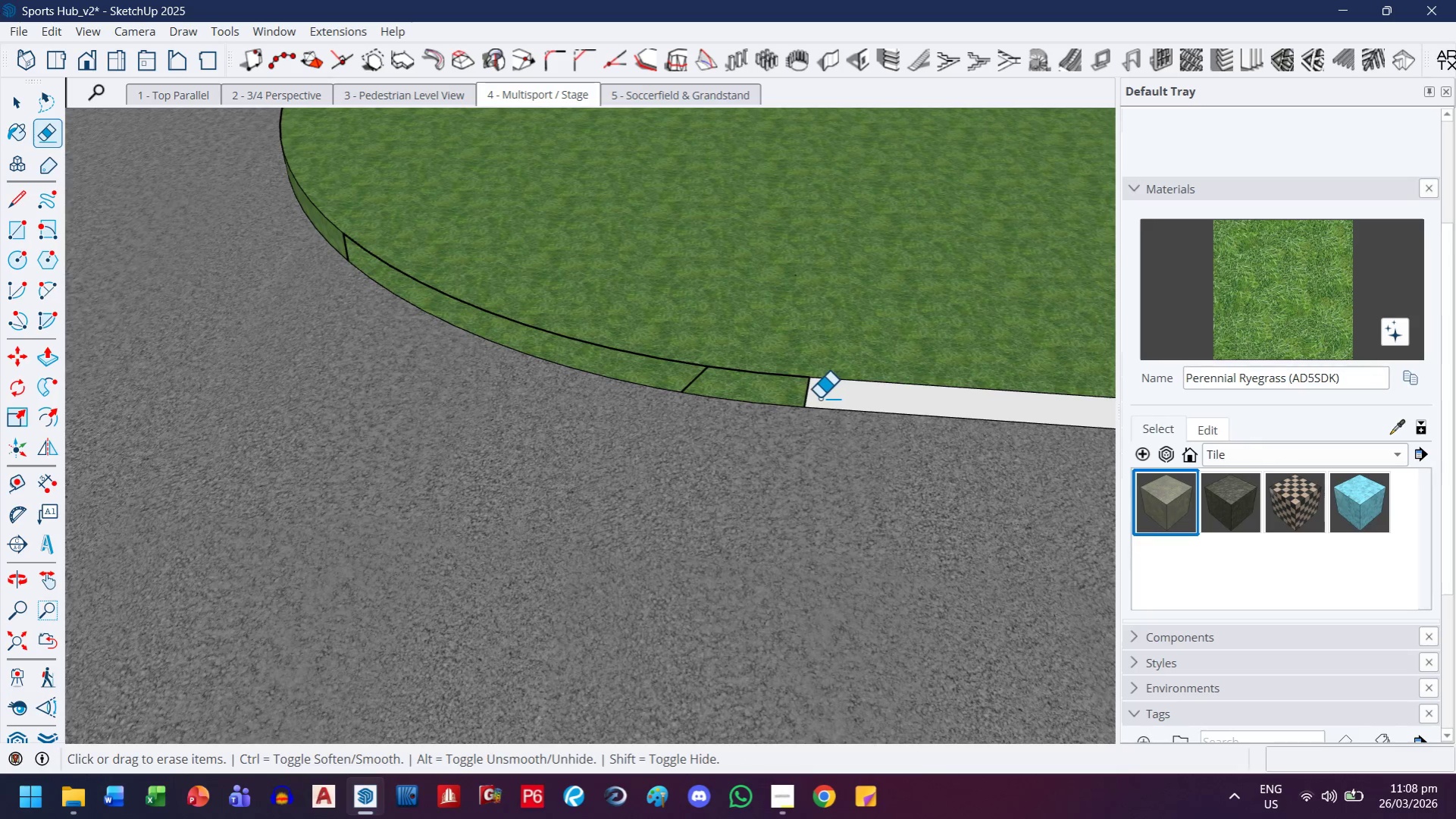 
left_click_drag(start_coordinate=[741, 388], to_coordinate=[690, 384])
 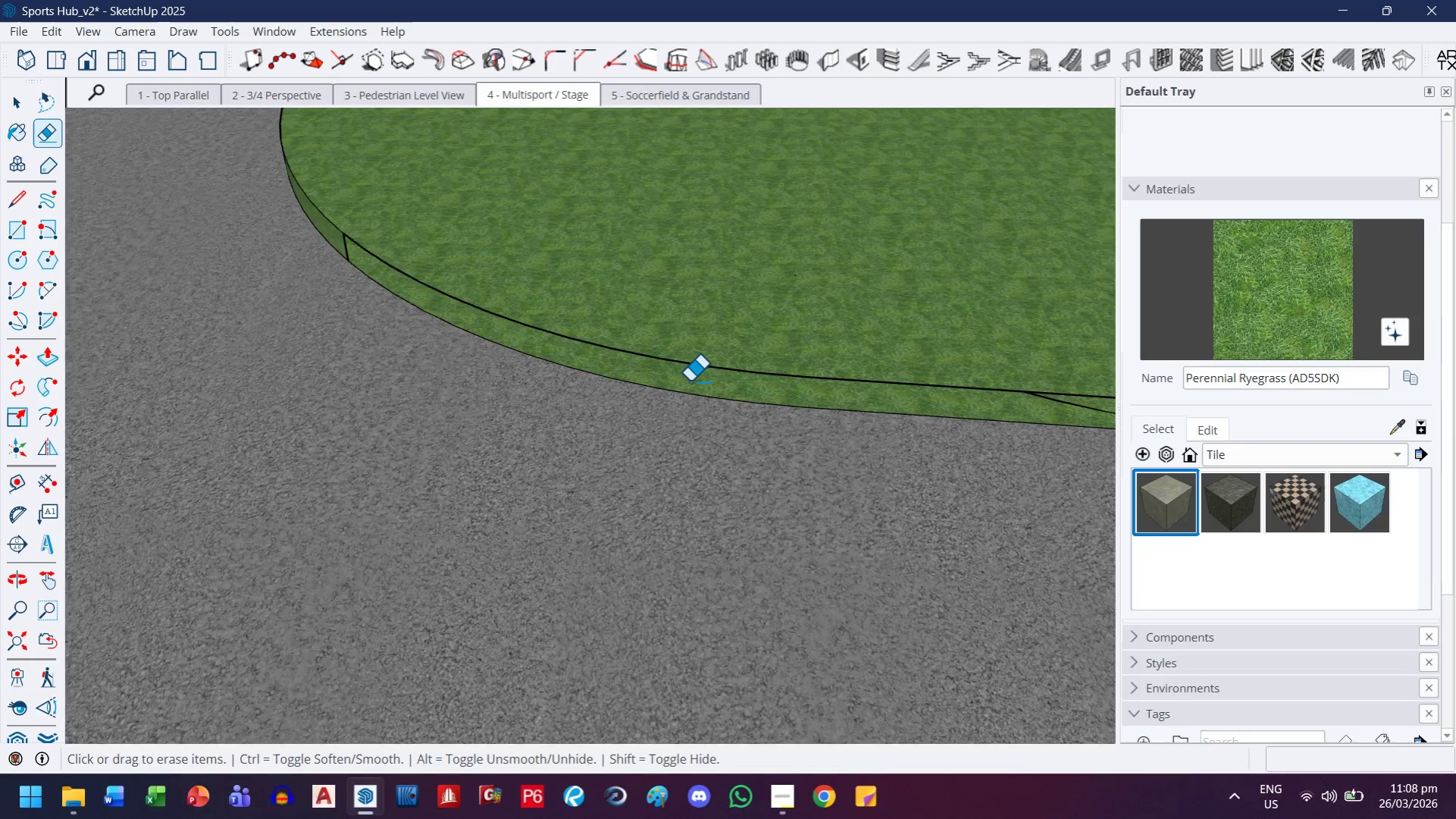 
key(H)
 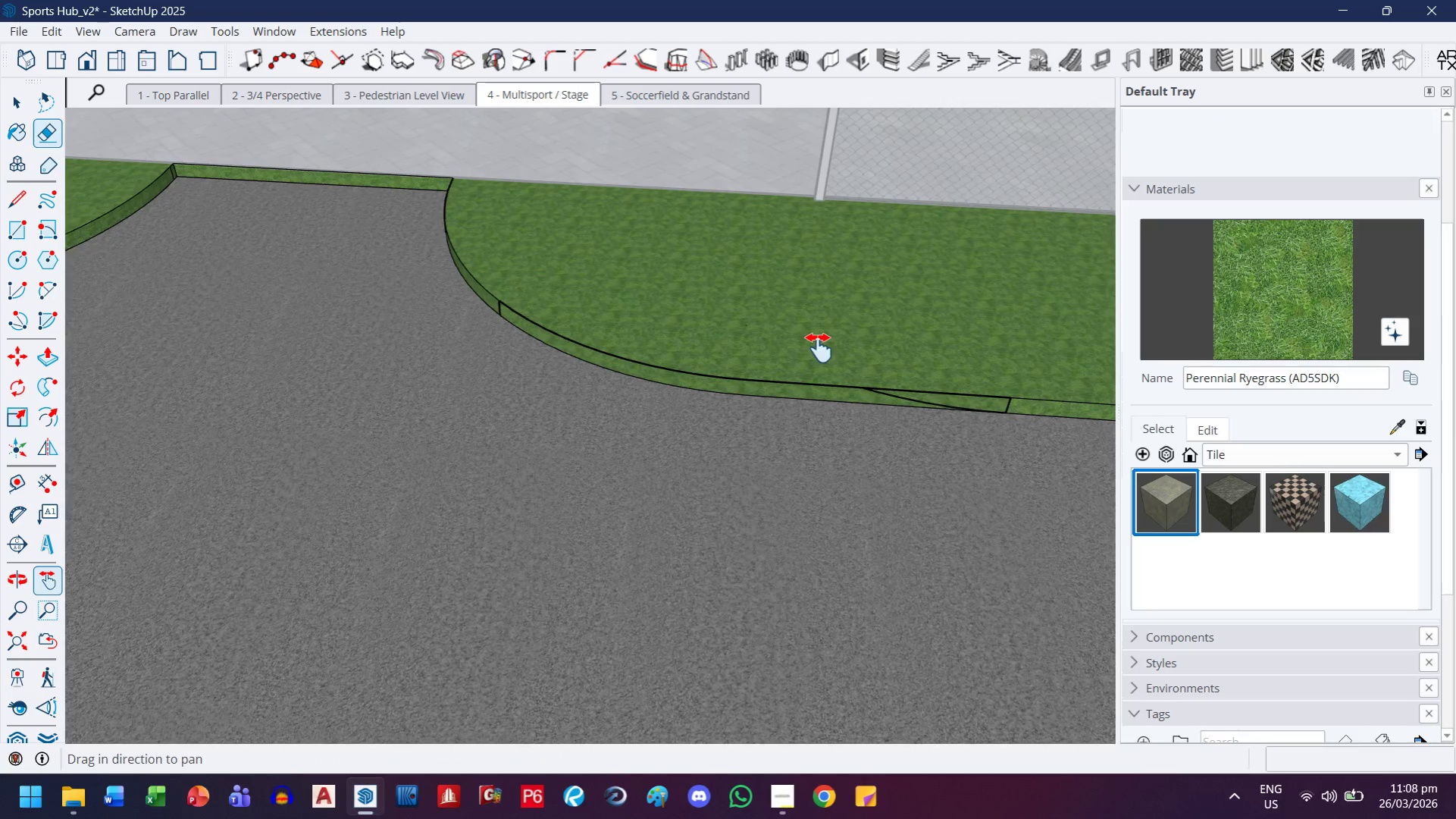 
left_click_drag(start_coordinate=[858, 354], to_coordinate=[466, 330])
 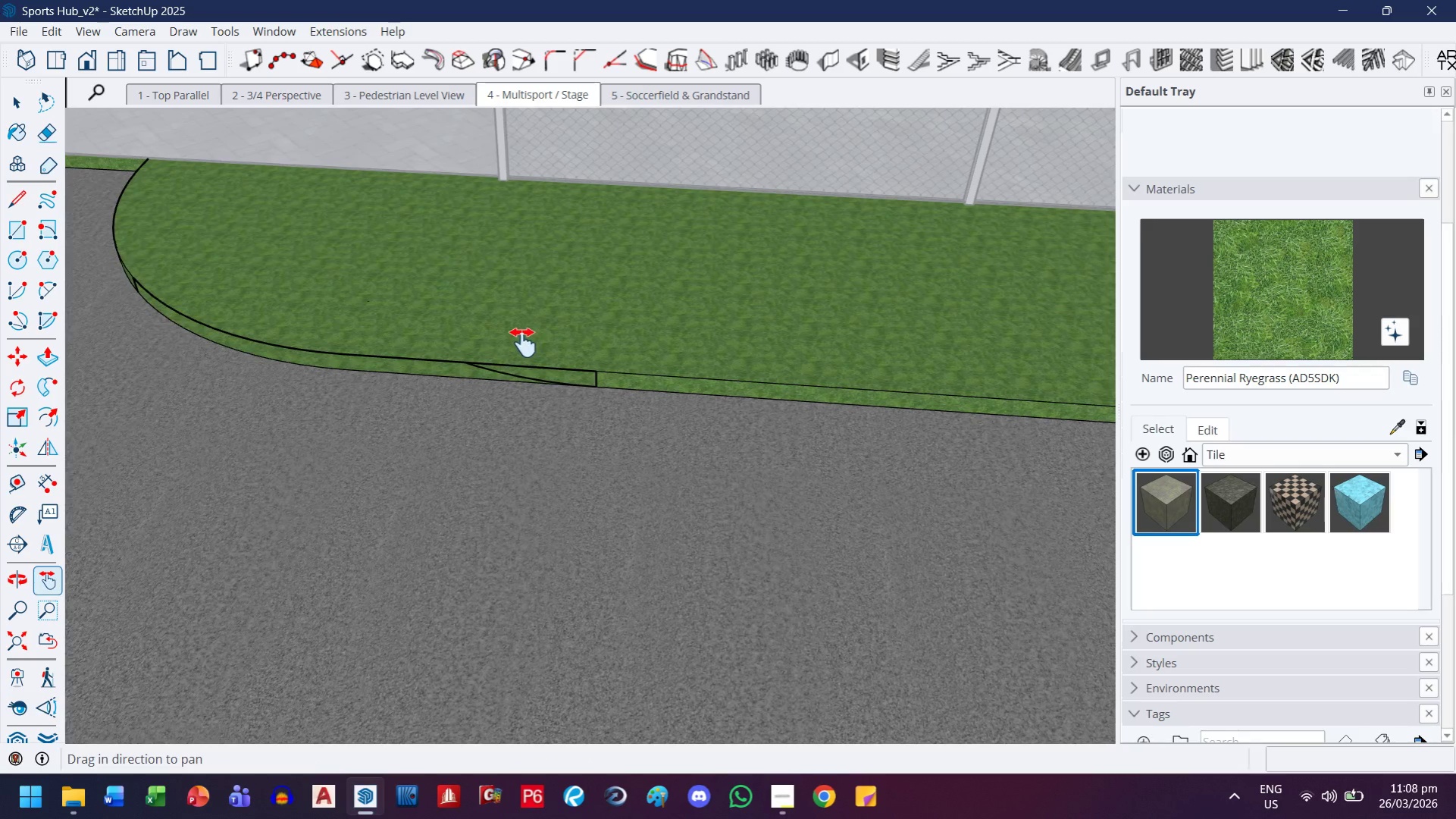 
scroll: coordinate [688, 384], scroll_direction: down, amount: 7.0
 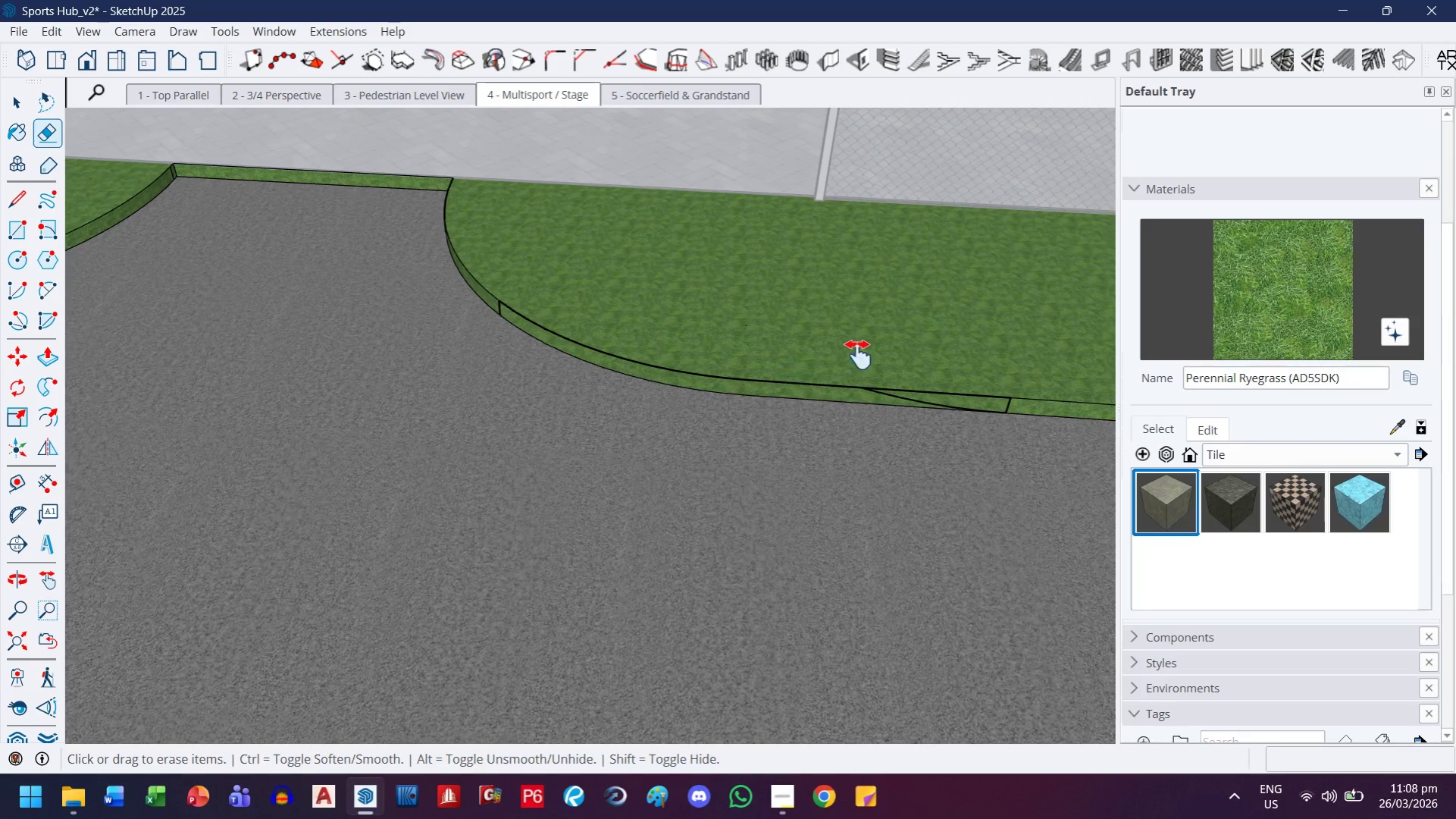 
scroll: coordinate [564, 386], scroll_direction: up, amount: 7.0
 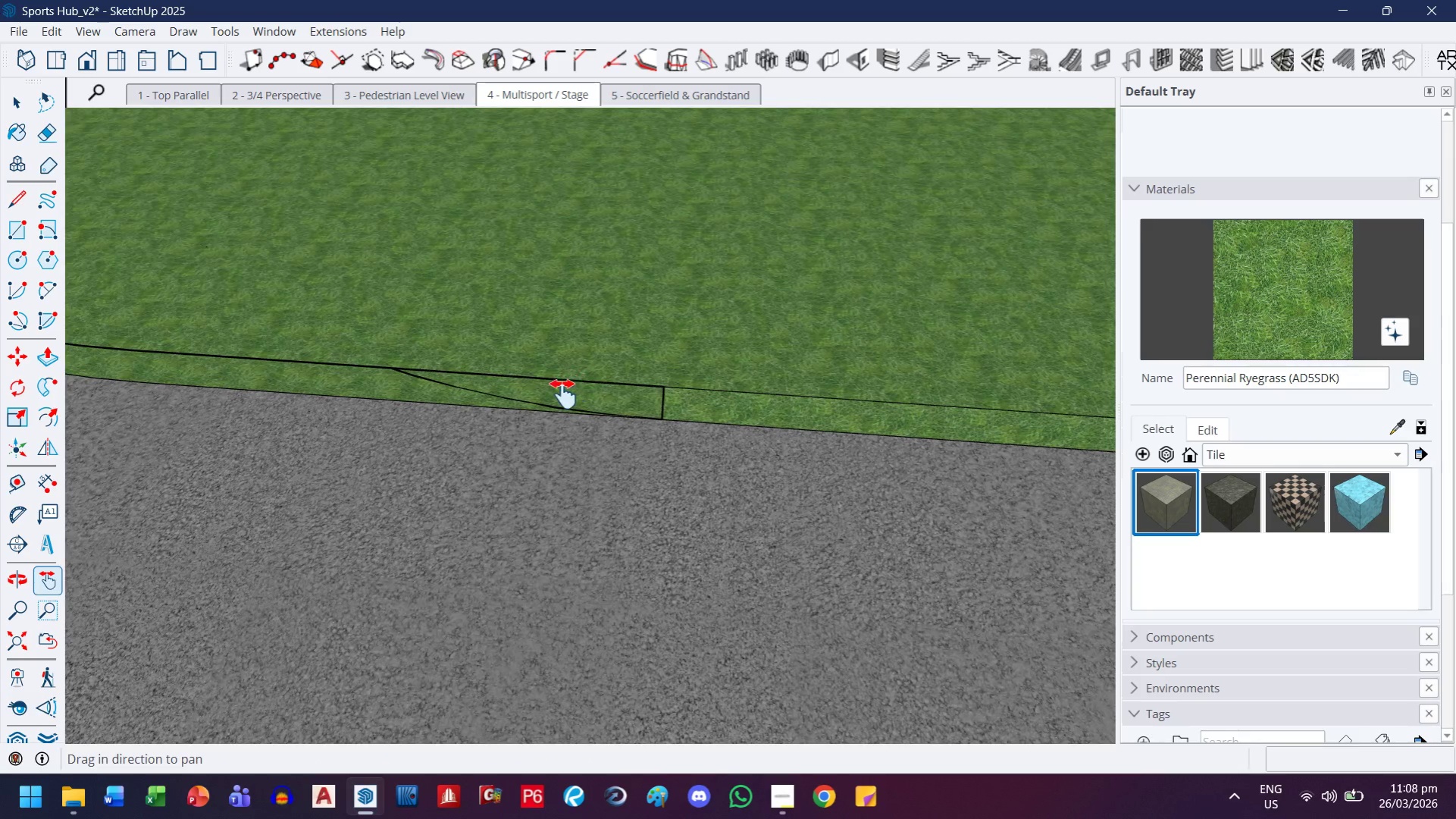 
left_click_drag(start_coordinate=[557, 396], to_coordinate=[520, 394])
 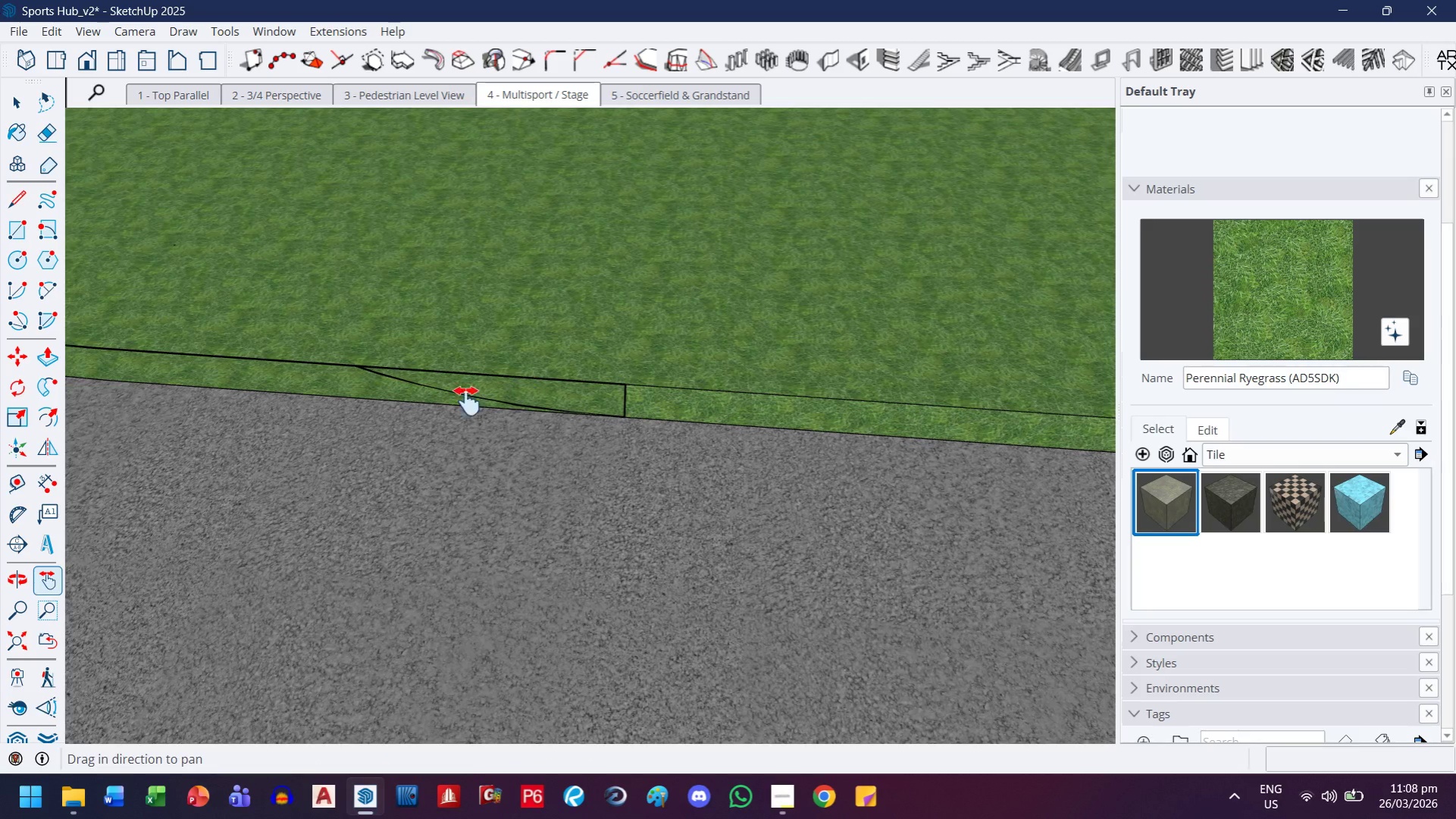 
type(eh)
 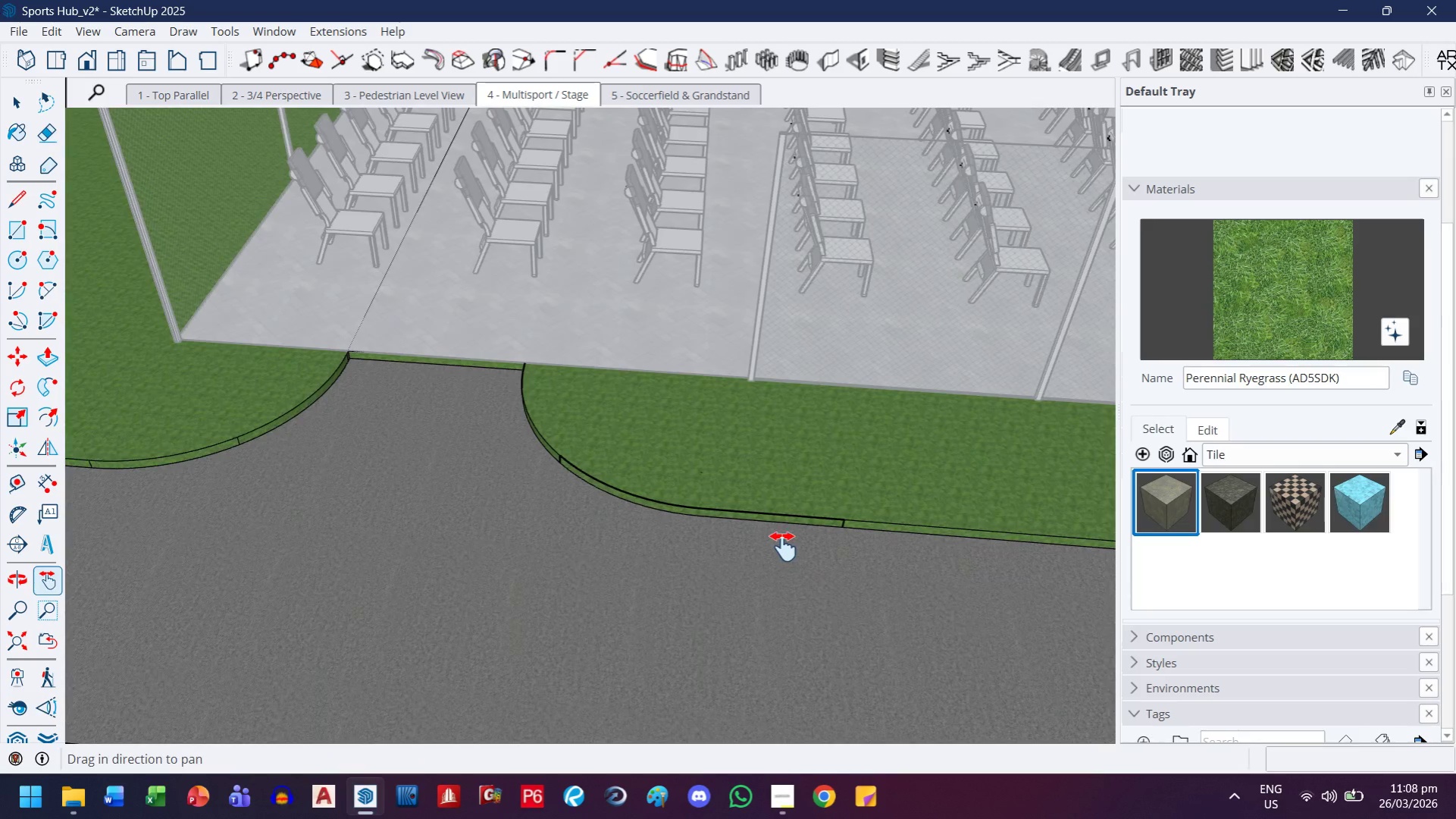 
left_click_drag(start_coordinate=[417, 379], to_coordinate=[416, 386])
 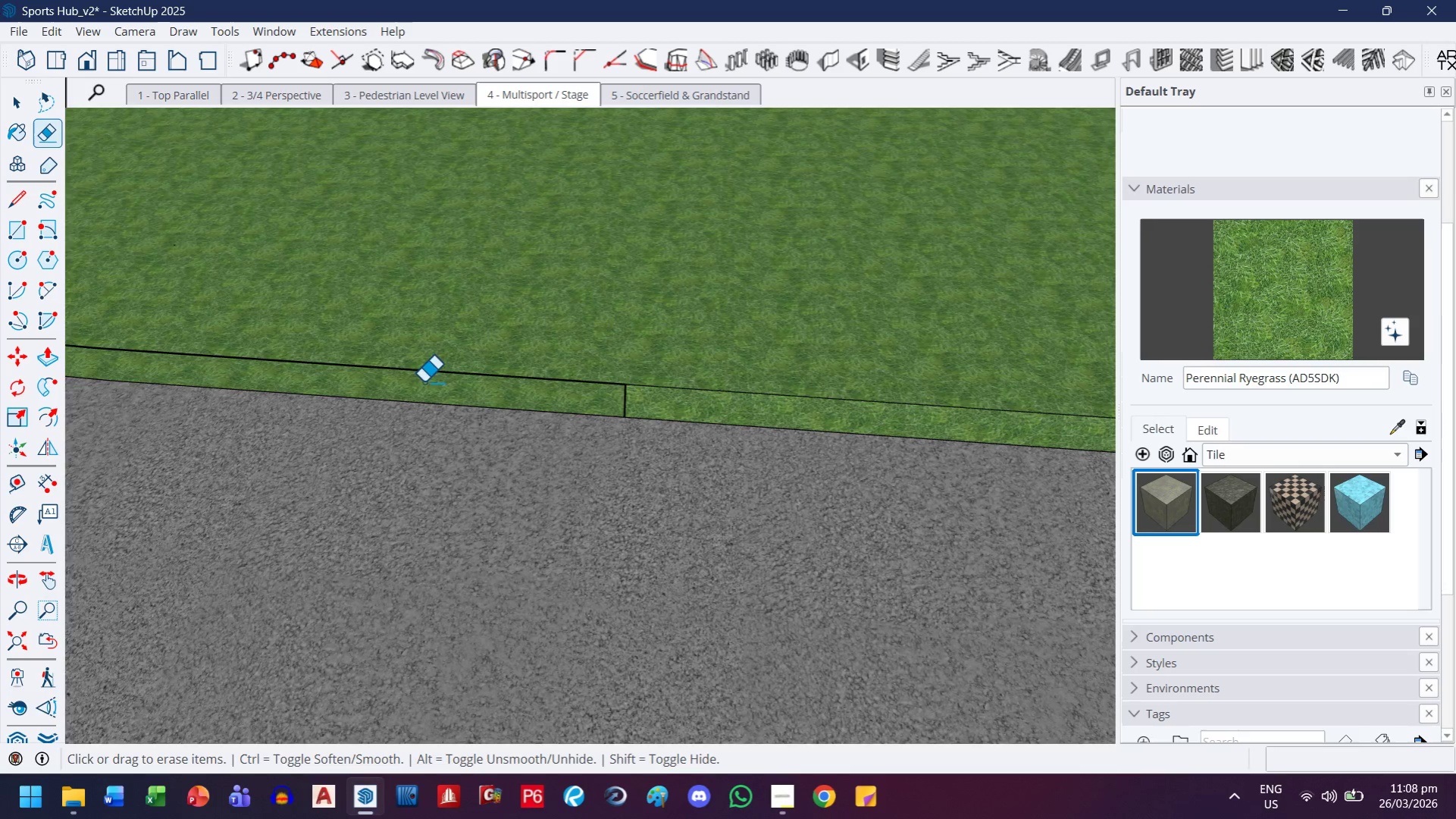 
left_click_drag(start_coordinate=[438, 443], to_coordinate=[772, 581])
 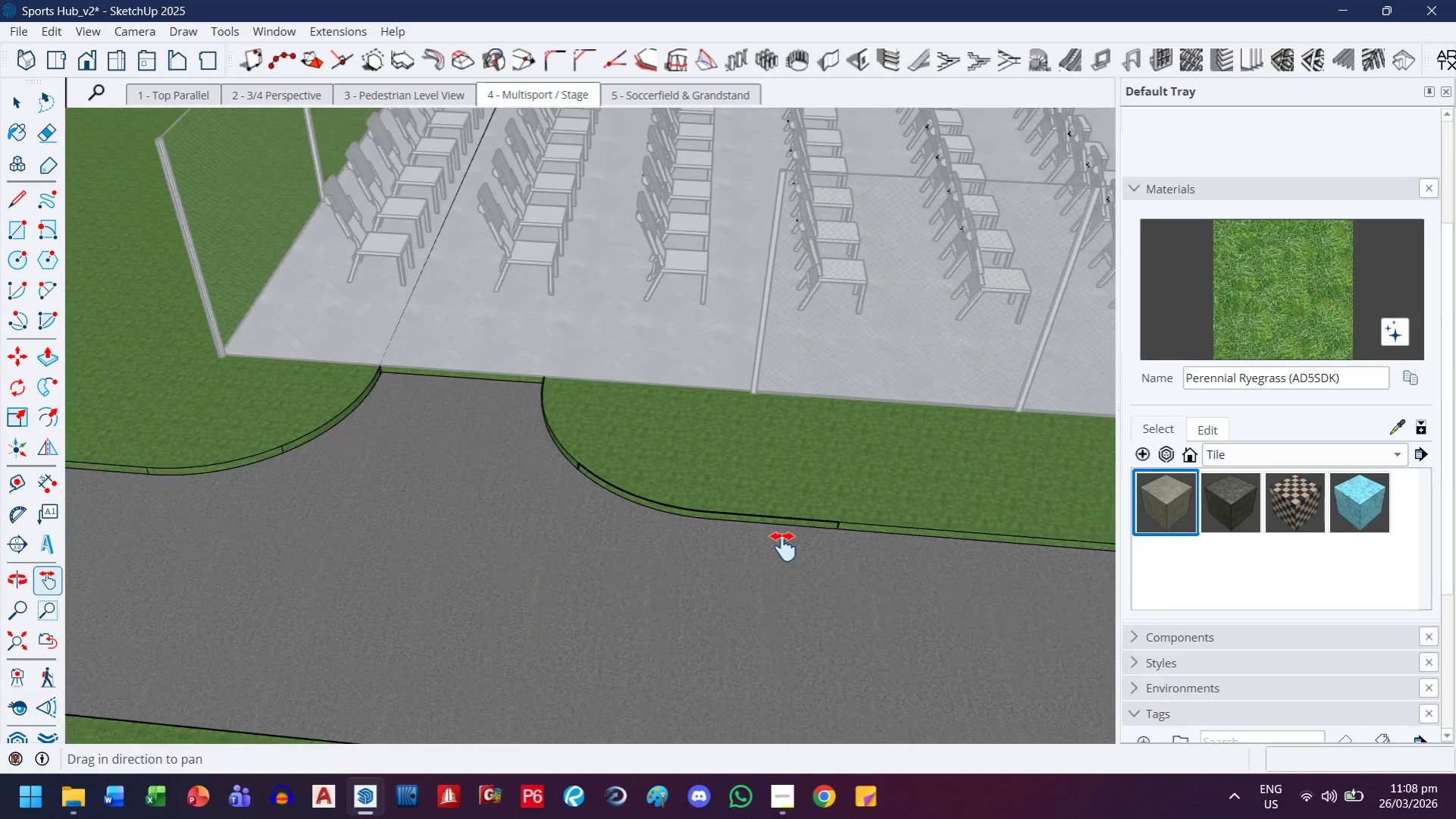 
scroll: coordinate [502, 396], scroll_direction: down, amount: 17.0
 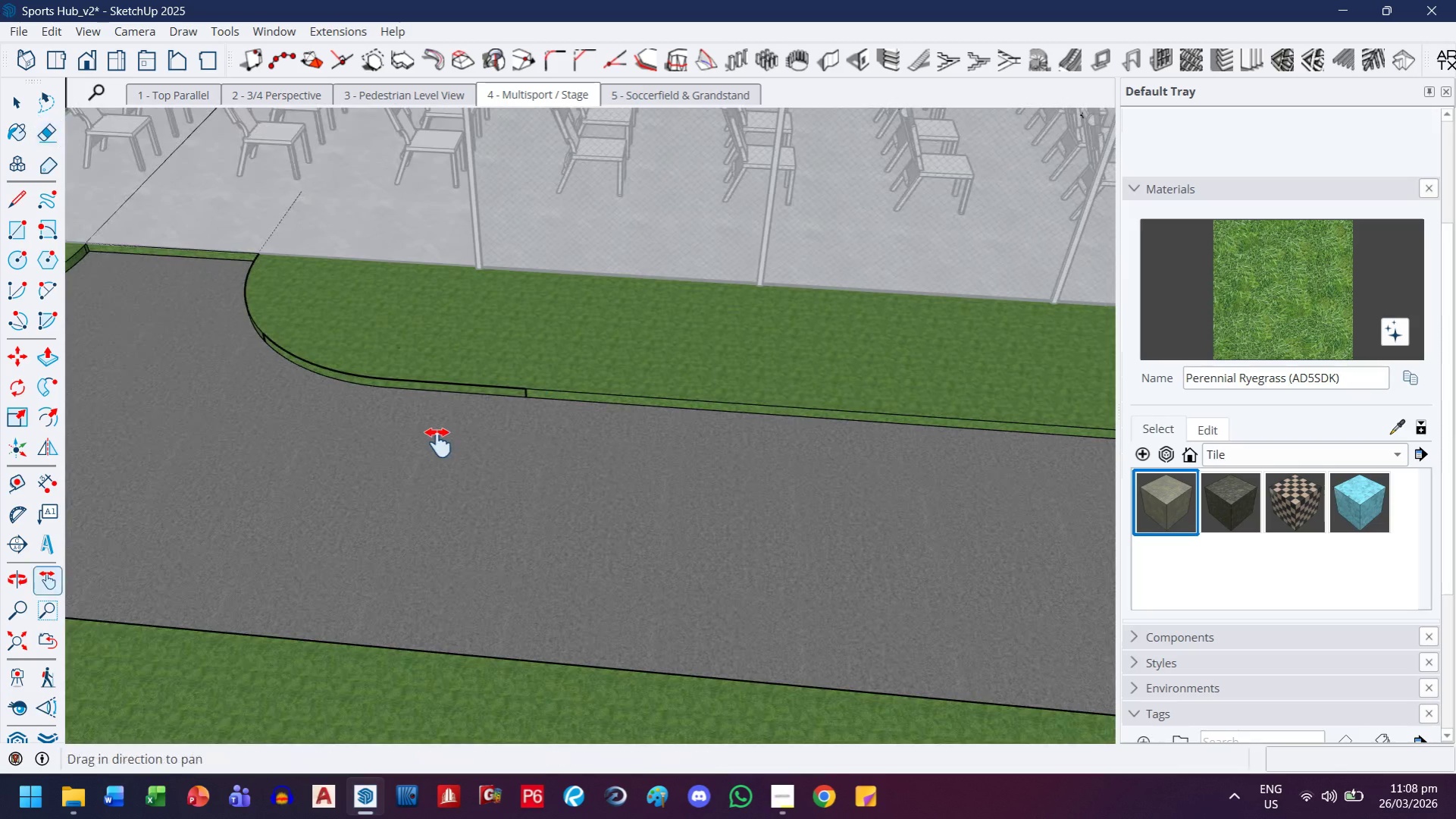 
scroll: coordinate [718, 570], scroll_direction: up, amount: 5.0
 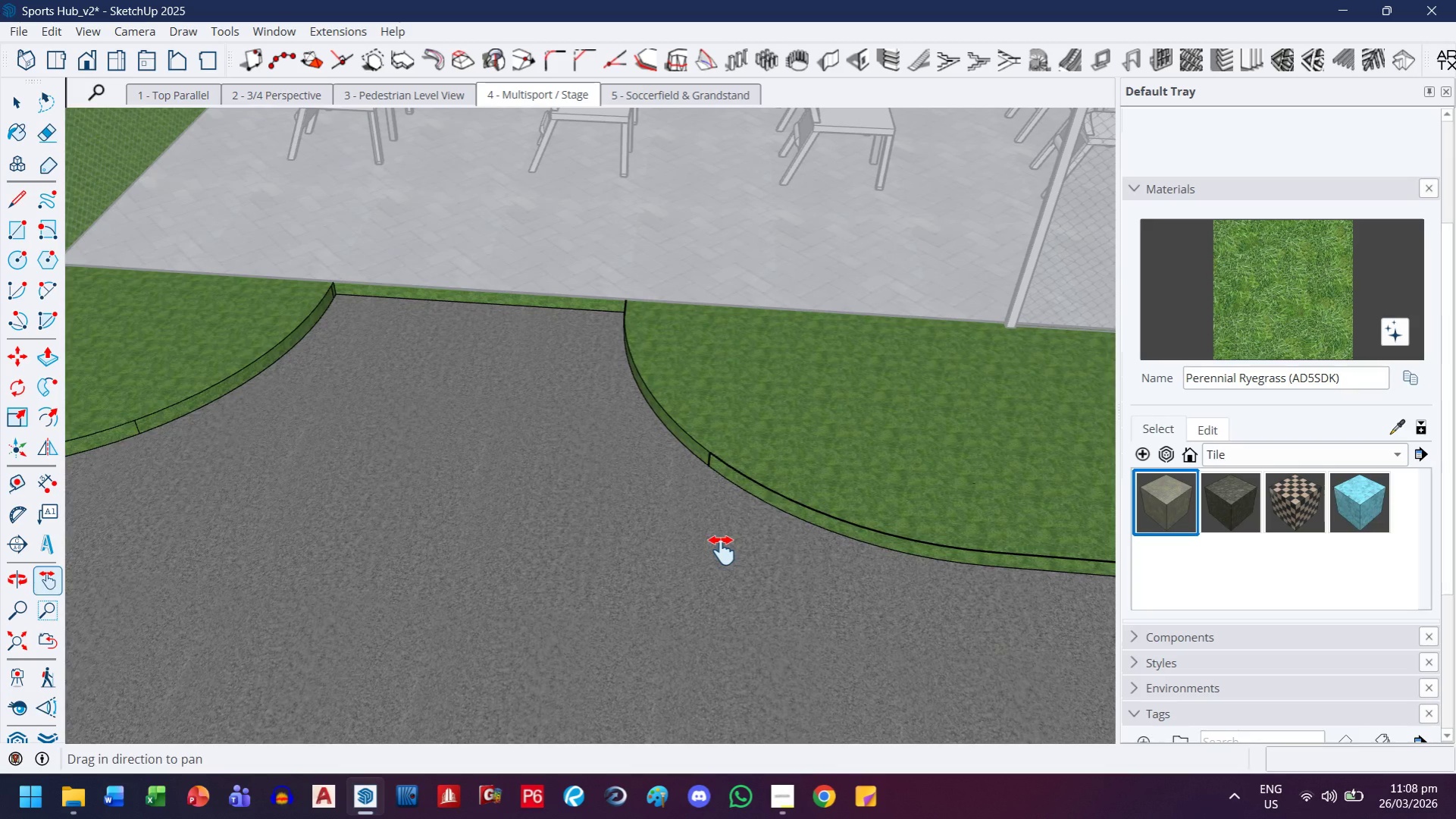 
scroll: coordinate [711, 593], scroll_direction: down, amount: 7.0
 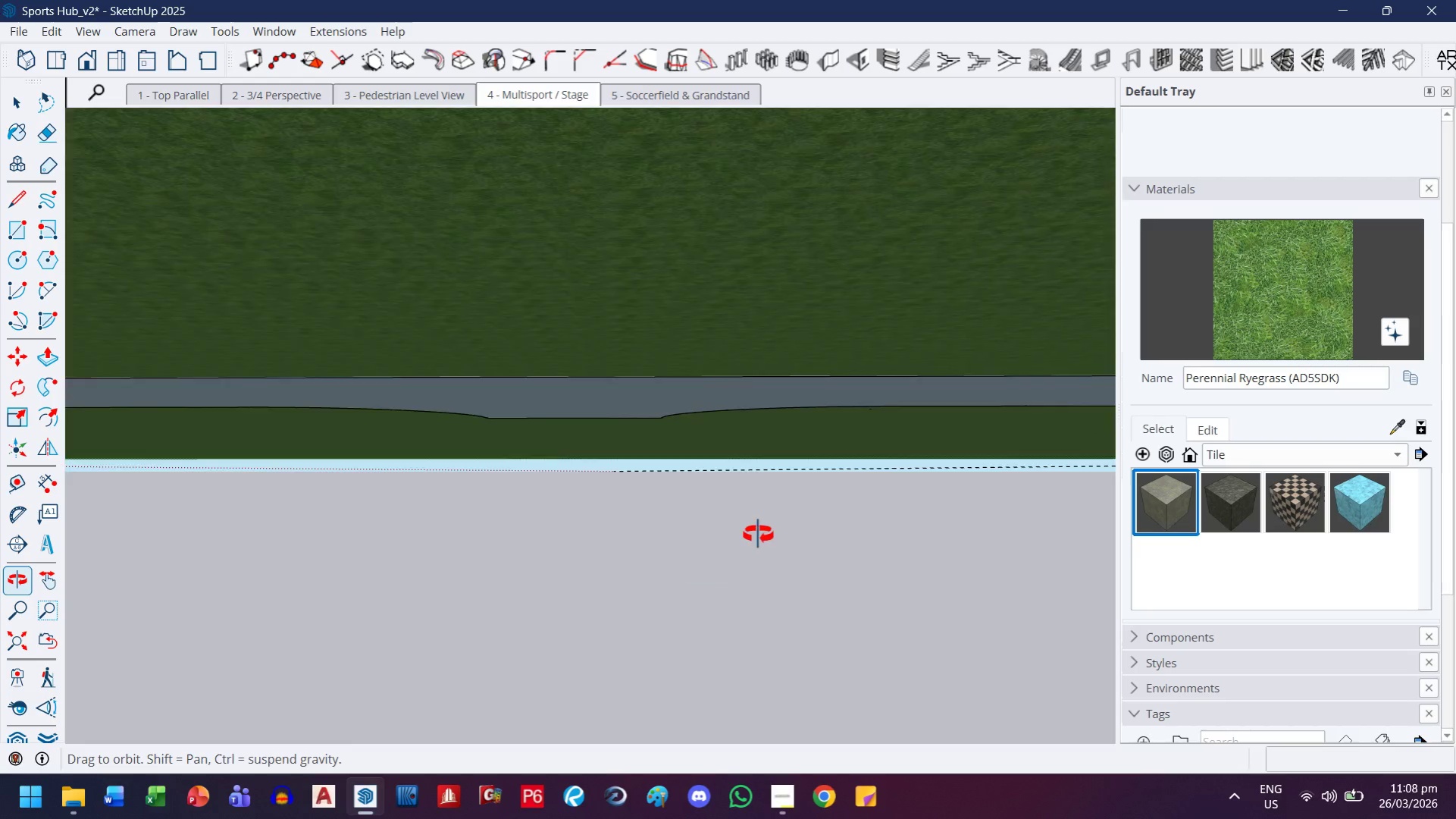 
scroll: coordinate [749, 570], scroll_direction: up, amount: 12.0
 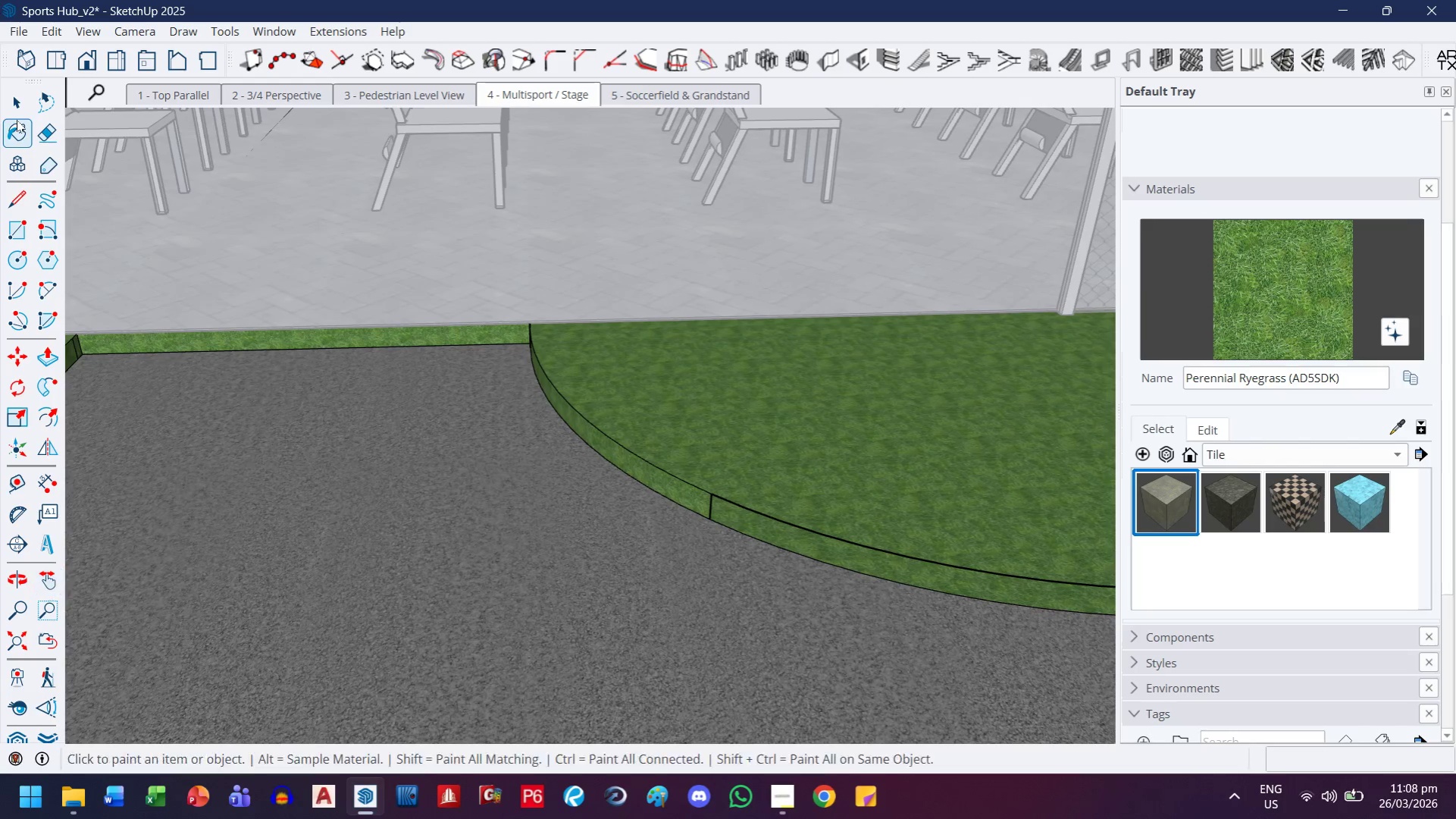 
double_click([18, 102])
 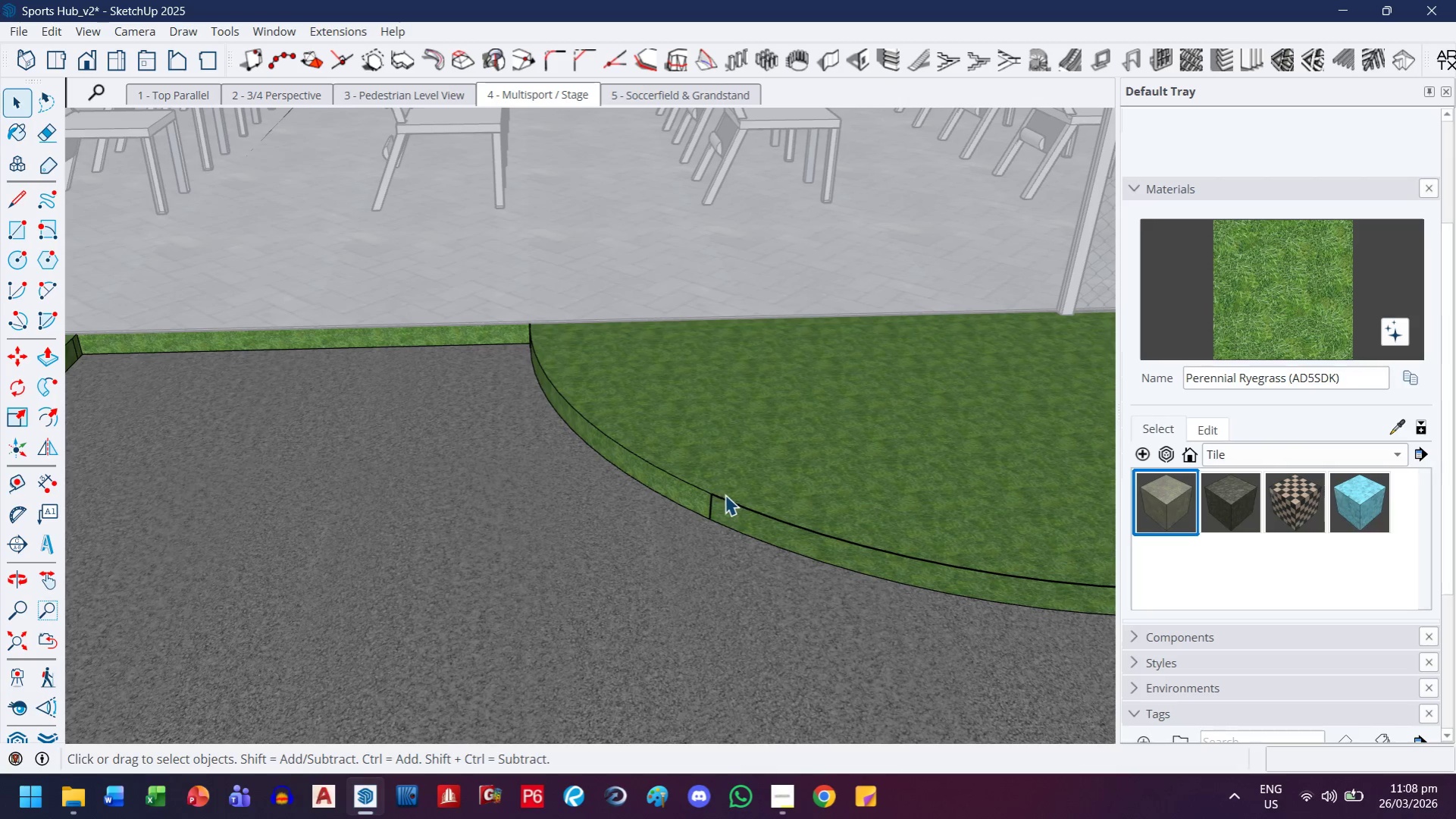 
left_click([721, 499])
 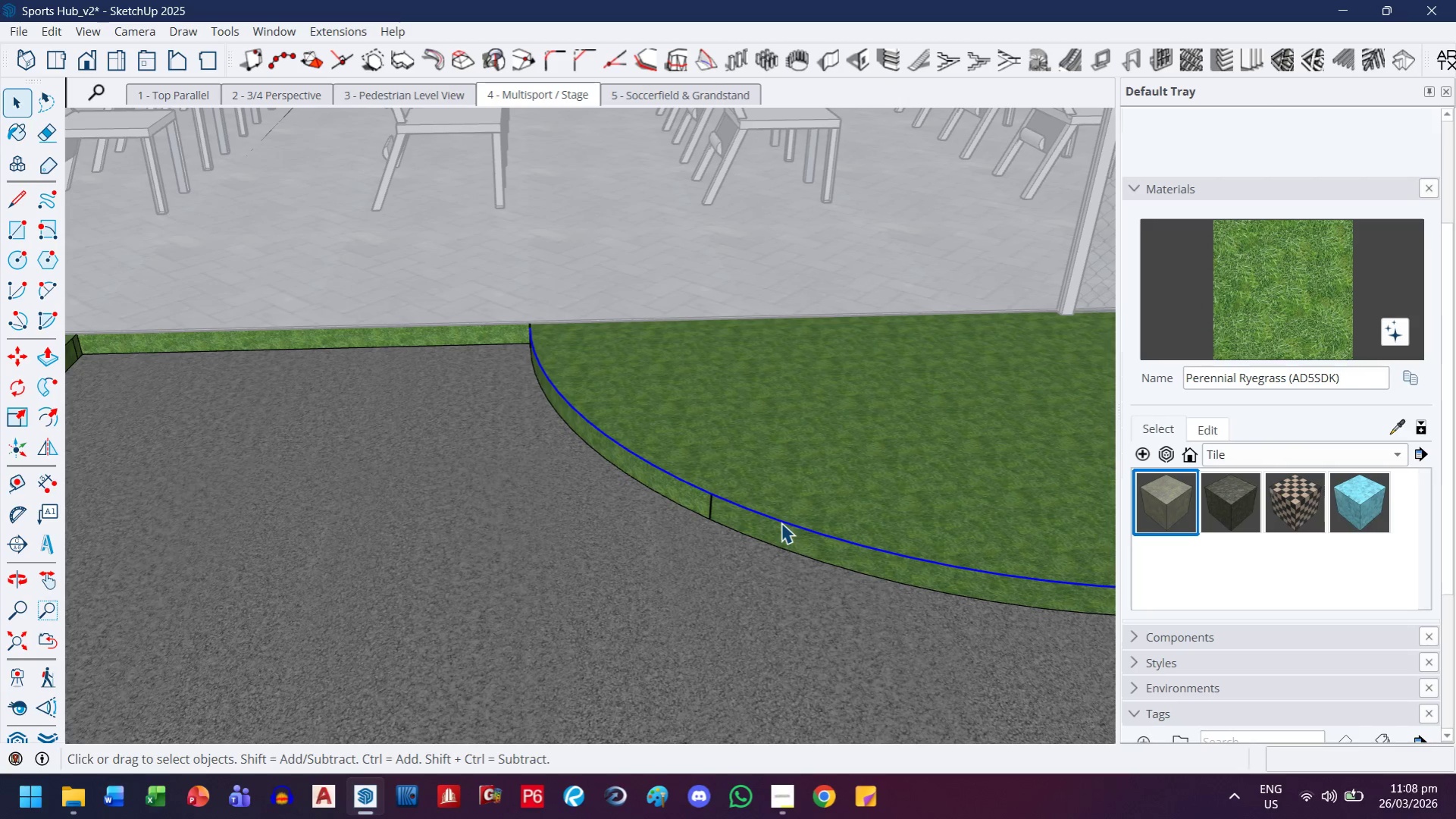 
key(Delete)
 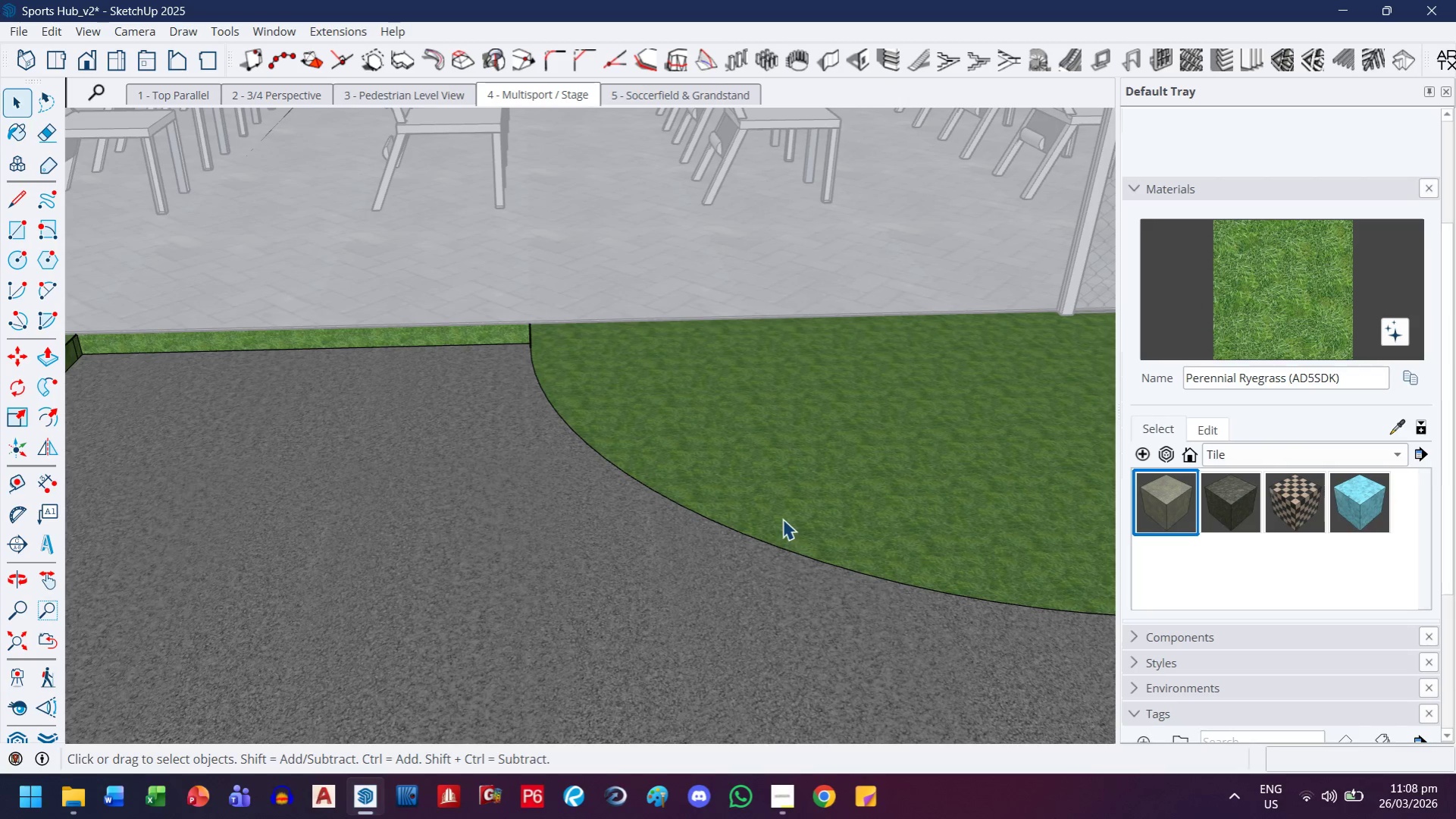 
key(Control+ControlLeft)
 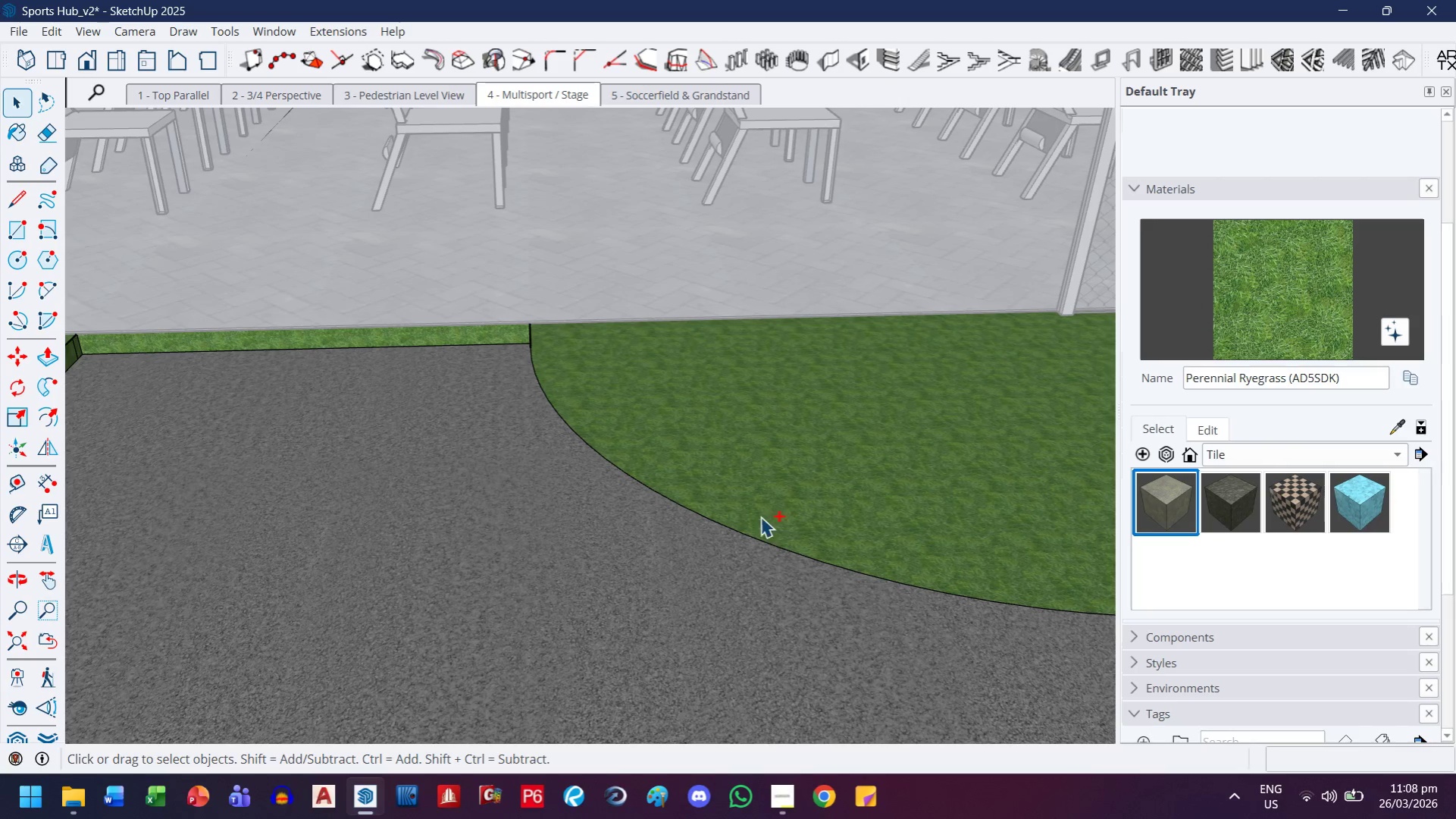 
key(Control+Z)
 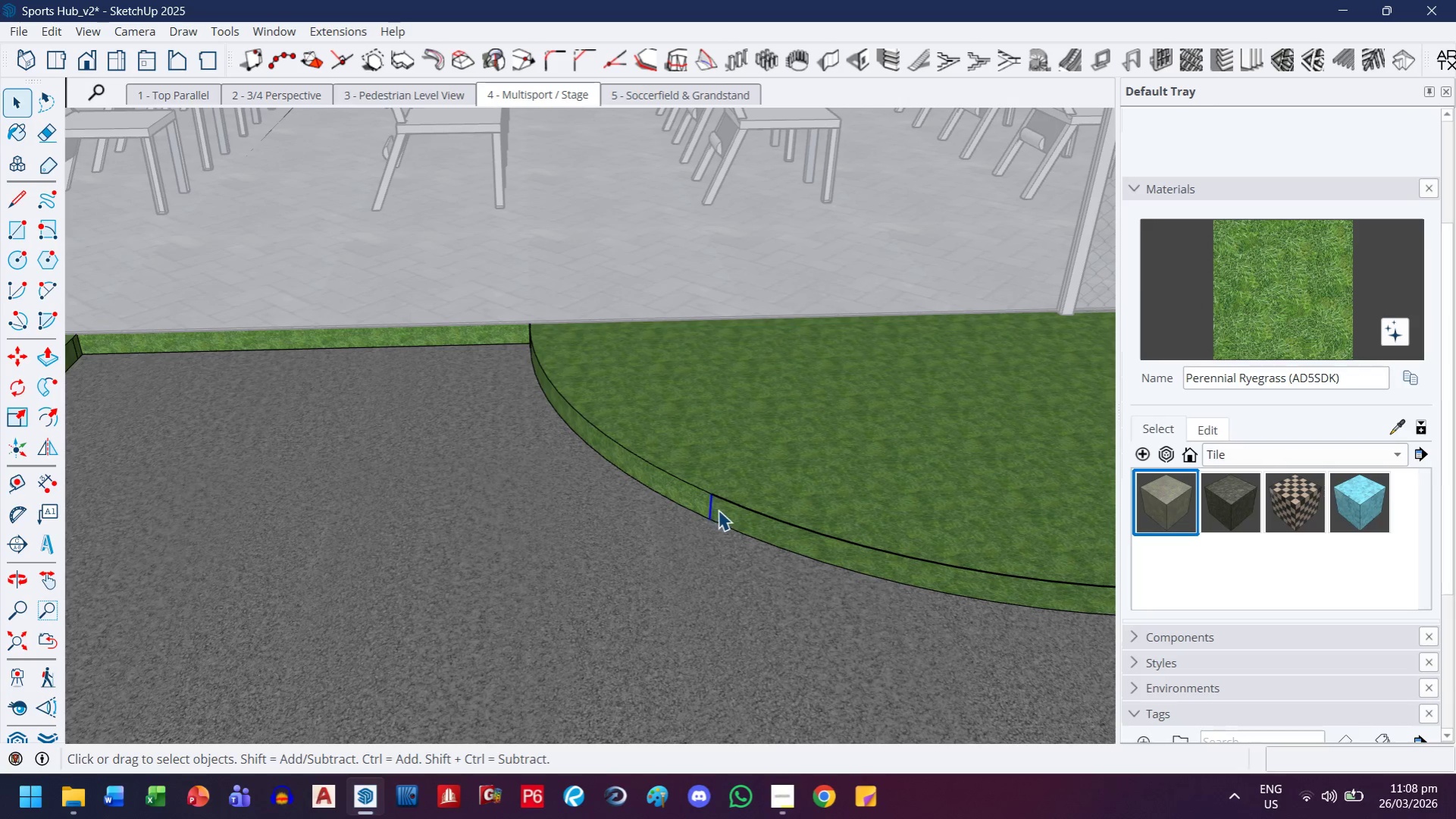 
key(Delete)
 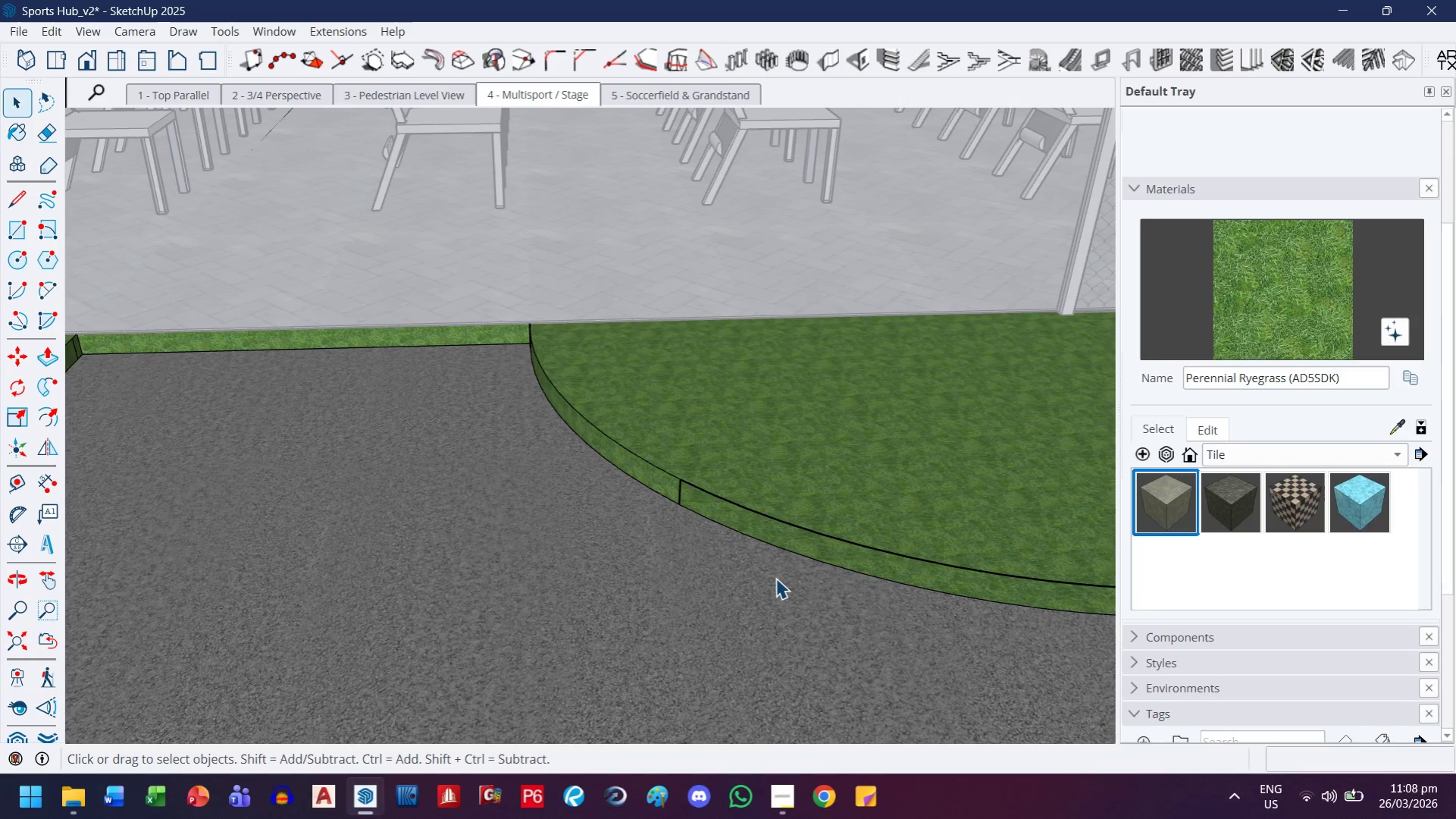 
scroll: coordinate [769, 572], scroll_direction: down, amount: 7.0
 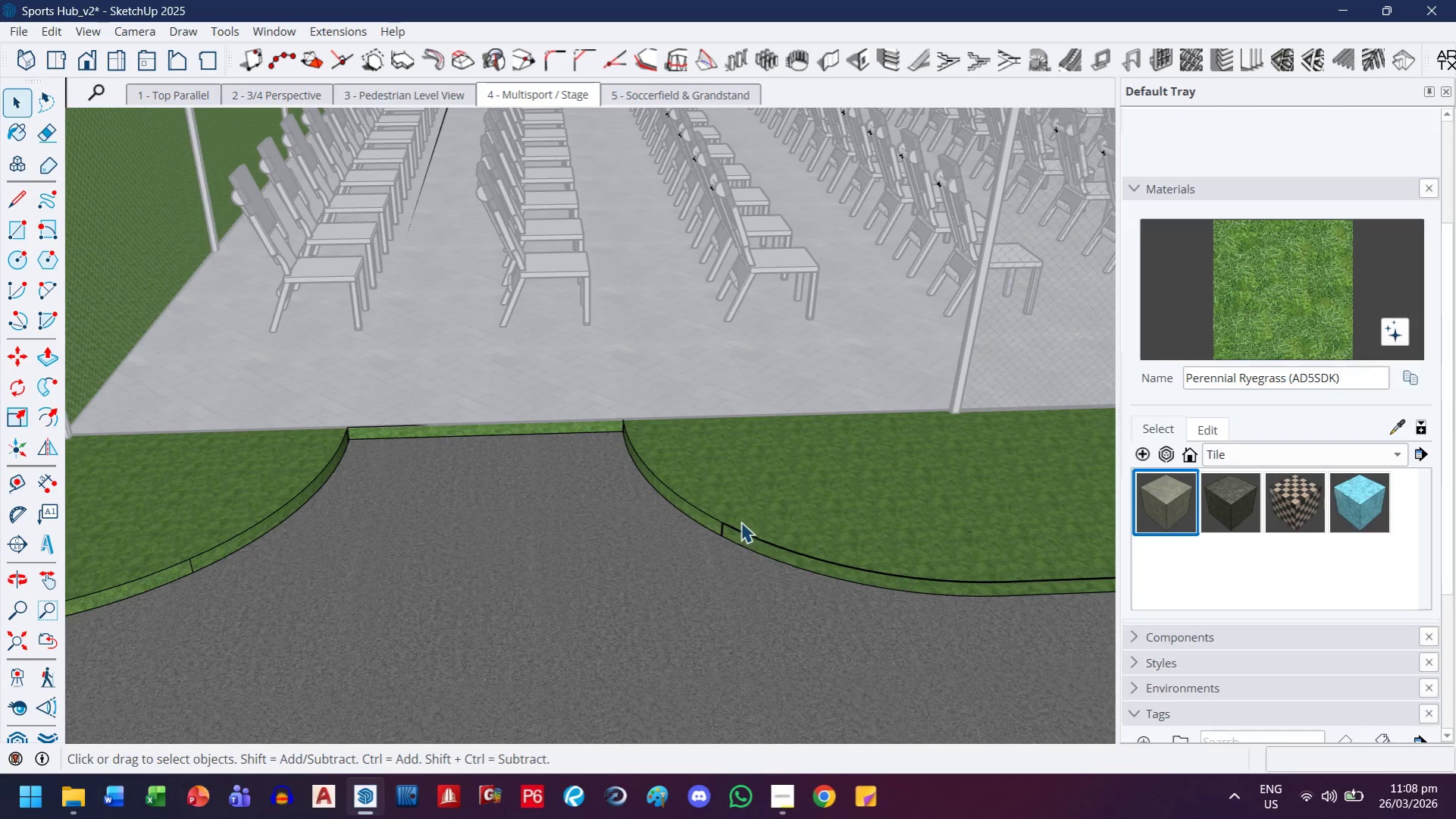 
scroll: coordinate [710, 522], scroll_direction: up, amount: 8.0
 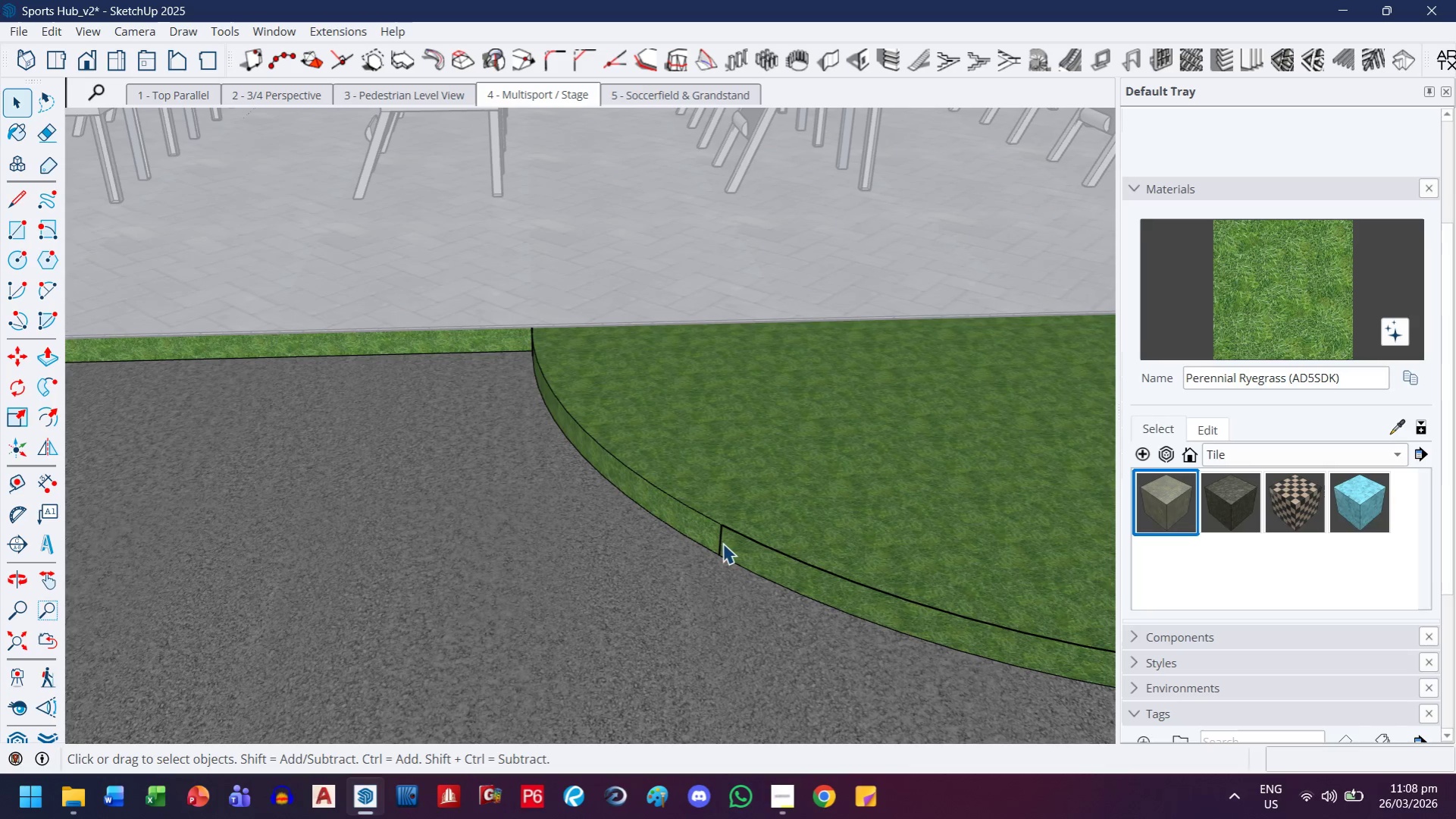 
left_click([721, 547])
 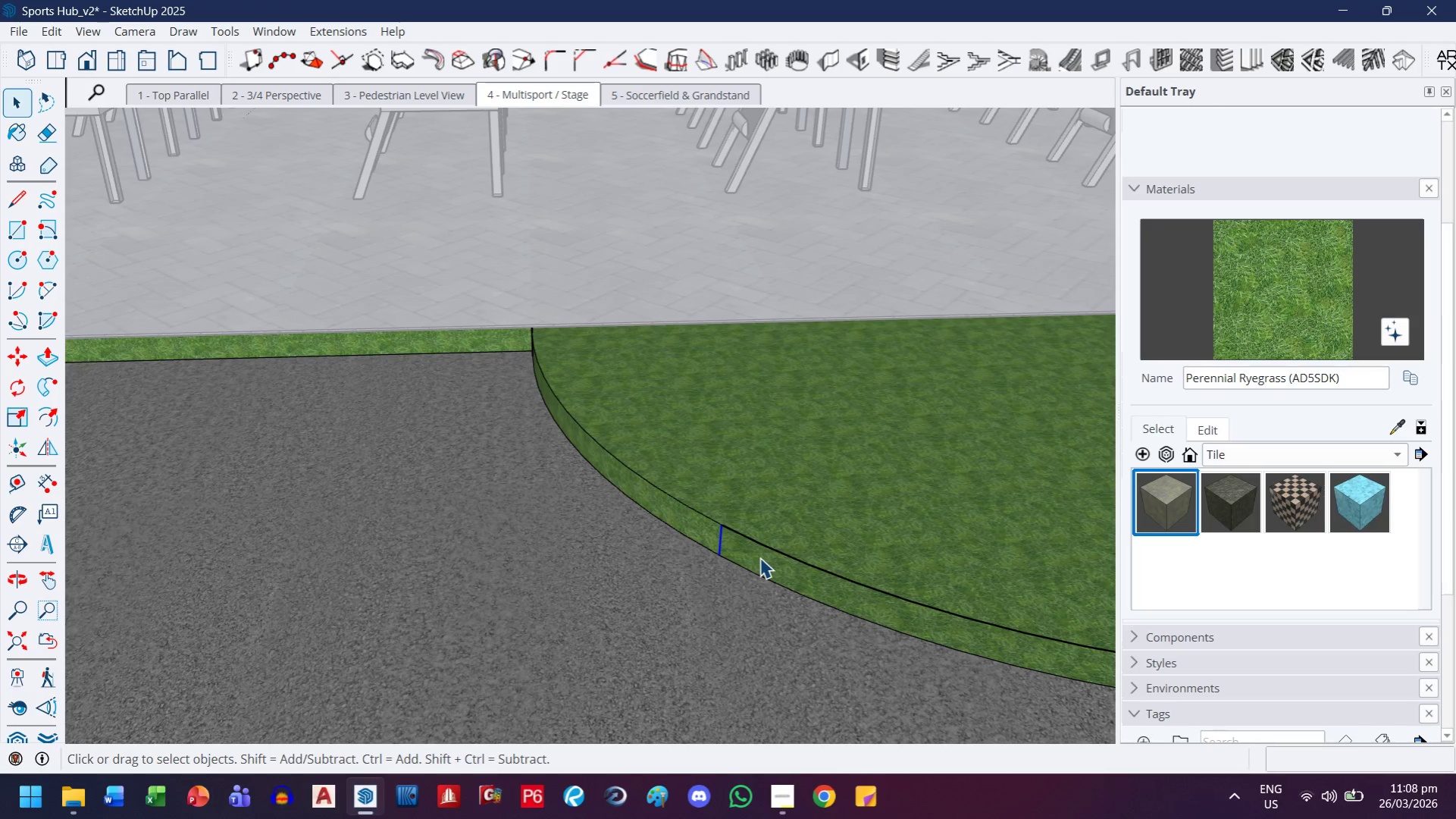 
key(Delete)
 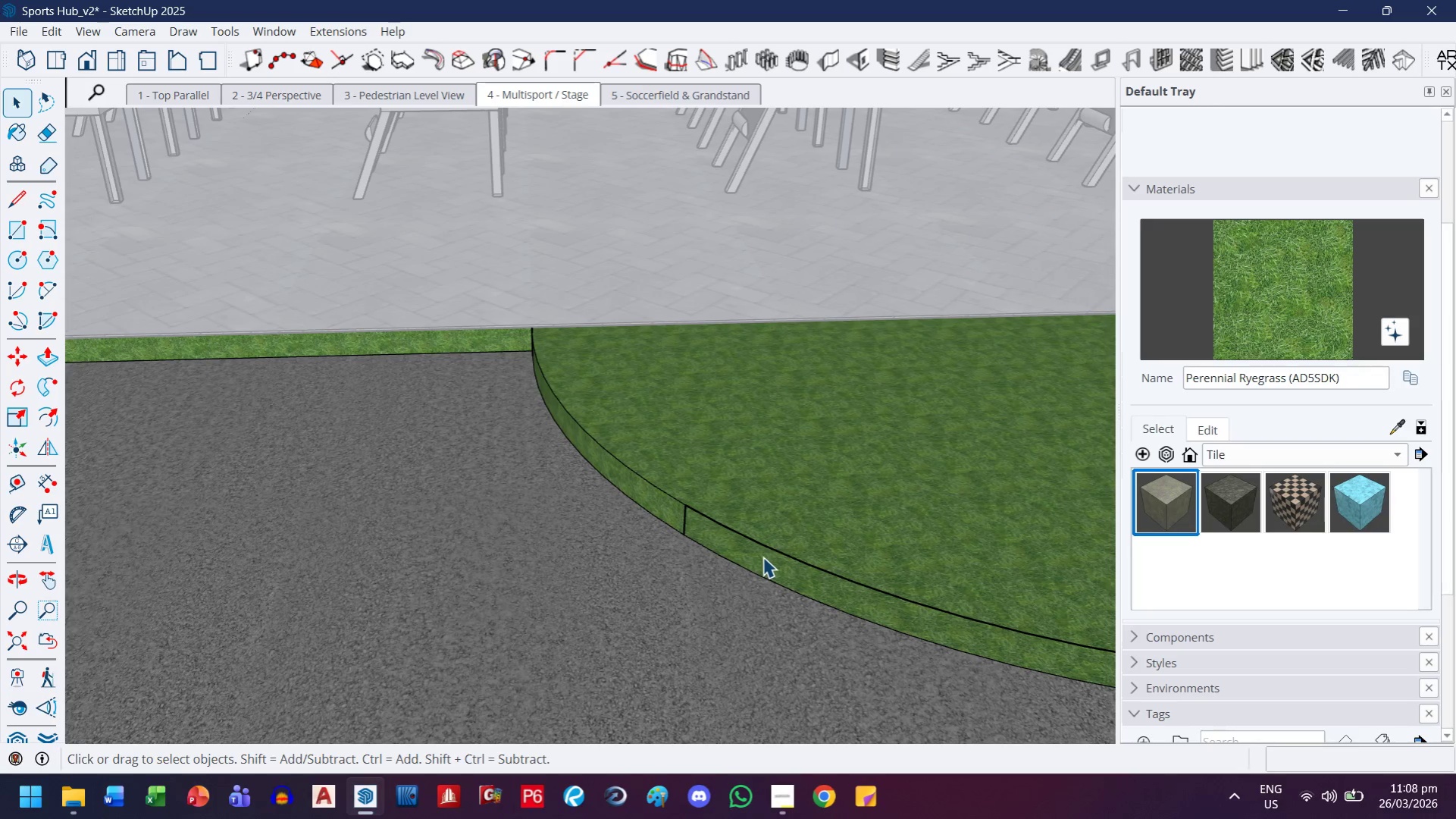 
scroll: coordinate [660, 607], scroll_direction: down, amount: 18.0
 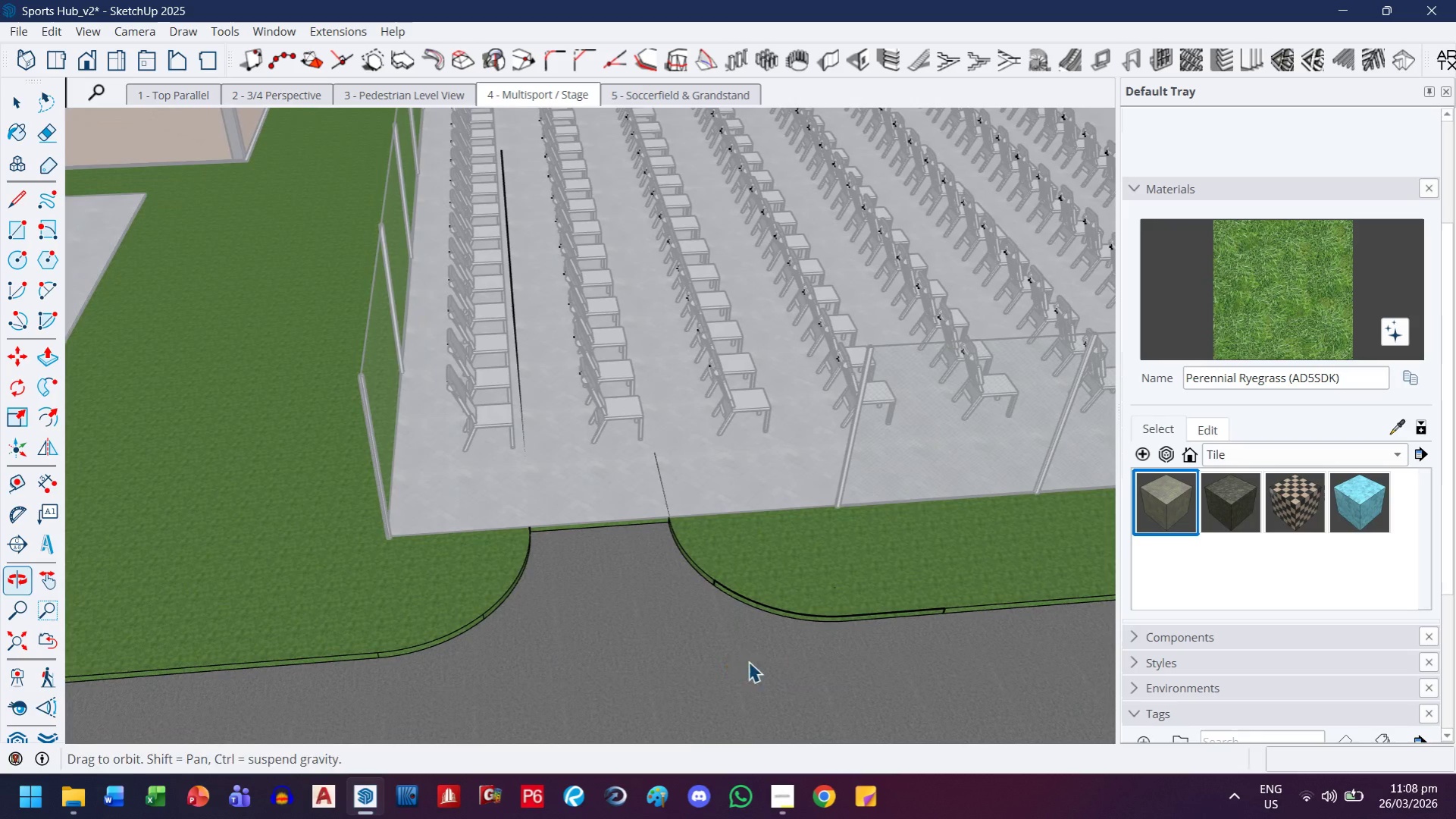 
scroll: coordinate [999, 629], scroll_direction: up, amount: 9.0
 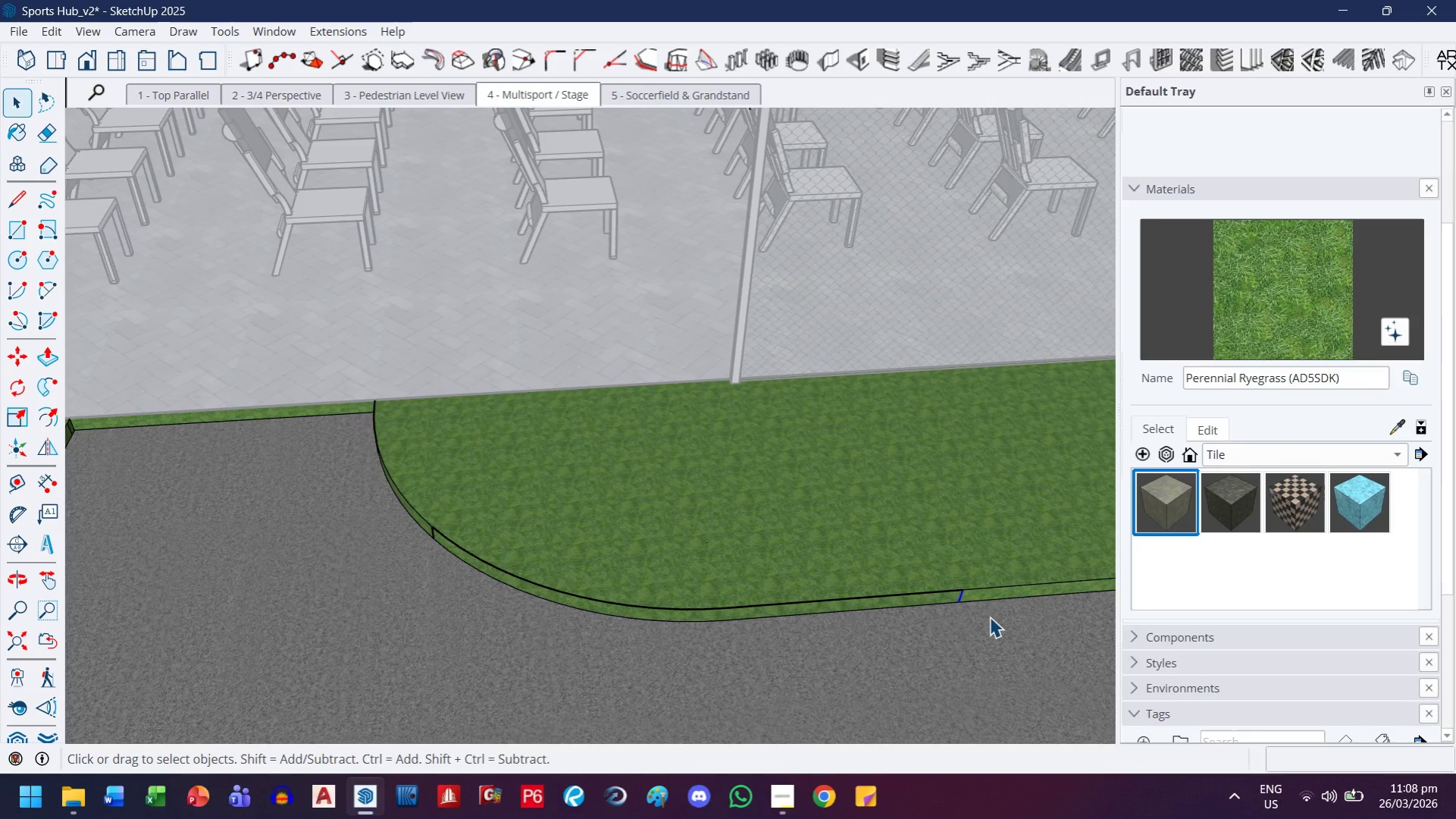 
key(Delete)
 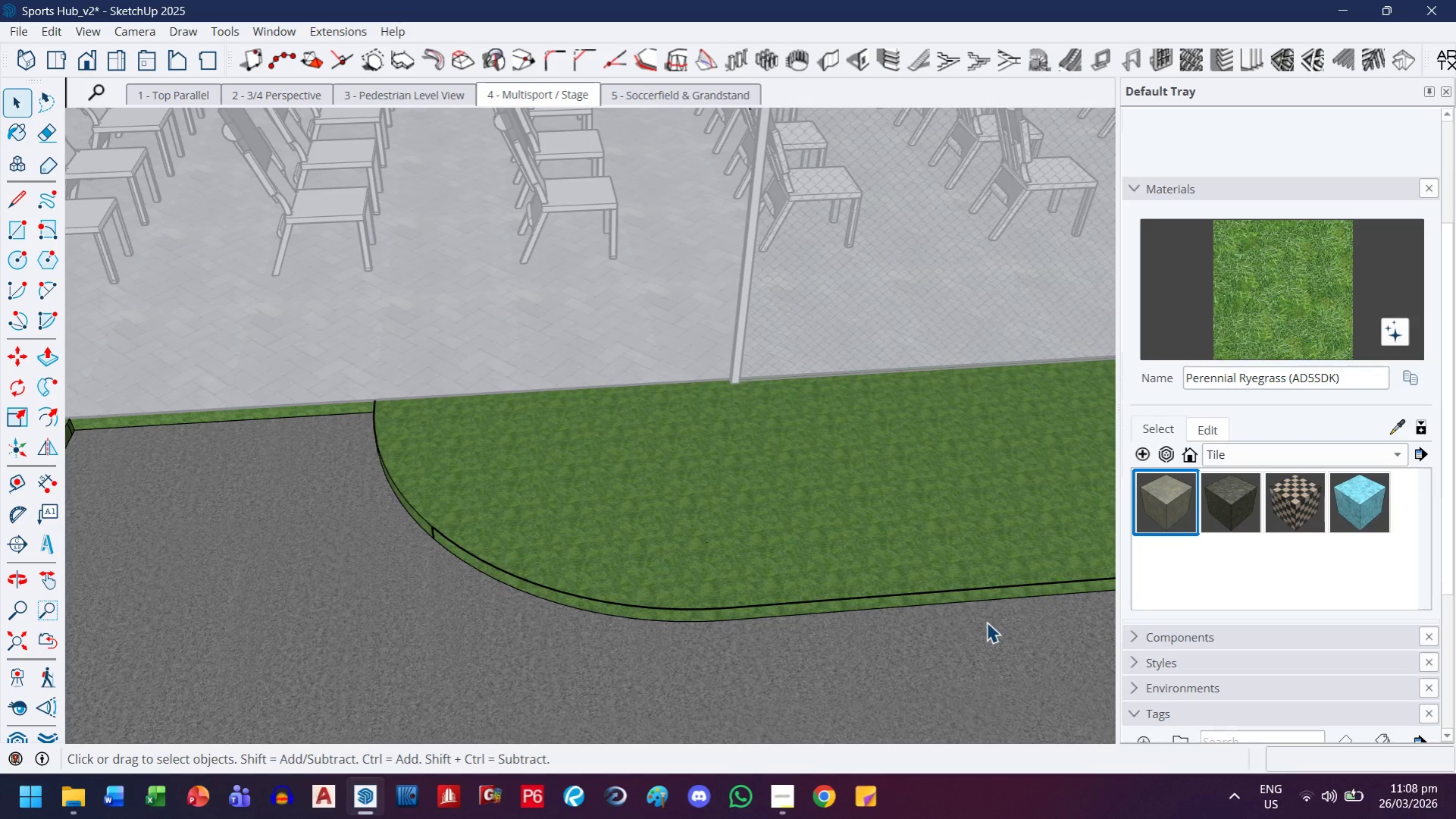 
key(H)
 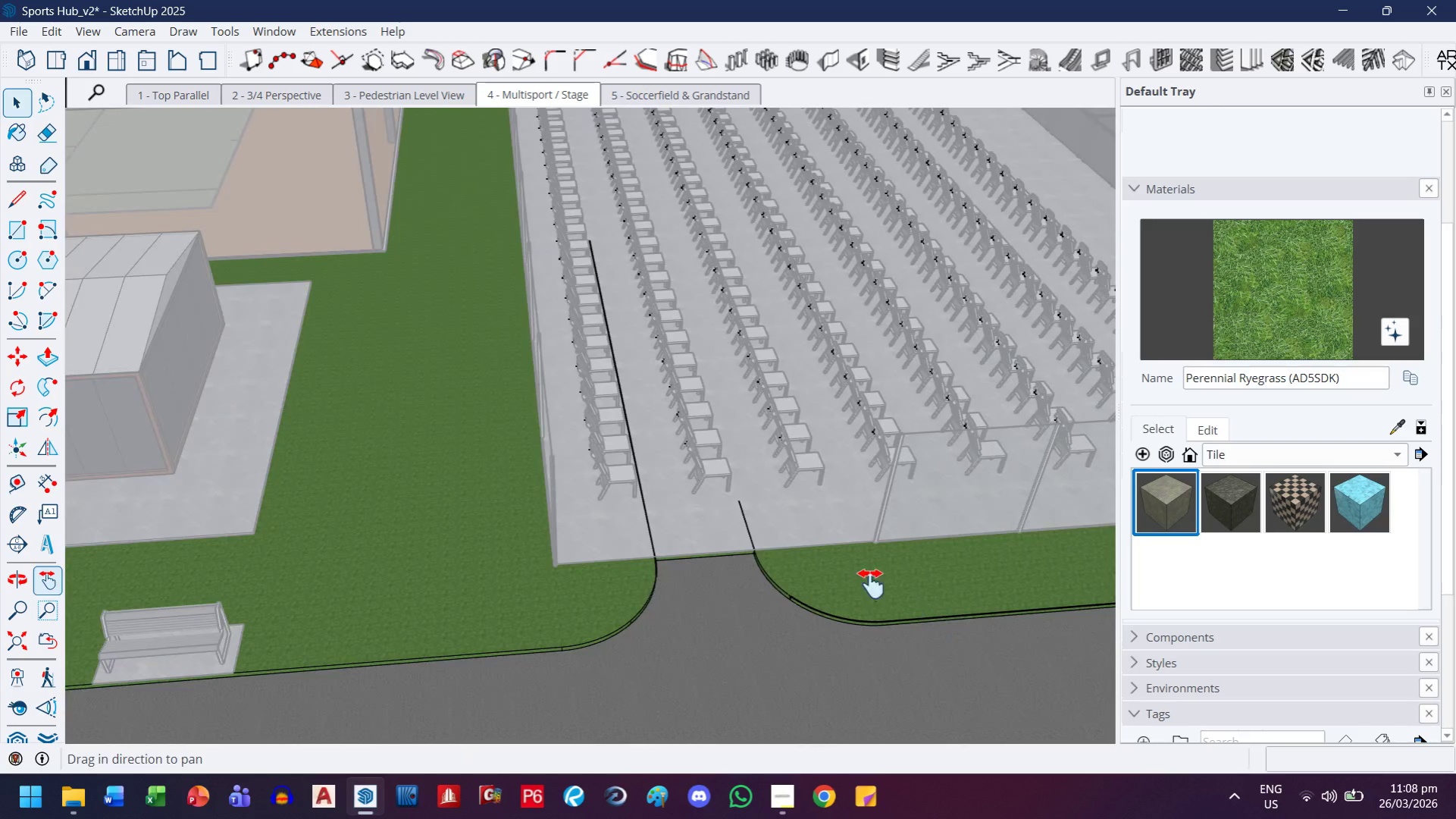 
left_click_drag(start_coordinate=[930, 609], to_coordinate=[637, 548])
 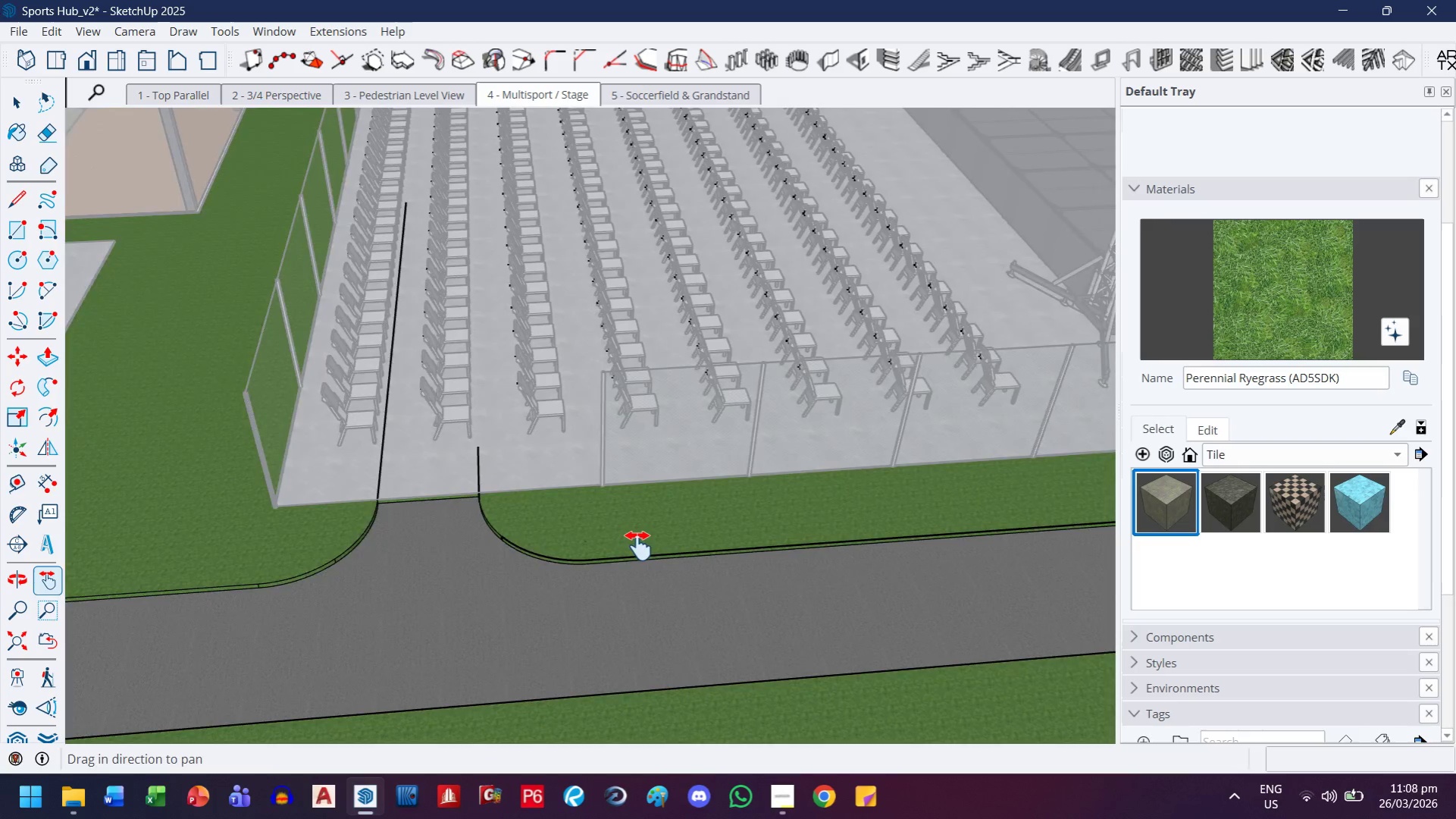 
scroll: coordinate [638, 546], scroll_direction: down, amount: 18.0
 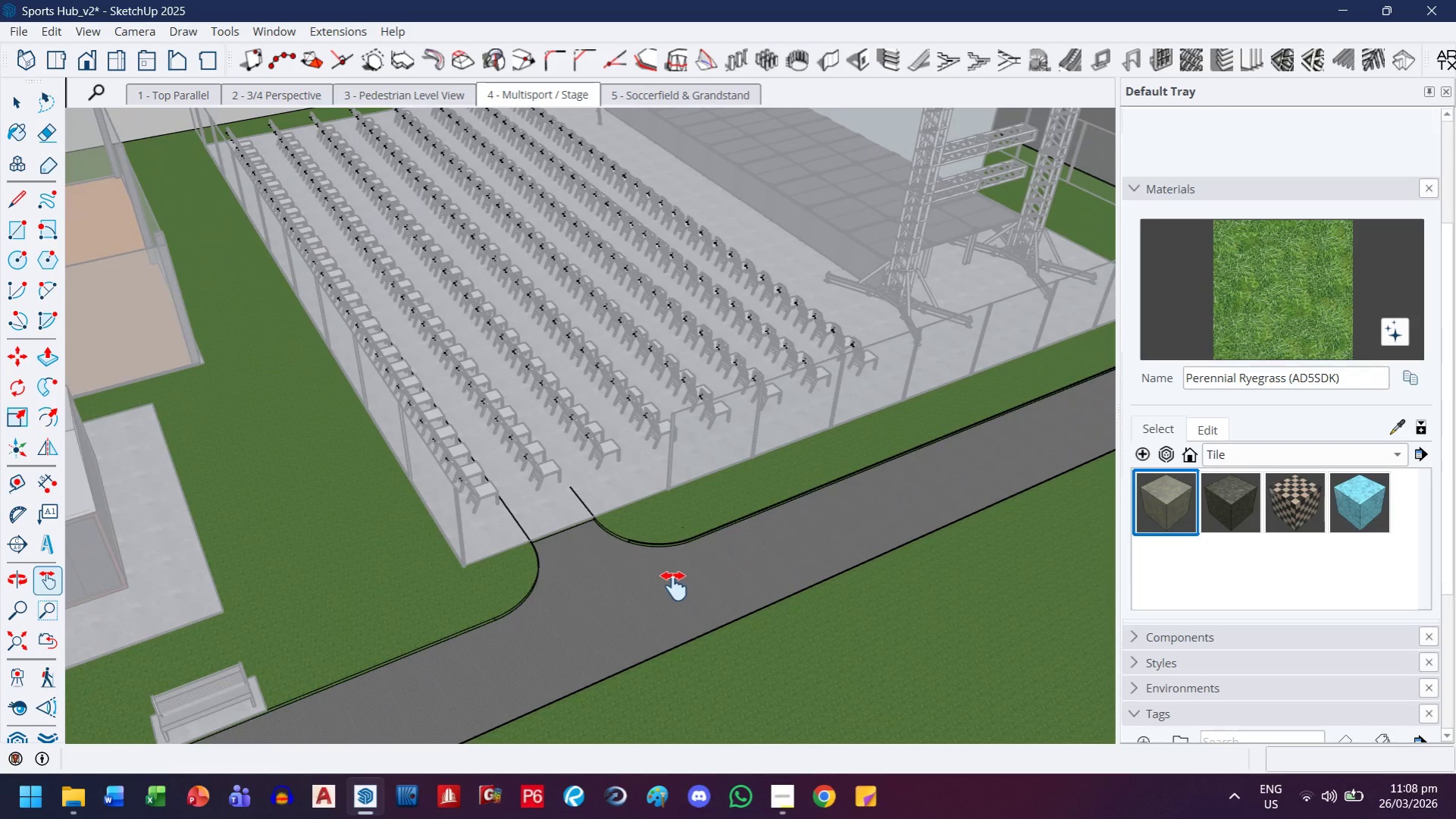 
left_click_drag(start_coordinate=[604, 563], to_coordinate=[619, 611])
 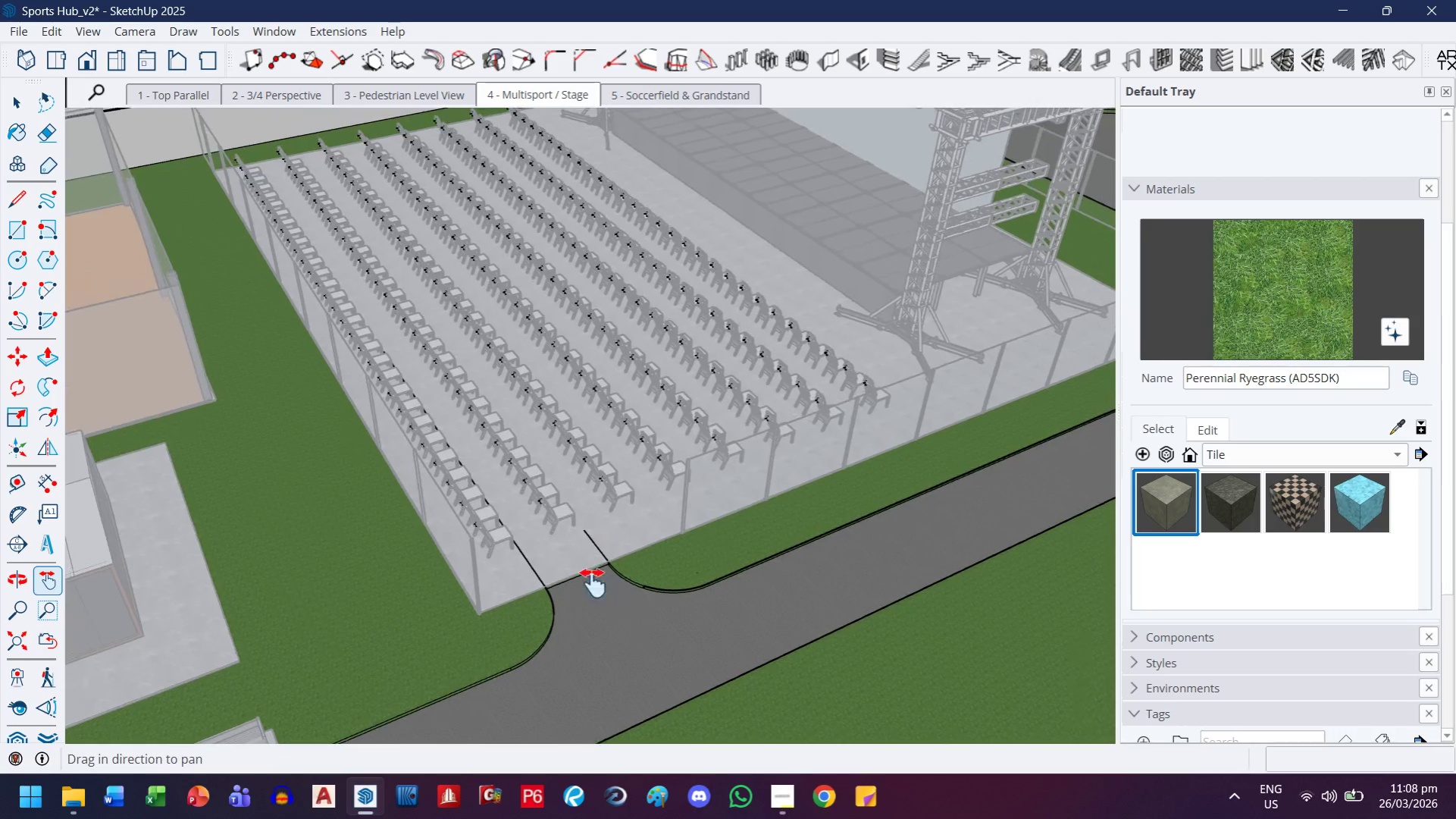 
scroll: coordinate [507, 585], scroll_direction: up, amount: 15.0
 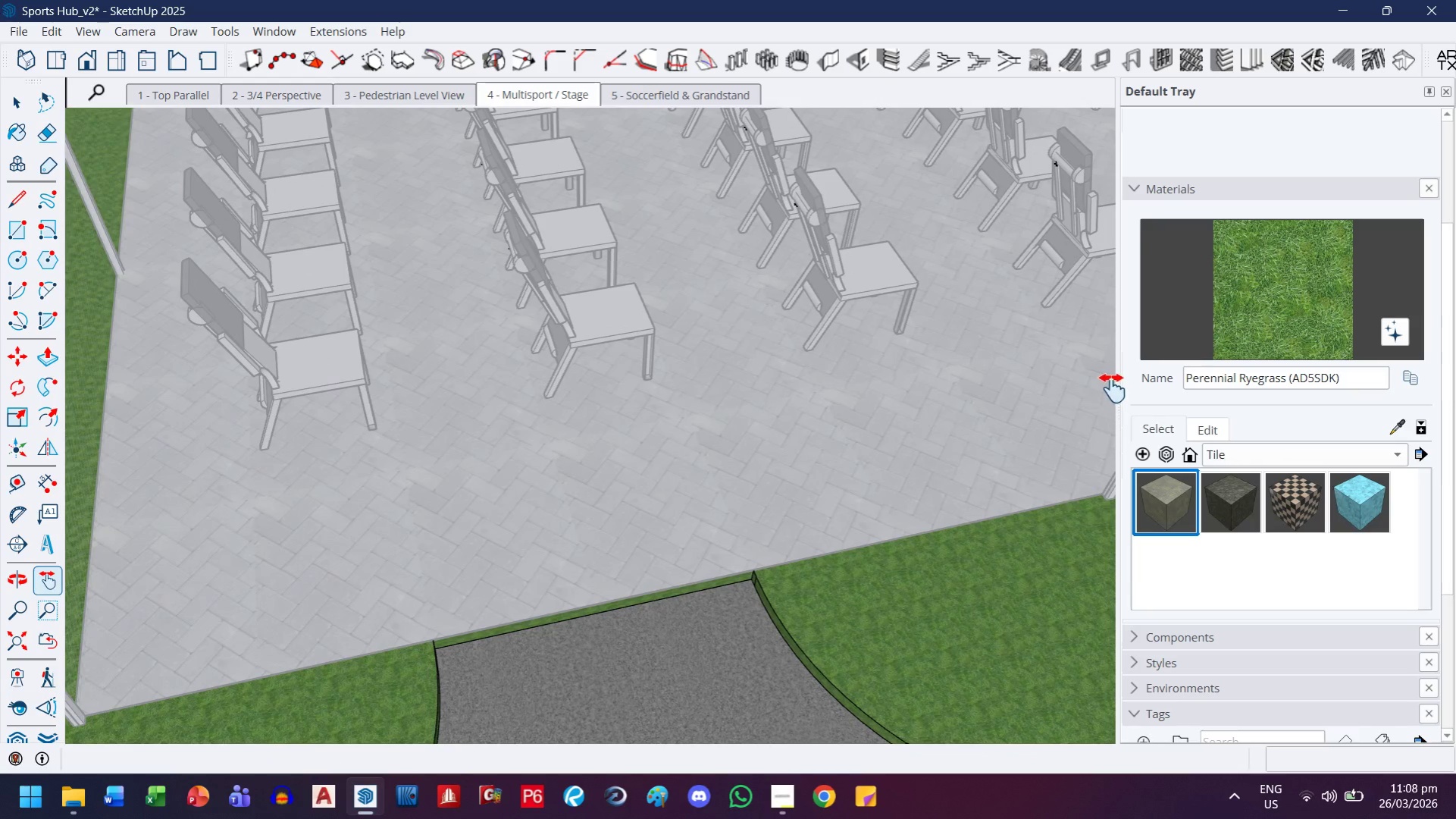 
left_click([13, 97])
 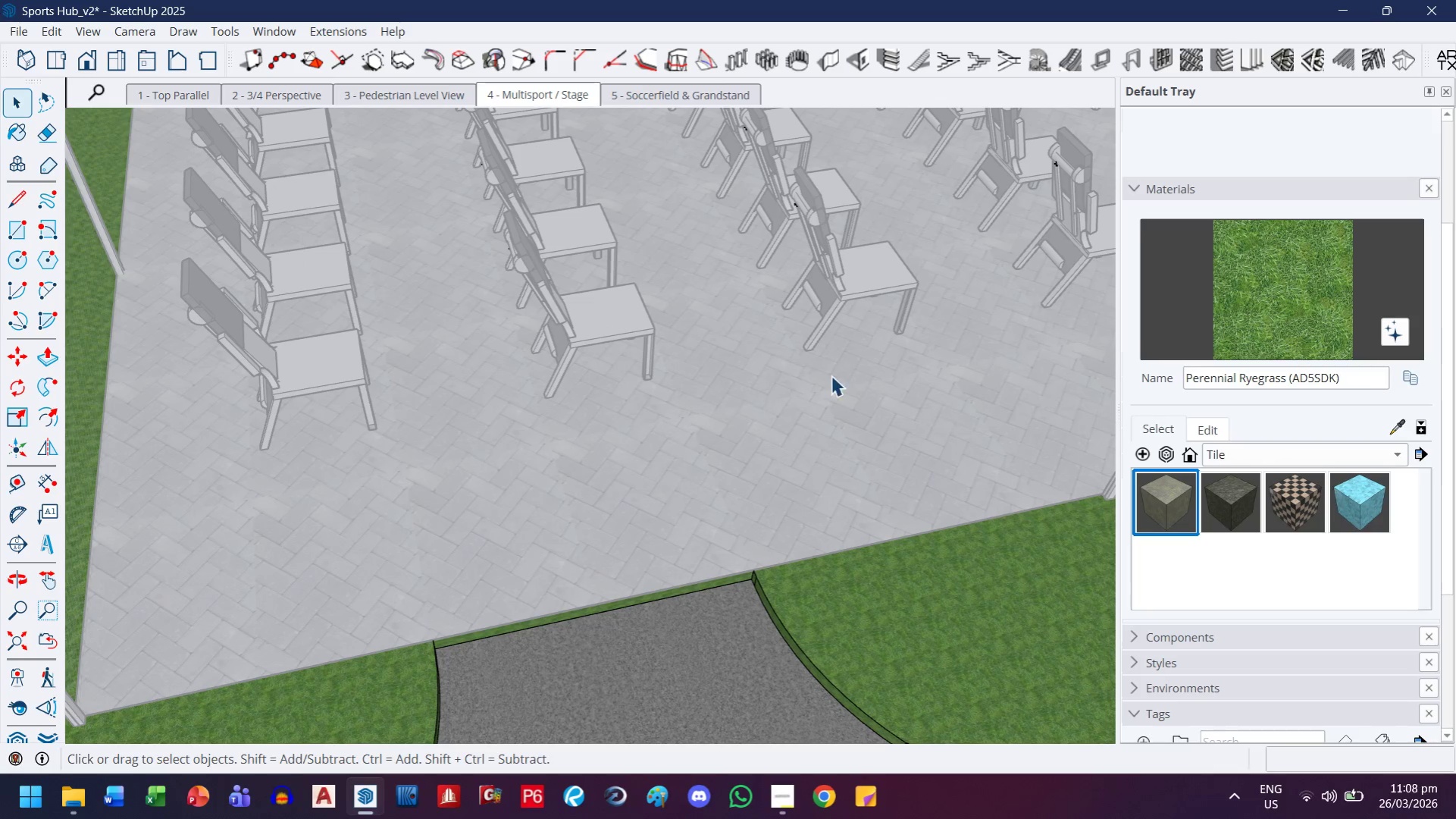 
key(Escape)
 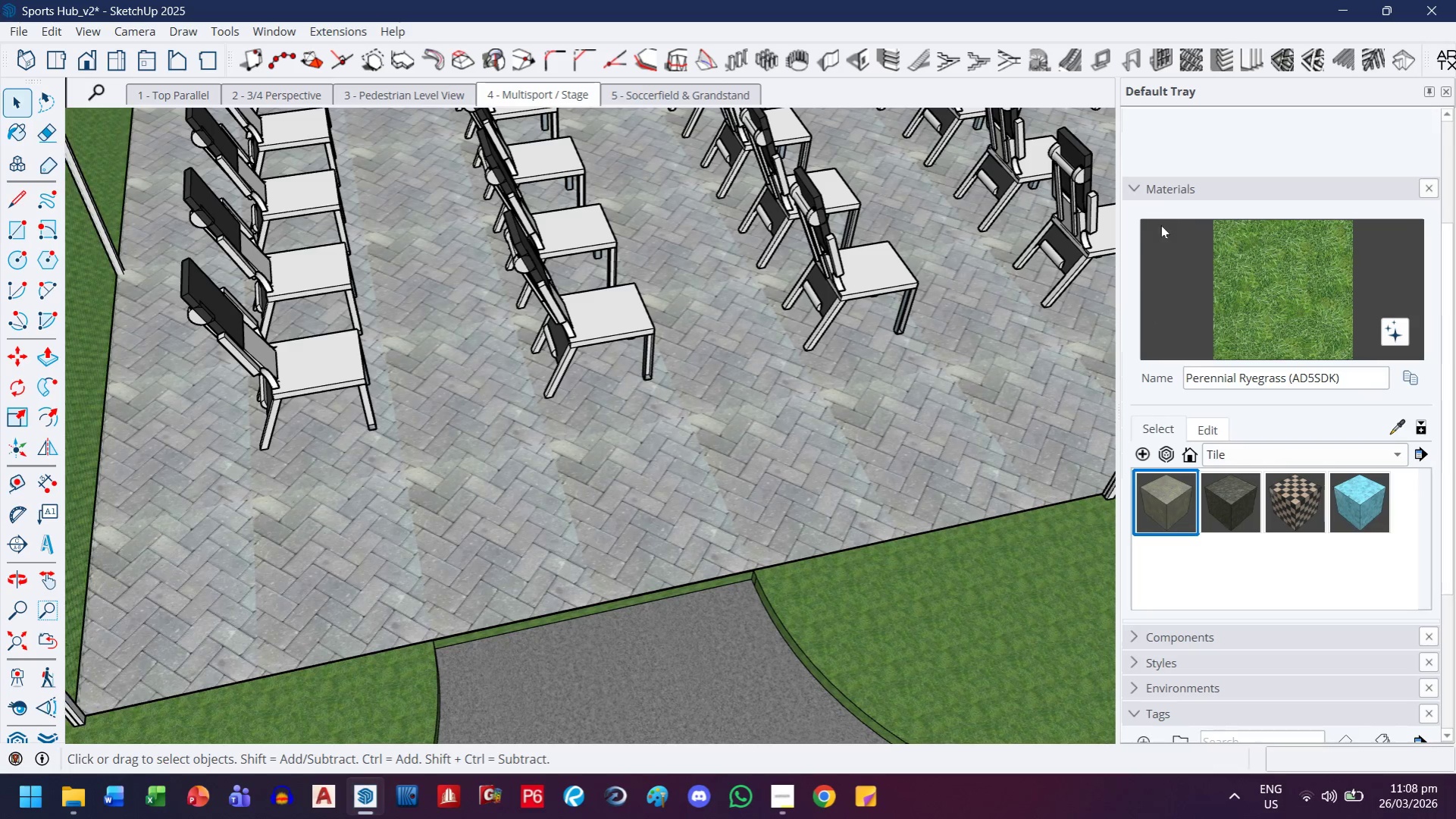 
left_click([1165, 184])
 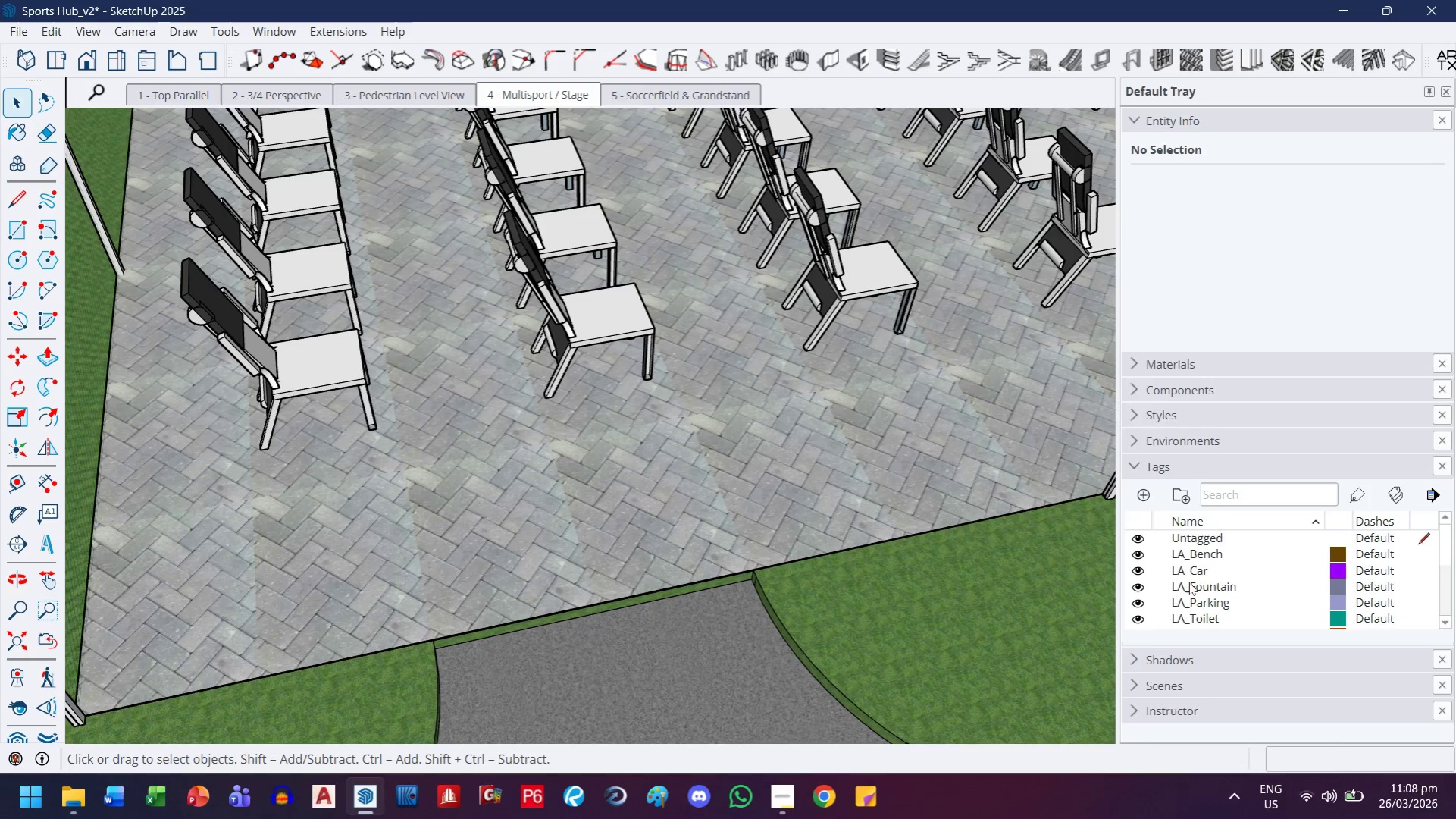 
scroll: coordinate [1201, 576], scroll_direction: down, amount: 2.0
 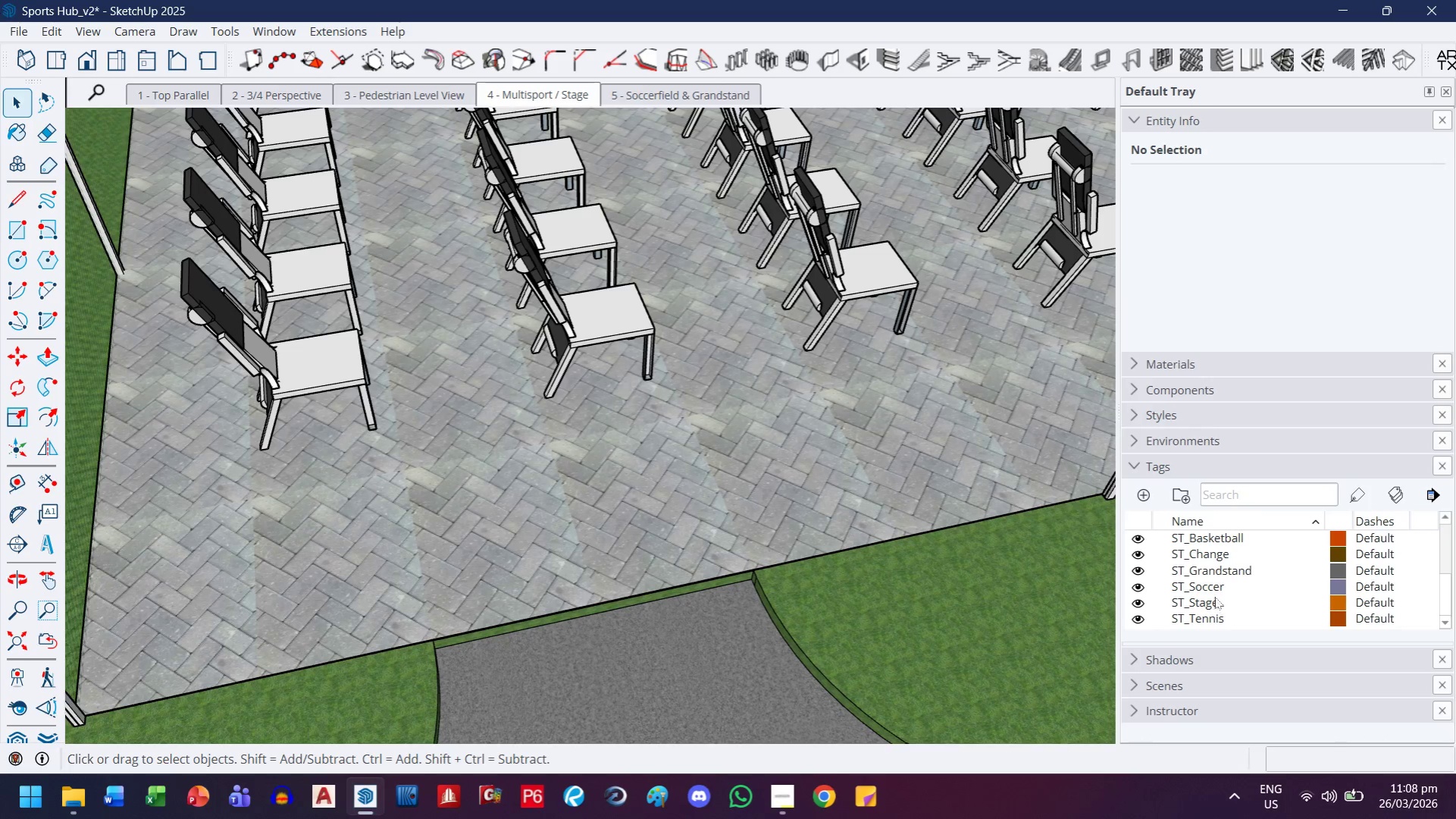 
scroll: coordinate [1228, 594], scroll_direction: none, amount: 0.0
 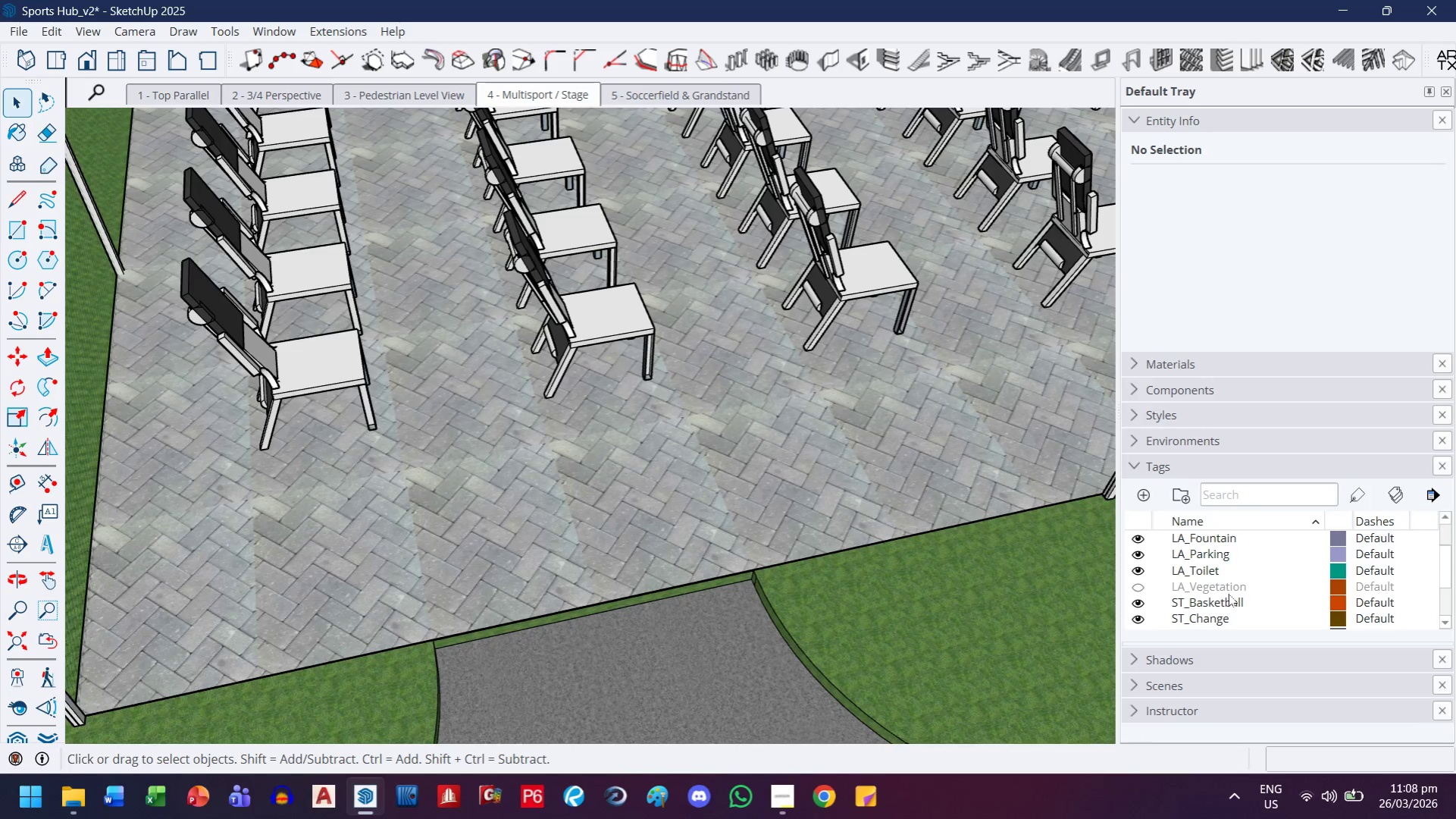 
scroll: coordinate [1208, 590], scroll_direction: down, amount: 2.0
 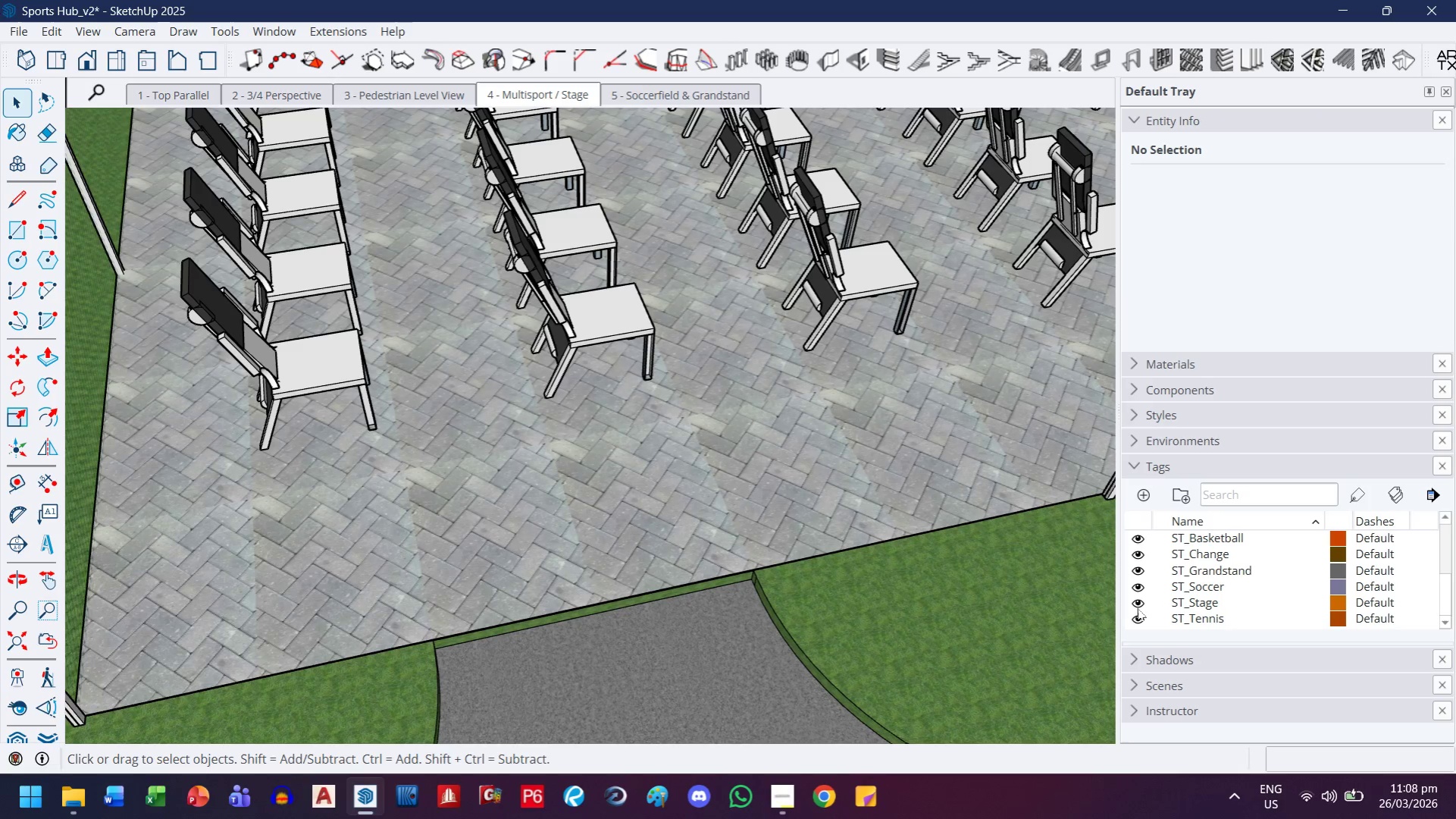 
left_click([1131, 604])
 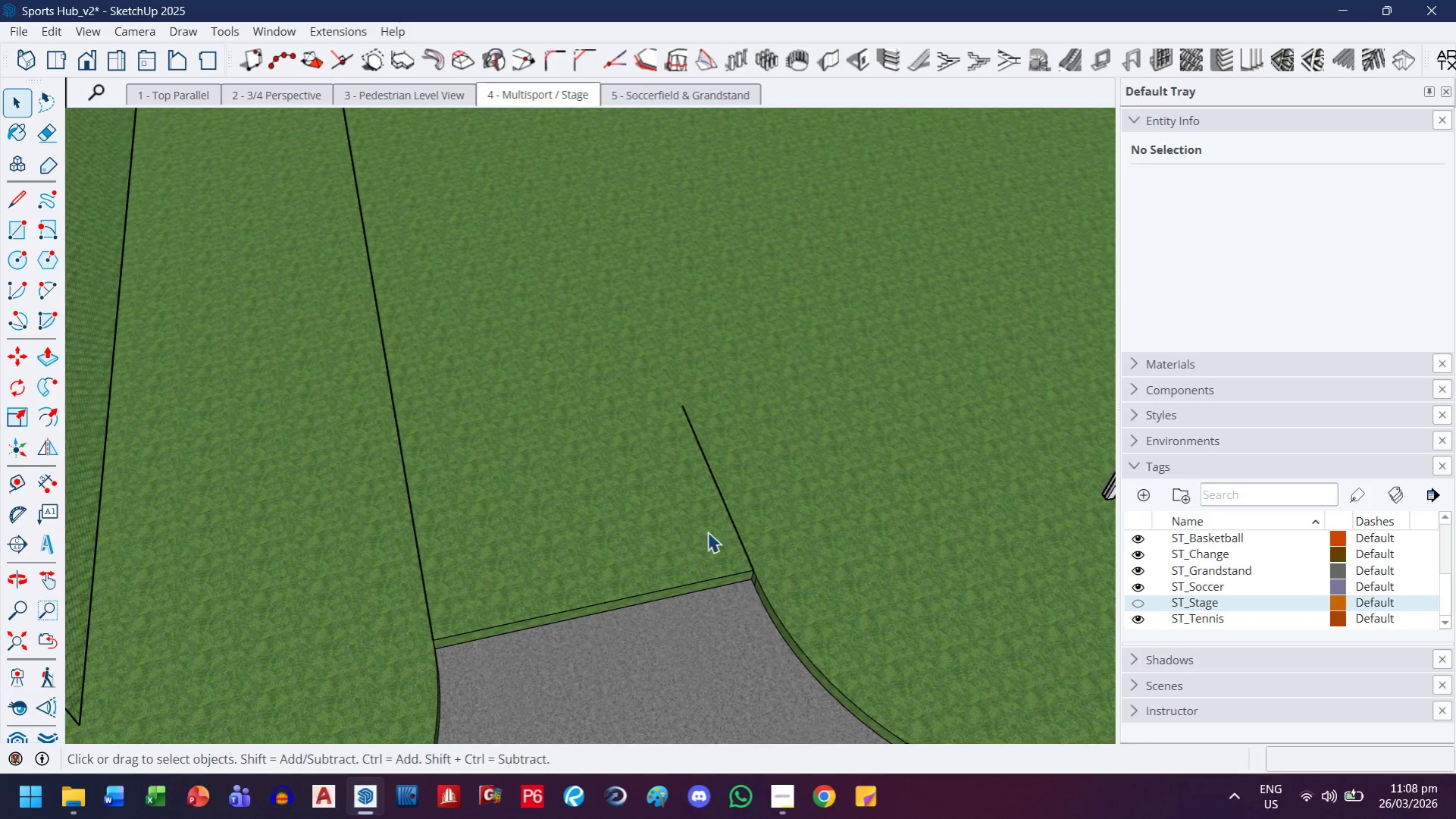 
key(E)
 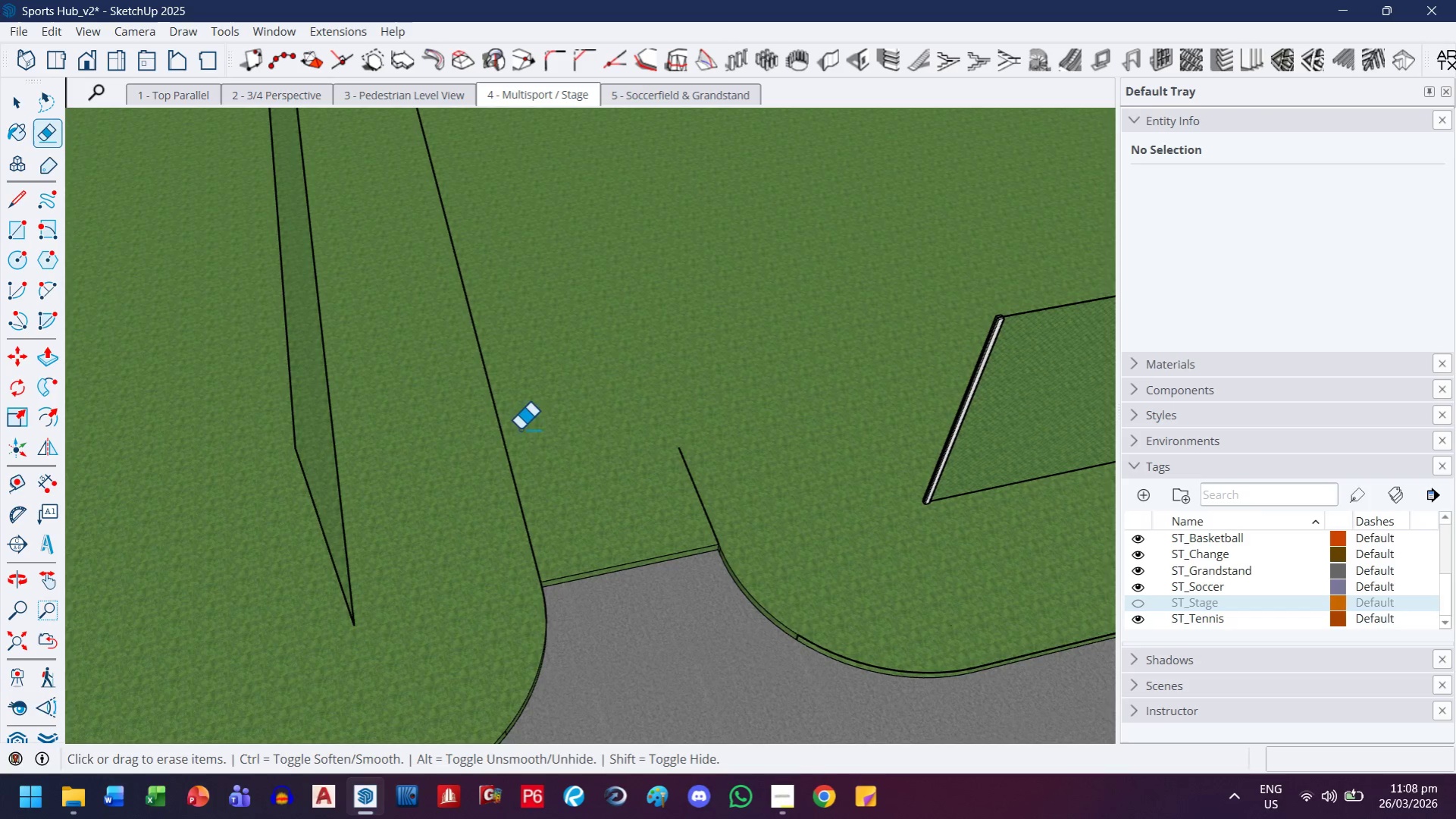 
scroll: coordinate [618, 453], scroll_direction: down, amount: 6.0
 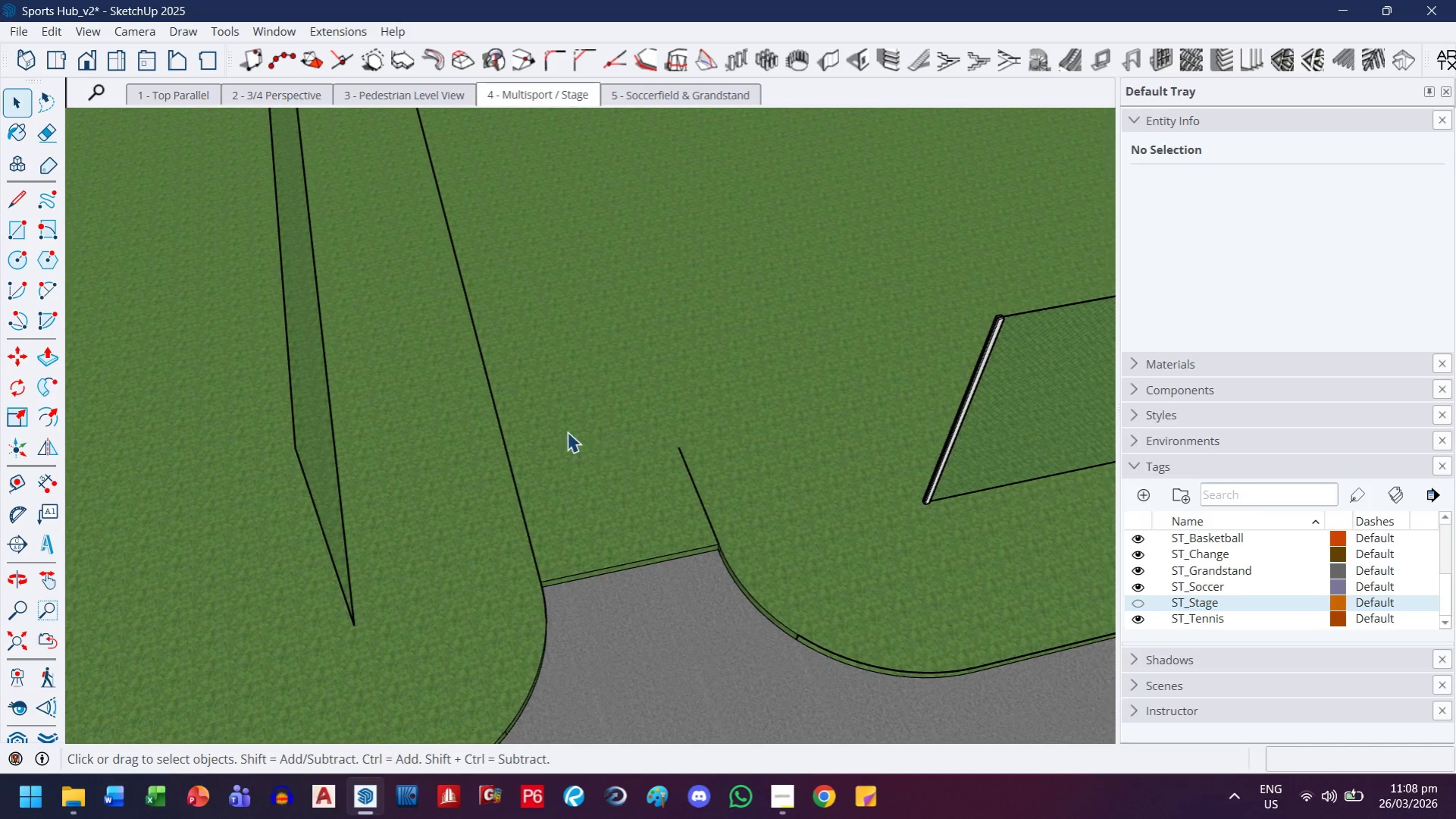 
left_click_drag(start_coordinate=[516, 434], to_coordinate=[500, 463])
 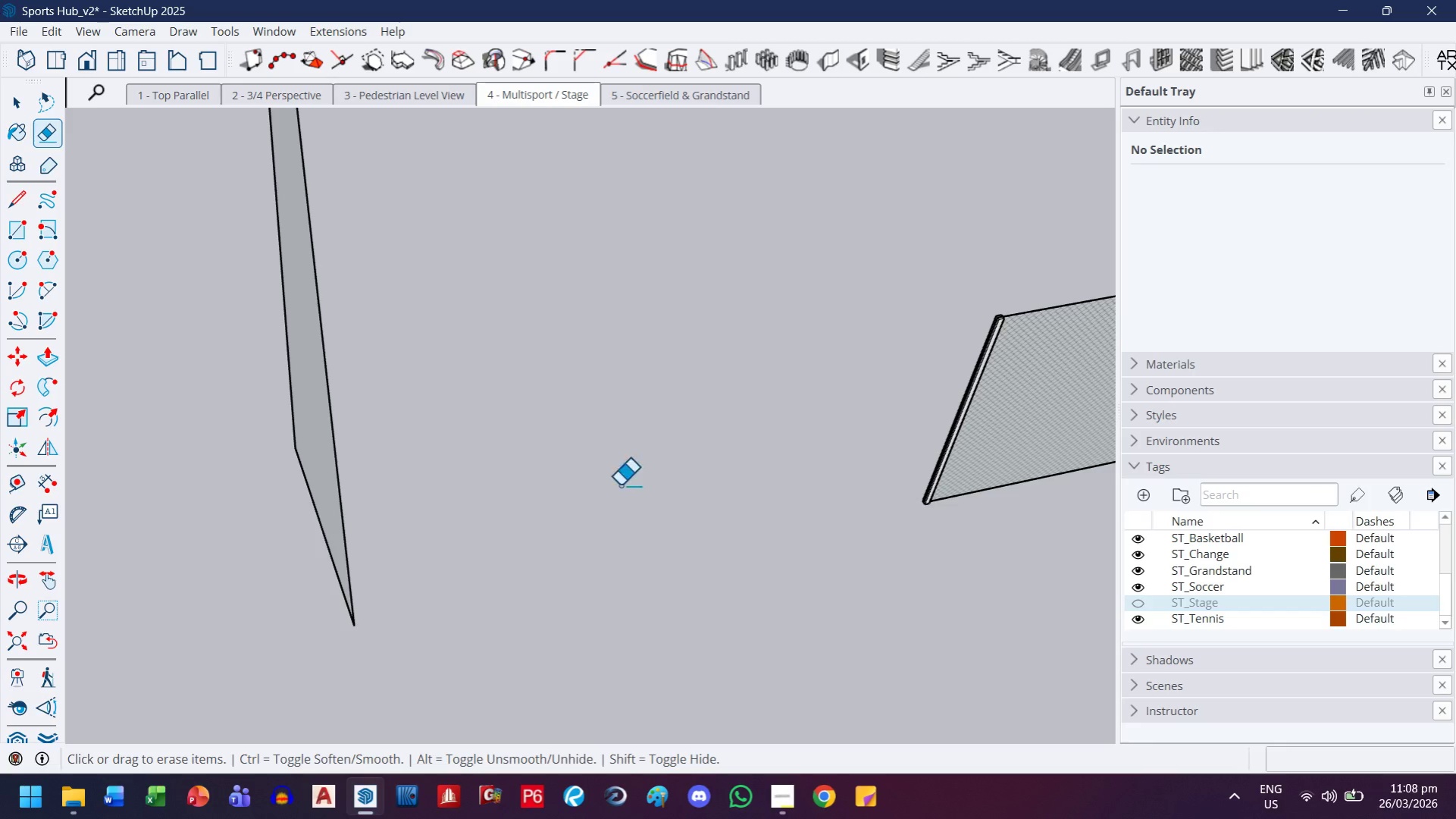 
key(Control+ControlLeft)
 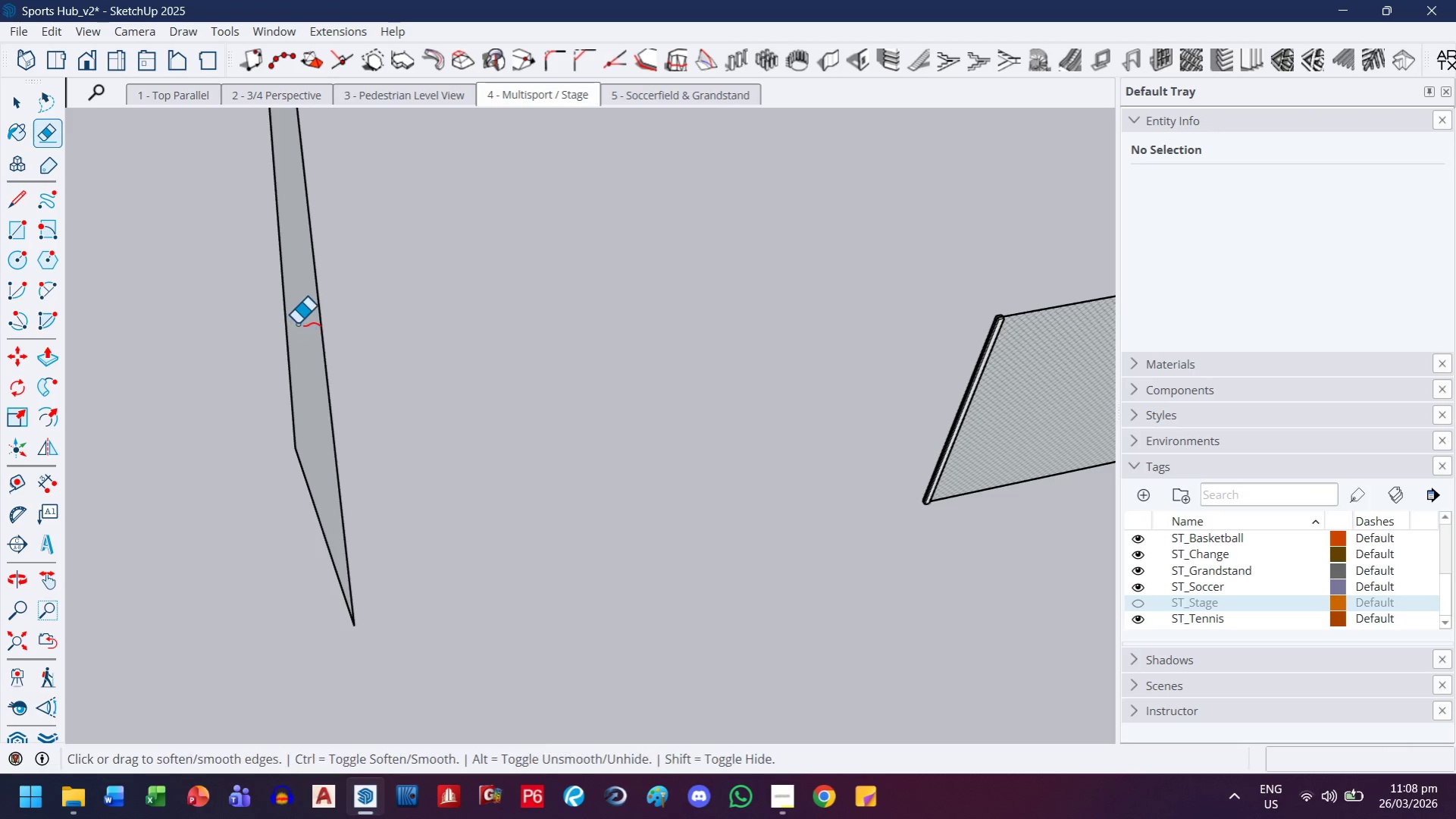 
key(Control+Z)
 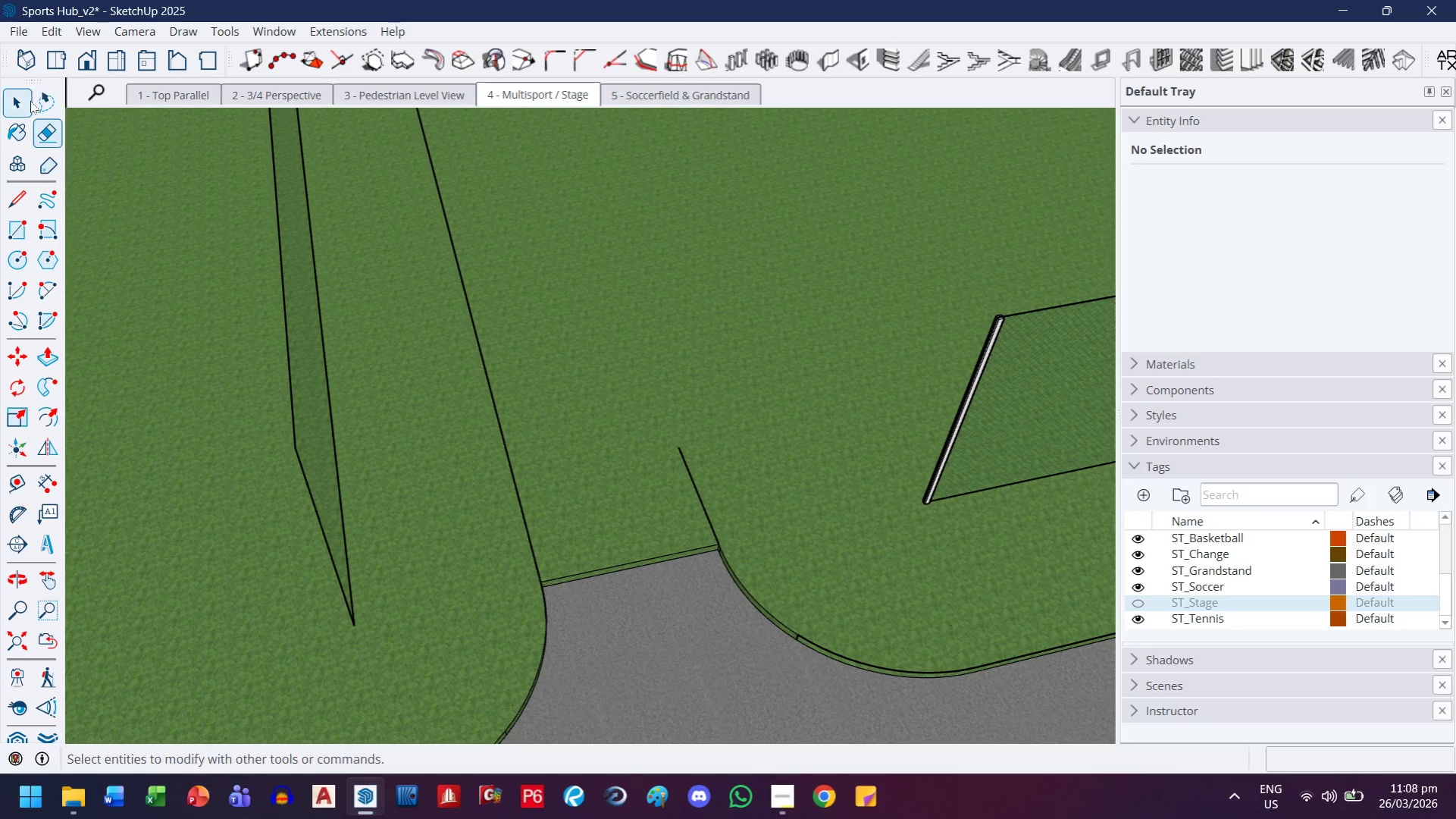 
left_click_drag(start_coordinate=[26, 101], to_coordinate=[30, 102])
 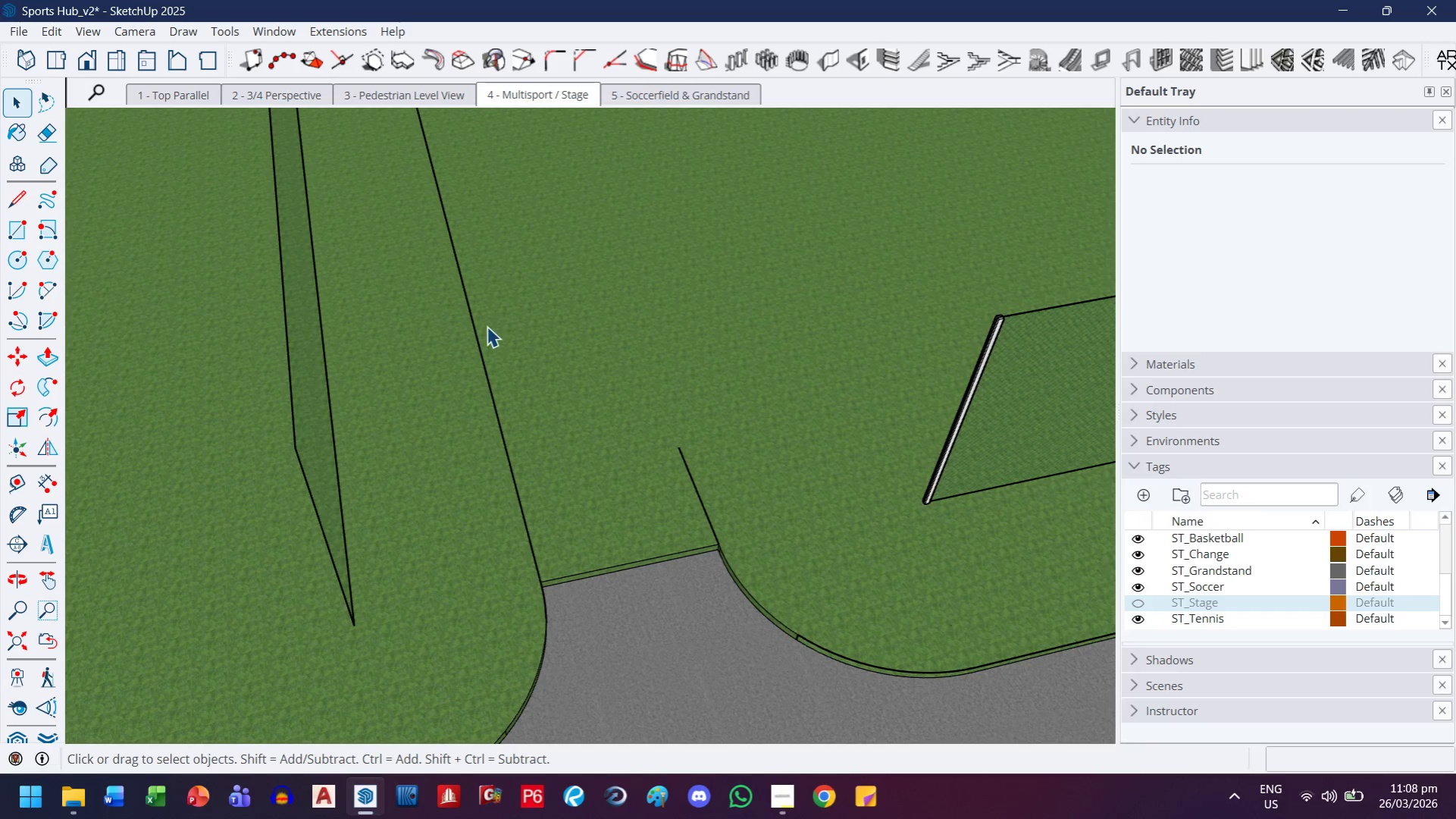 
double_click([488, 326])
 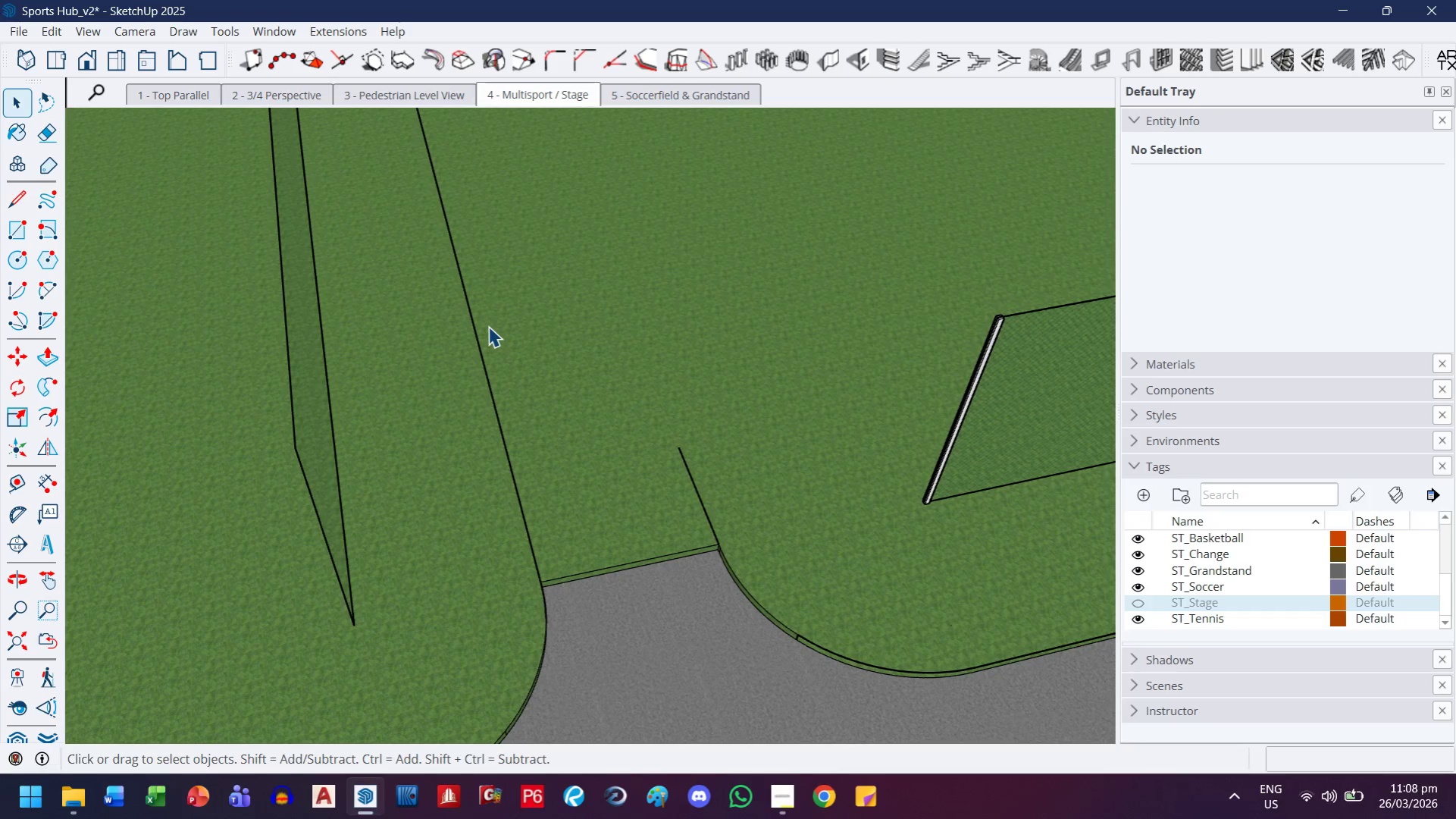 
triple_click([488, 326])
 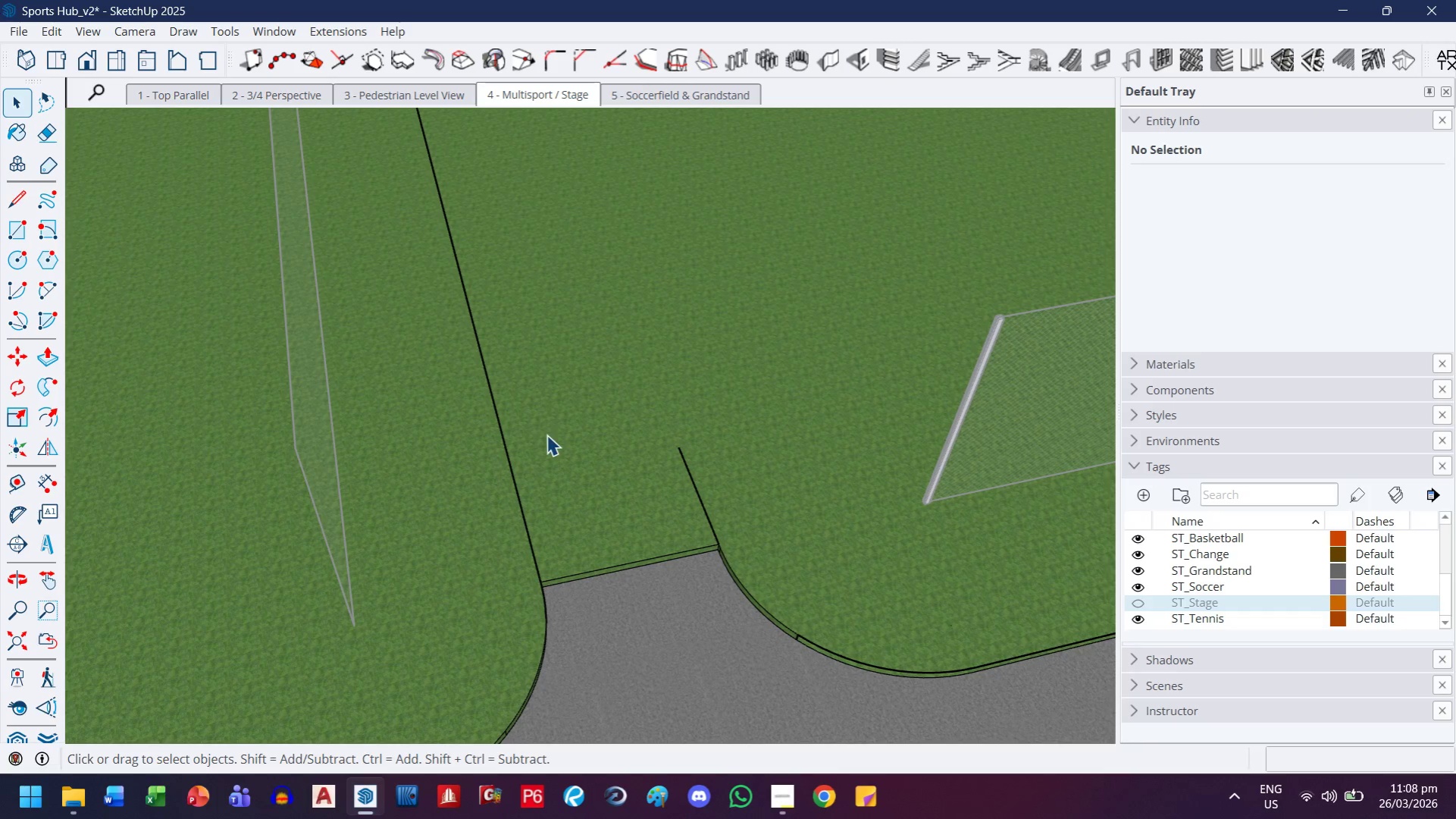 
key(E)
 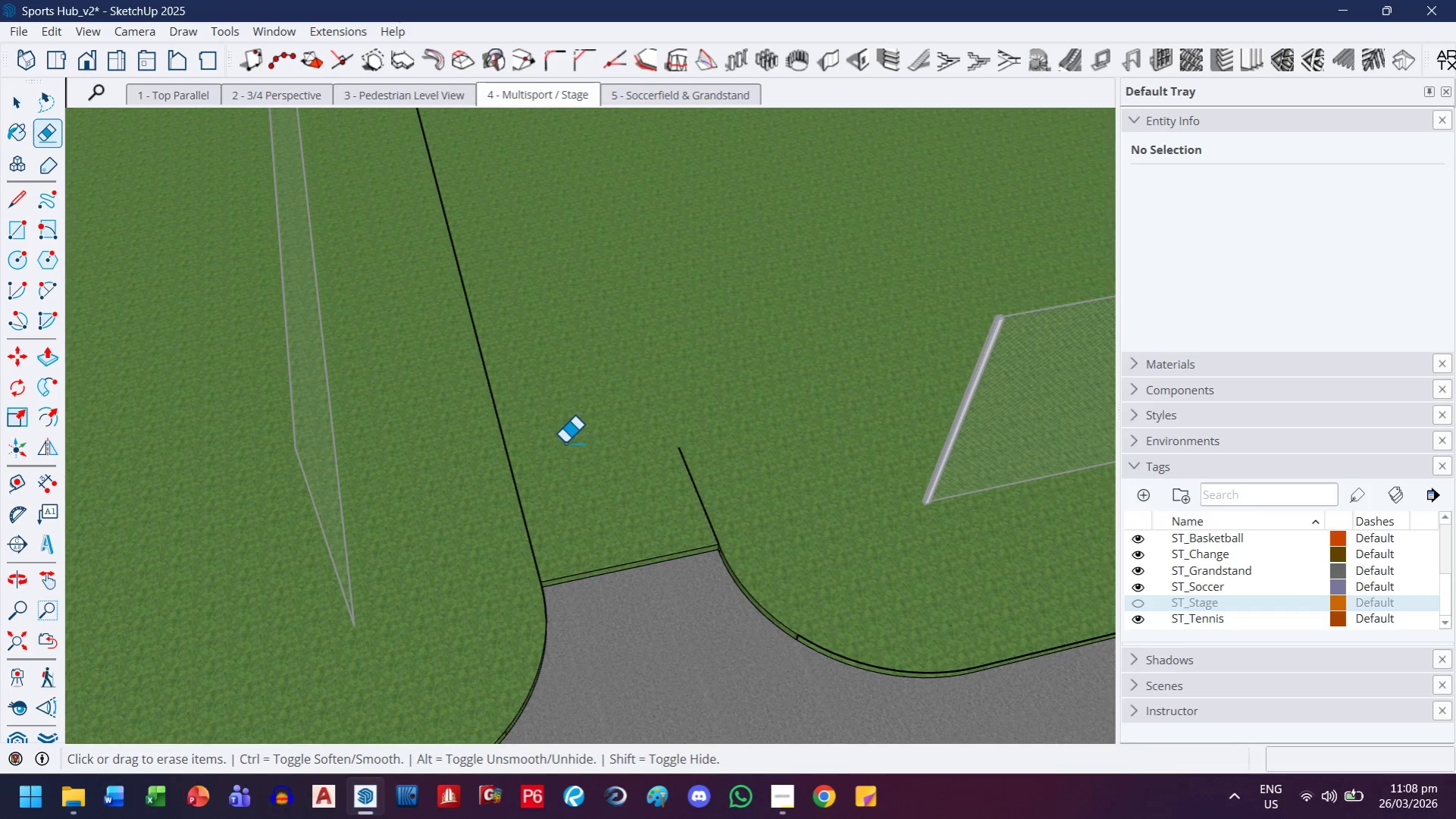 
left_click_drag(start_coordinate=[563, 447], to_coordinate=[489, 480])
 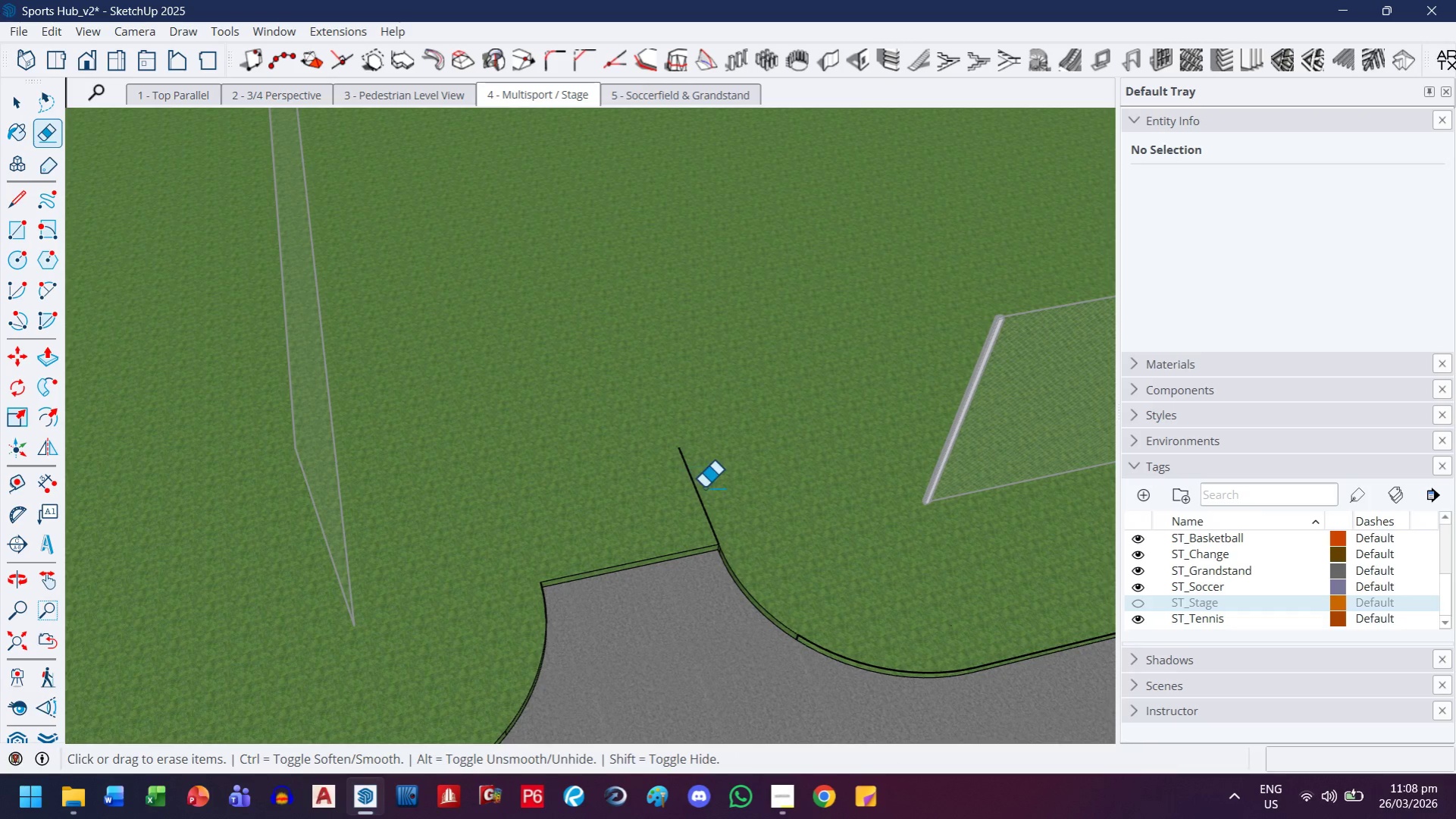 
left_click_drag(start_coordinate=[709, 485], to_coordinate=[675, 490])
 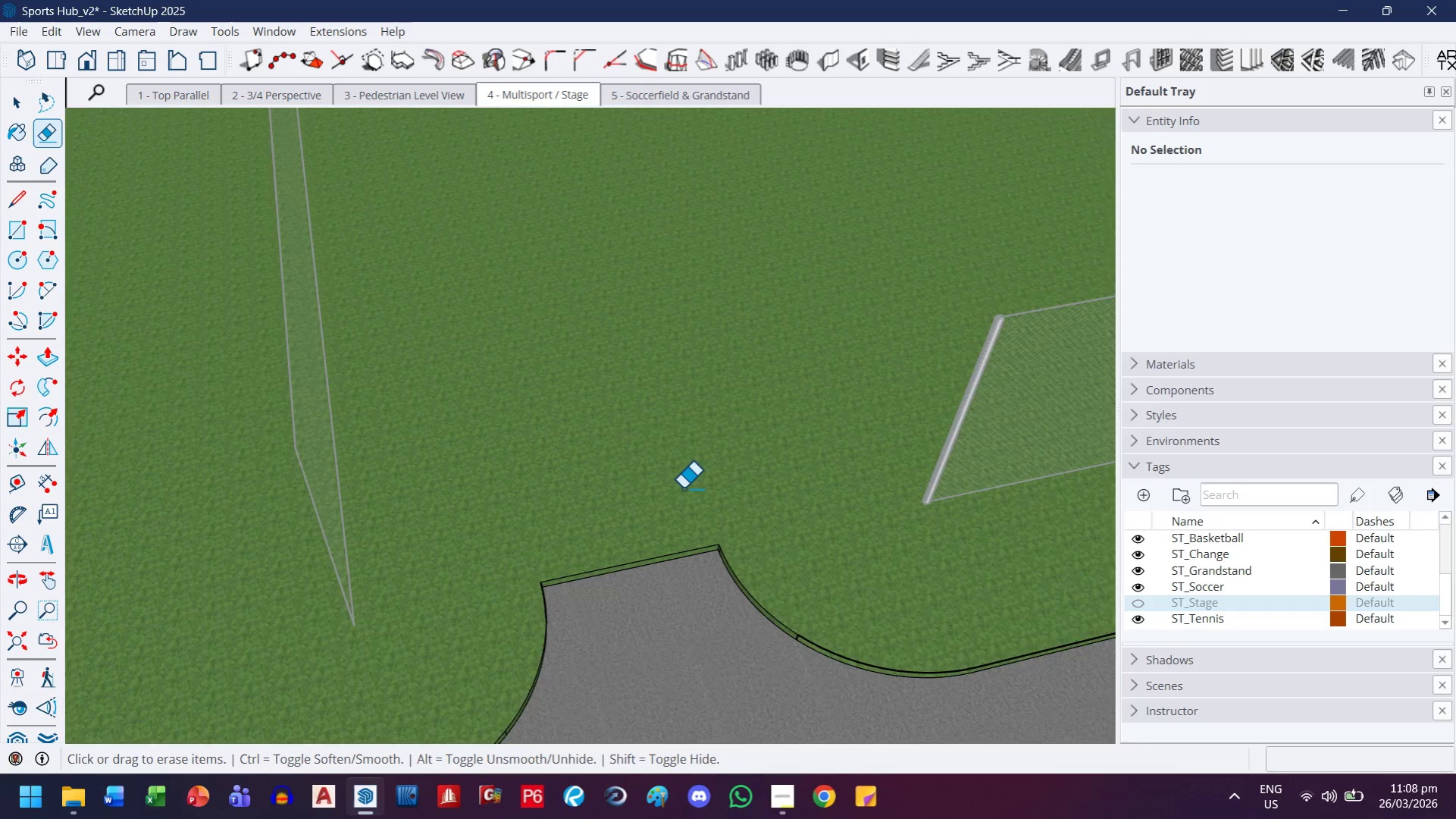 
key(H)
 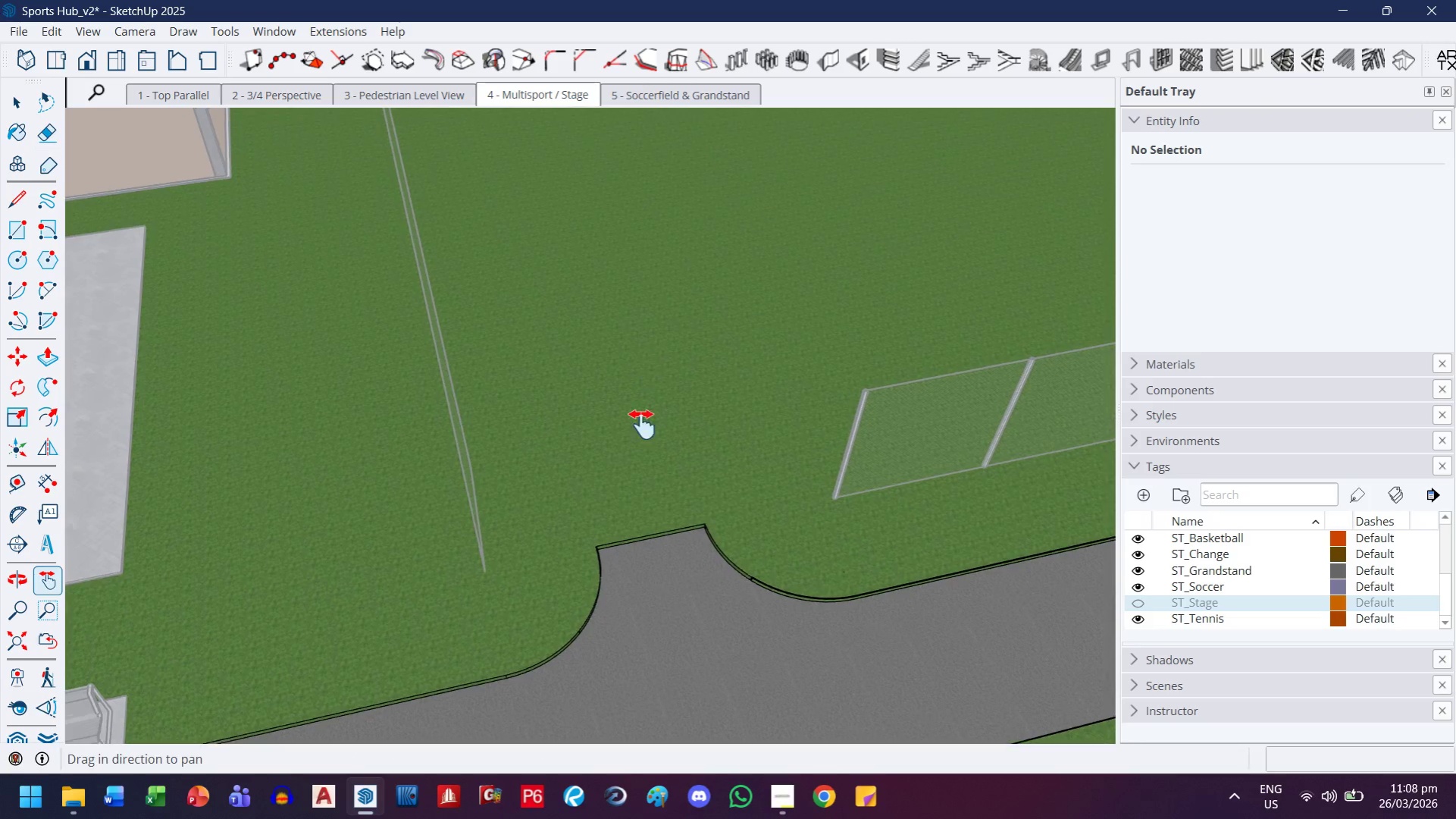 
left_click_drag(start_coordinate=[646, 361], to_coordinate=[639, 586])
 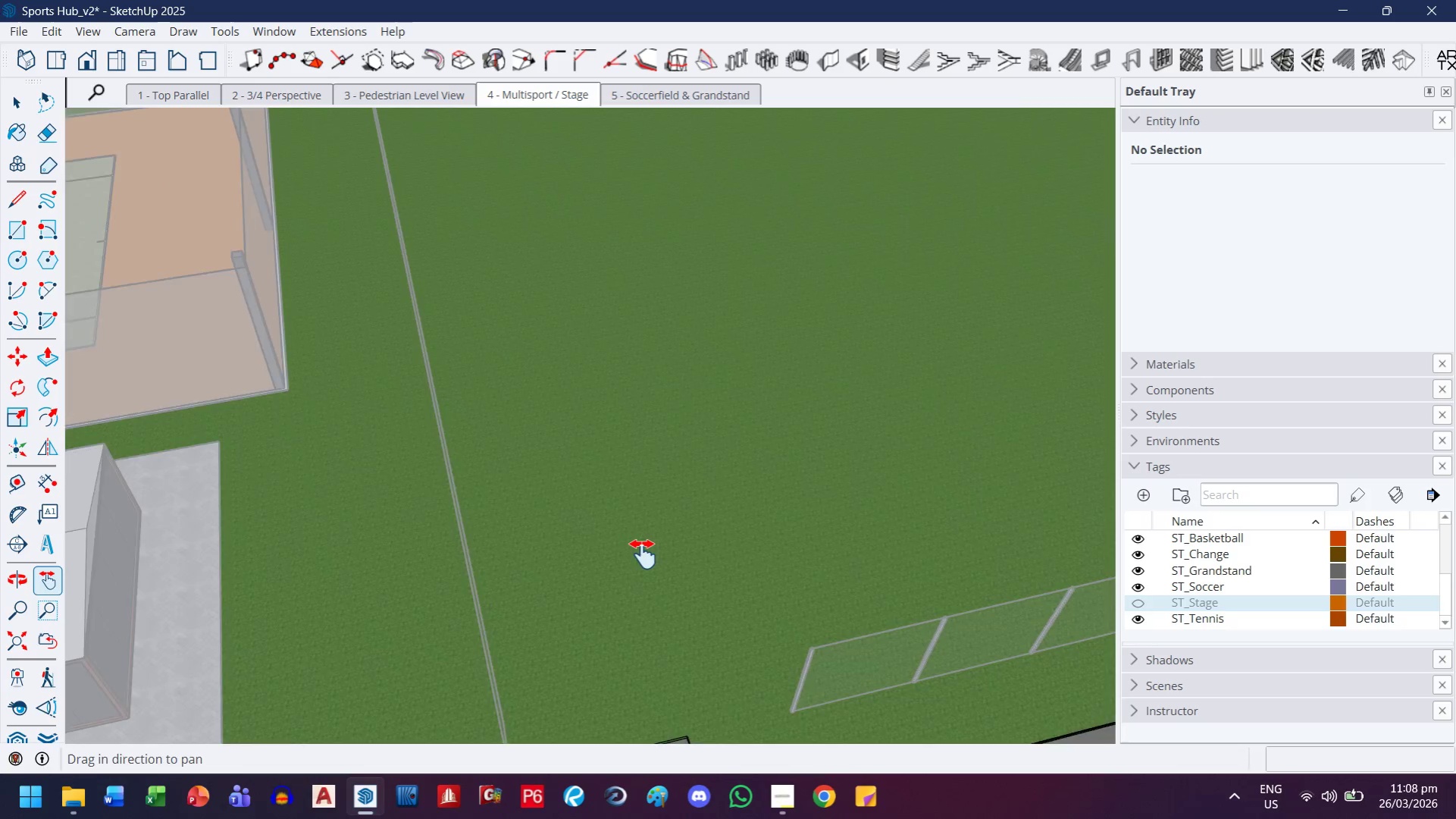 
scroll: coordinate [641, 547], scroll_direction: down, amount: 17.0
 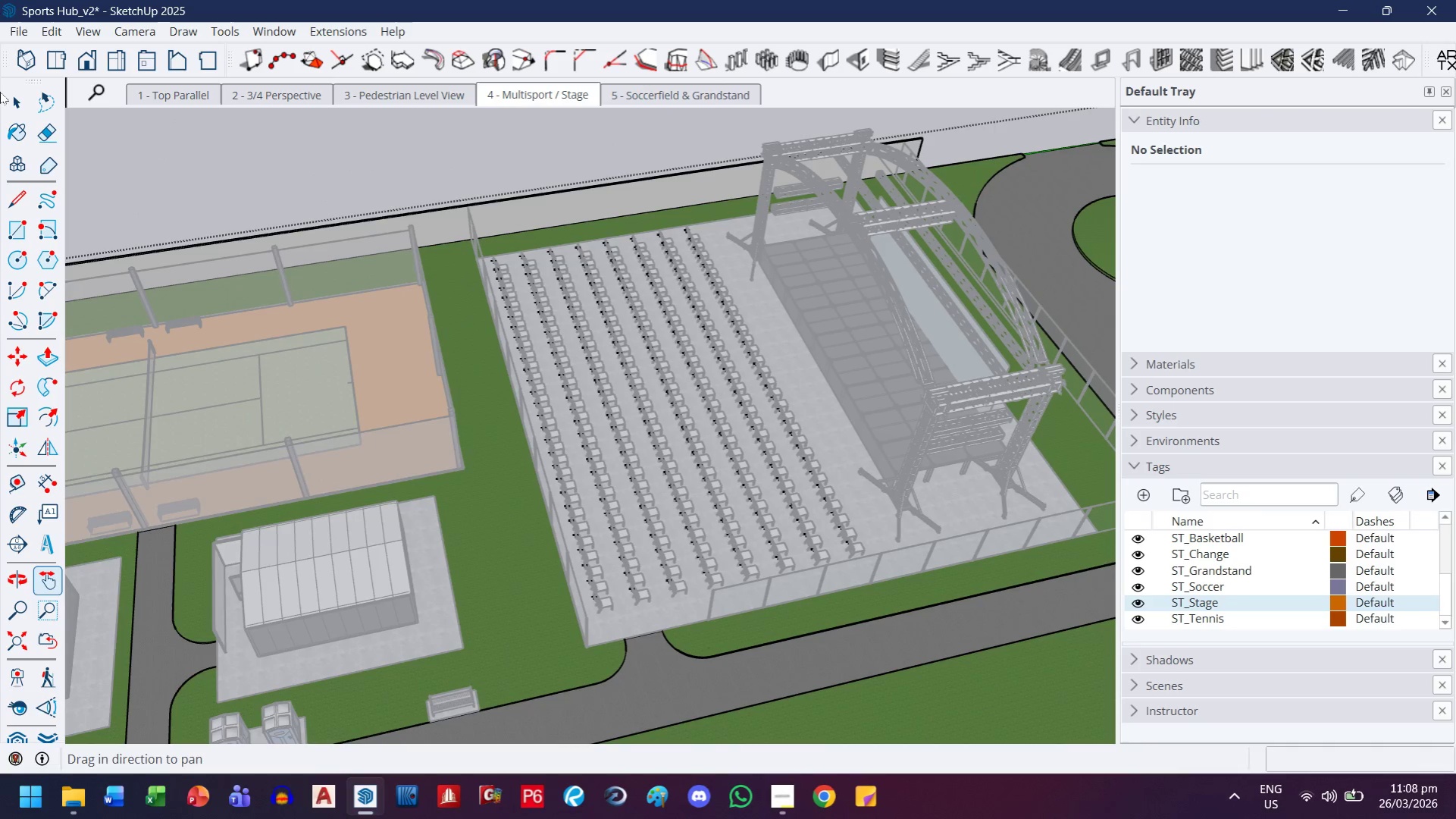 
key(Escape)
 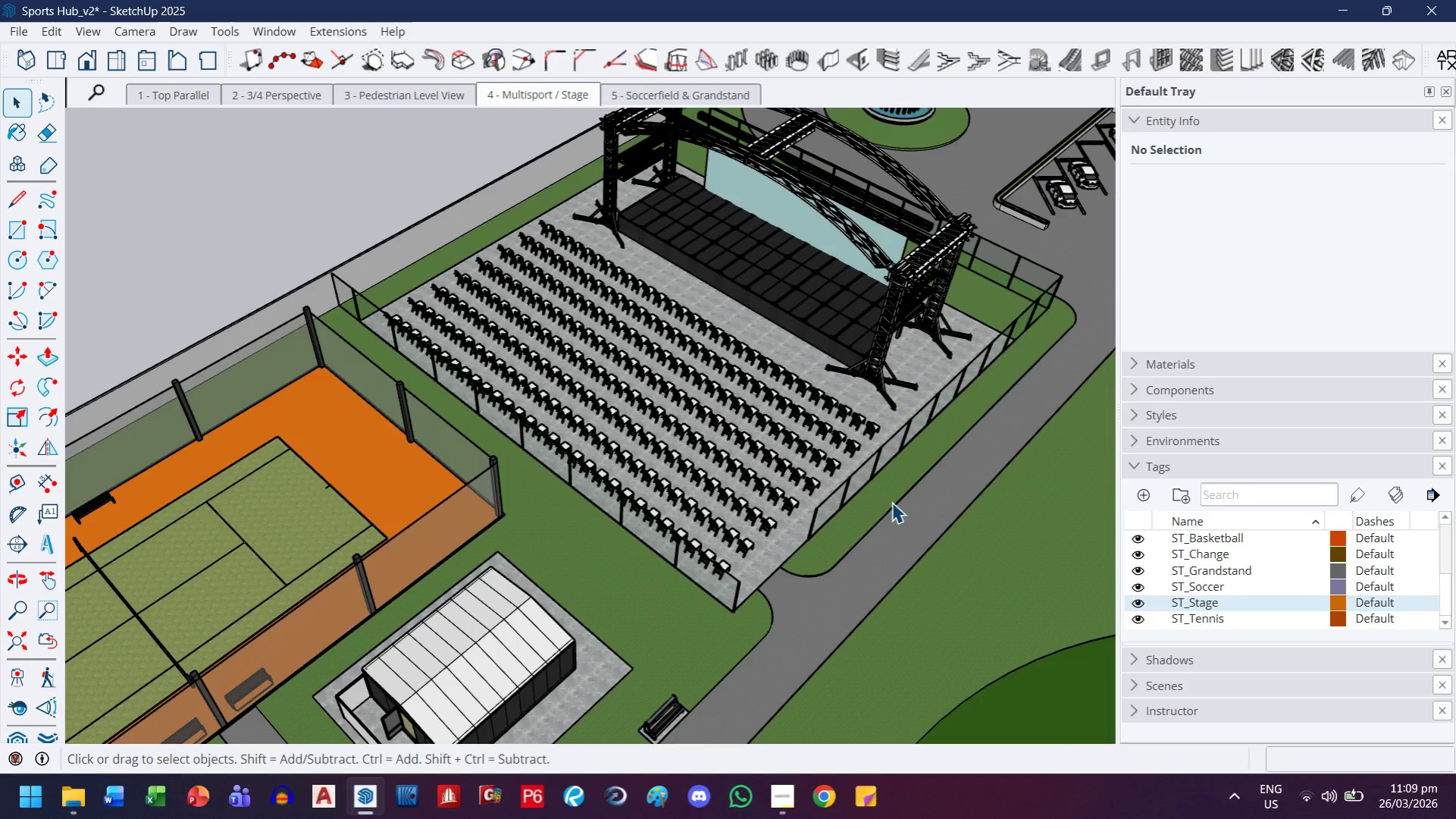 
scroll: coordinate [593, 415], scroll_direction: up, amount: 6.0
 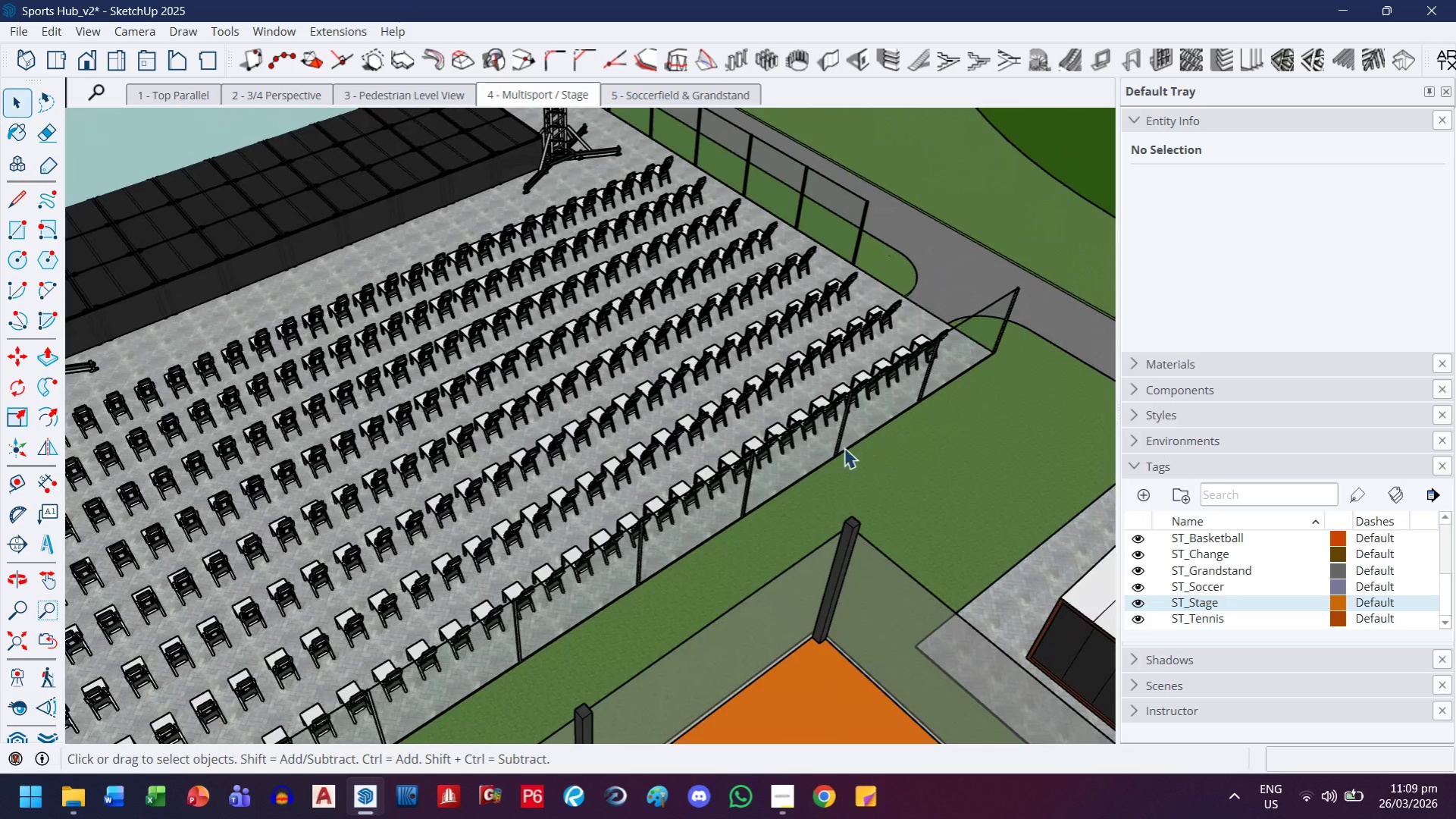 
key(H)
 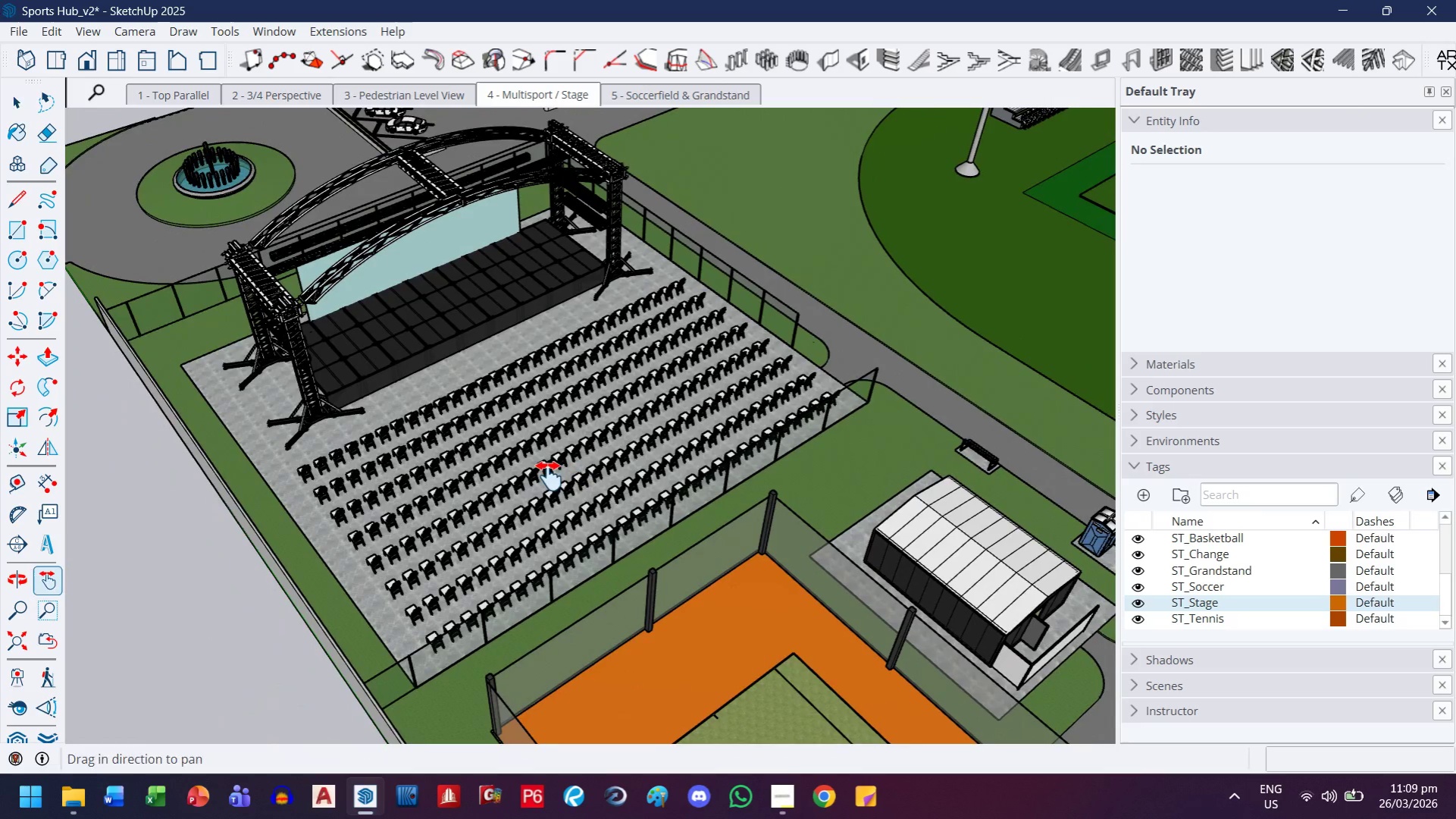 
left_click_drag(start_coordinate=[544, 479], to_coordinate=[718, 441])
 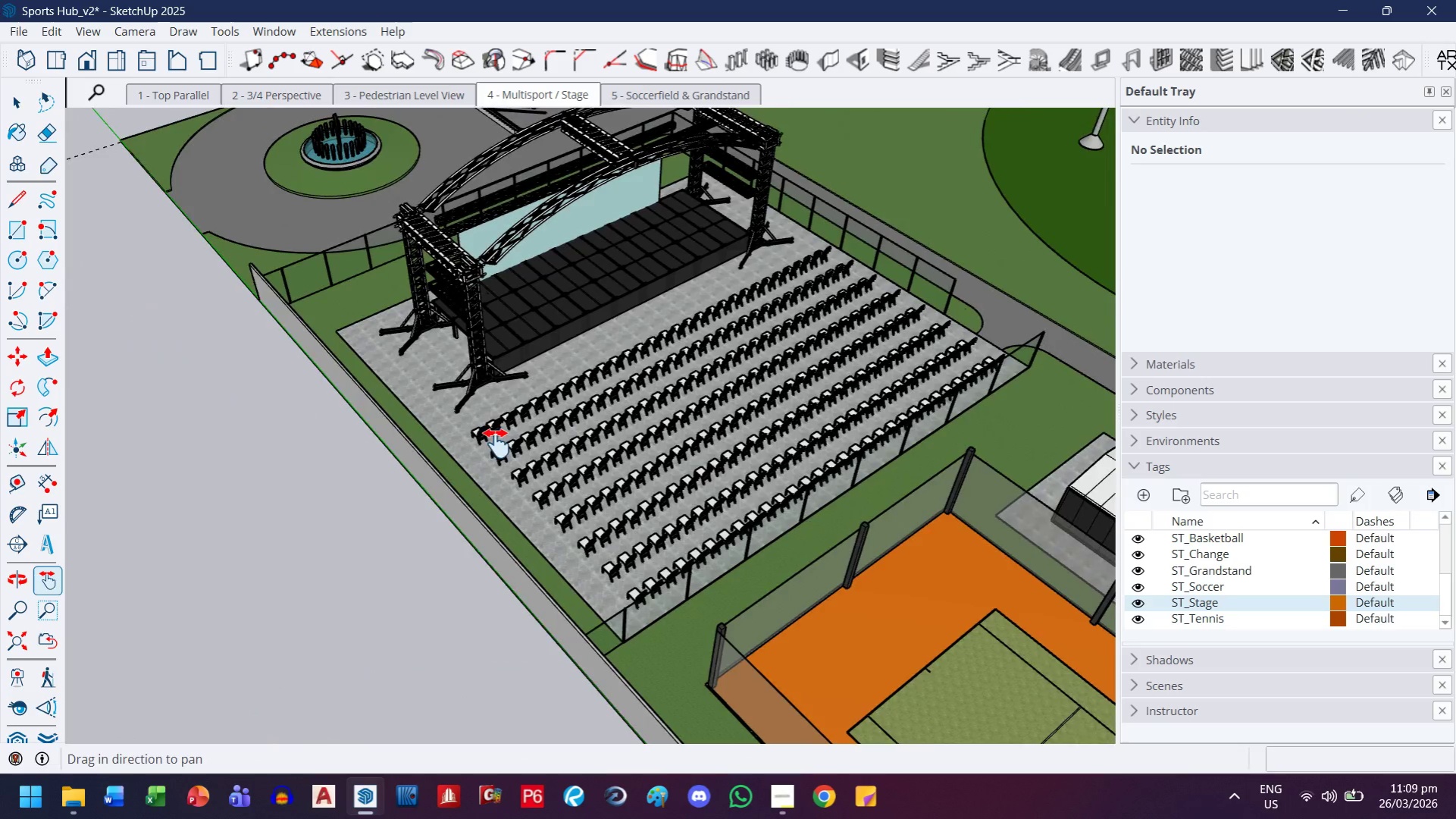 
scroll: coordinate [652, 472], scroll_direction: down, amount: 7.0
 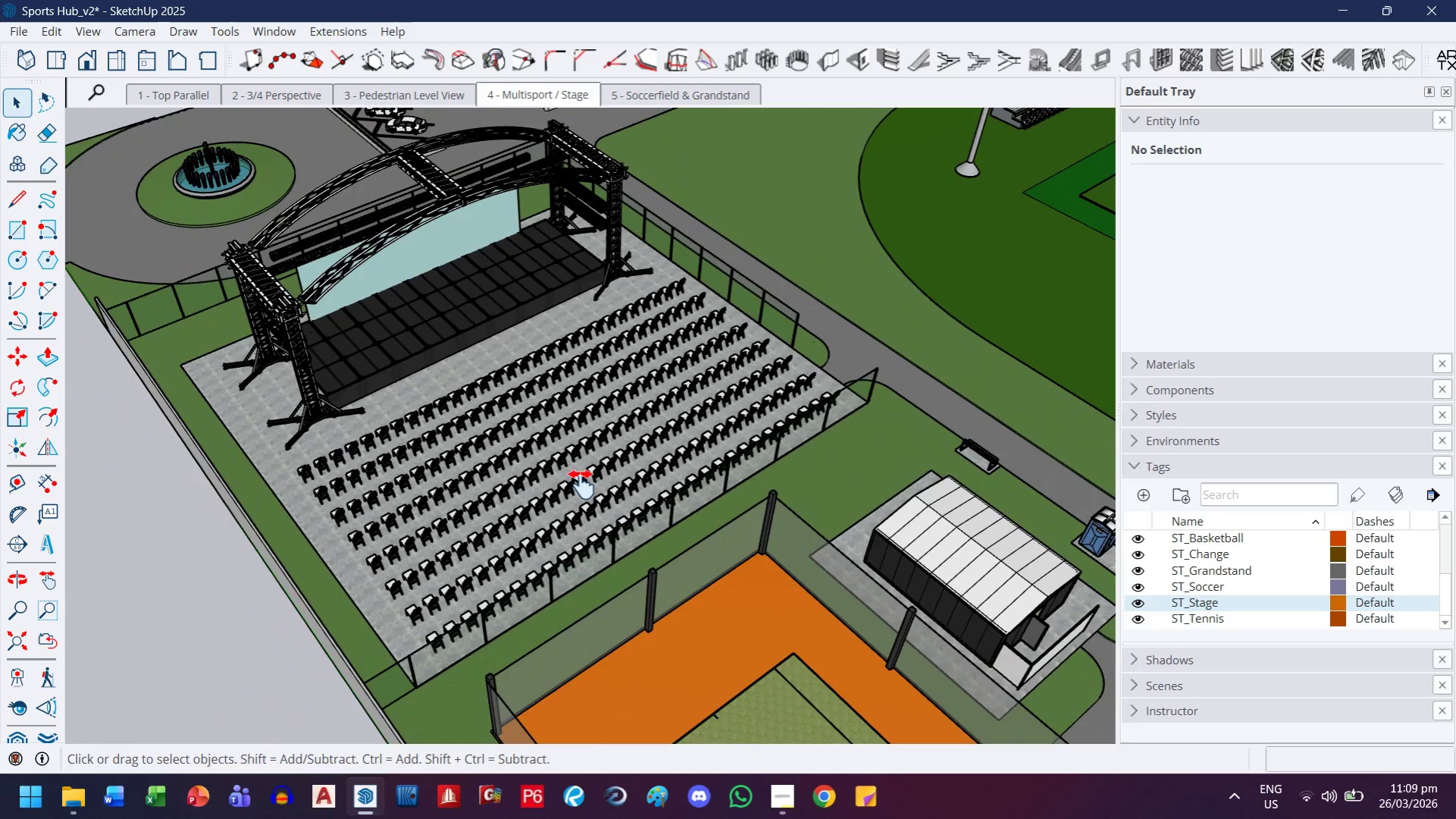 
scroll: coordinate [495, 445], scroll_direction: up, amount: 4.0
 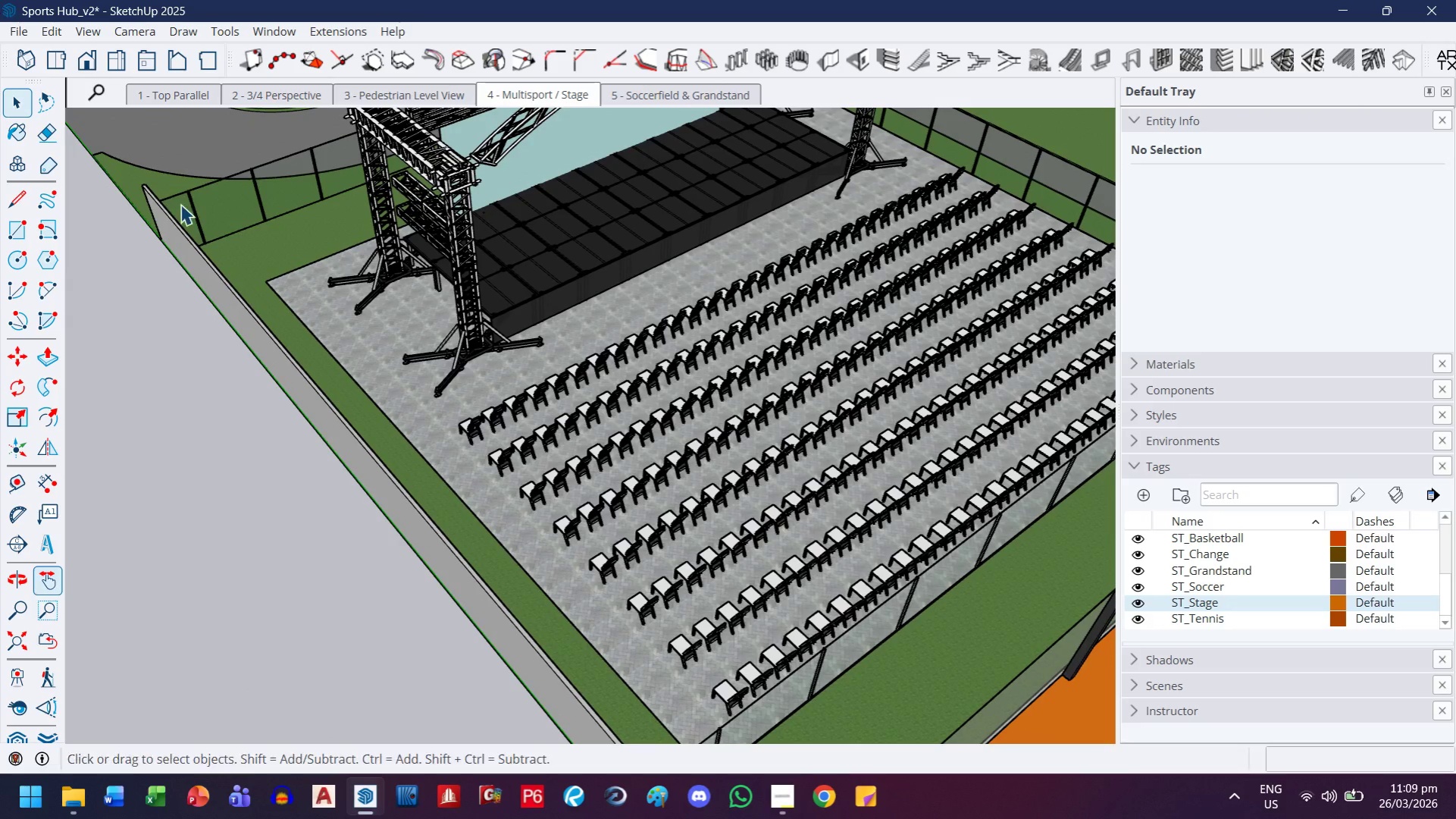 
triple_click([401, 353])
 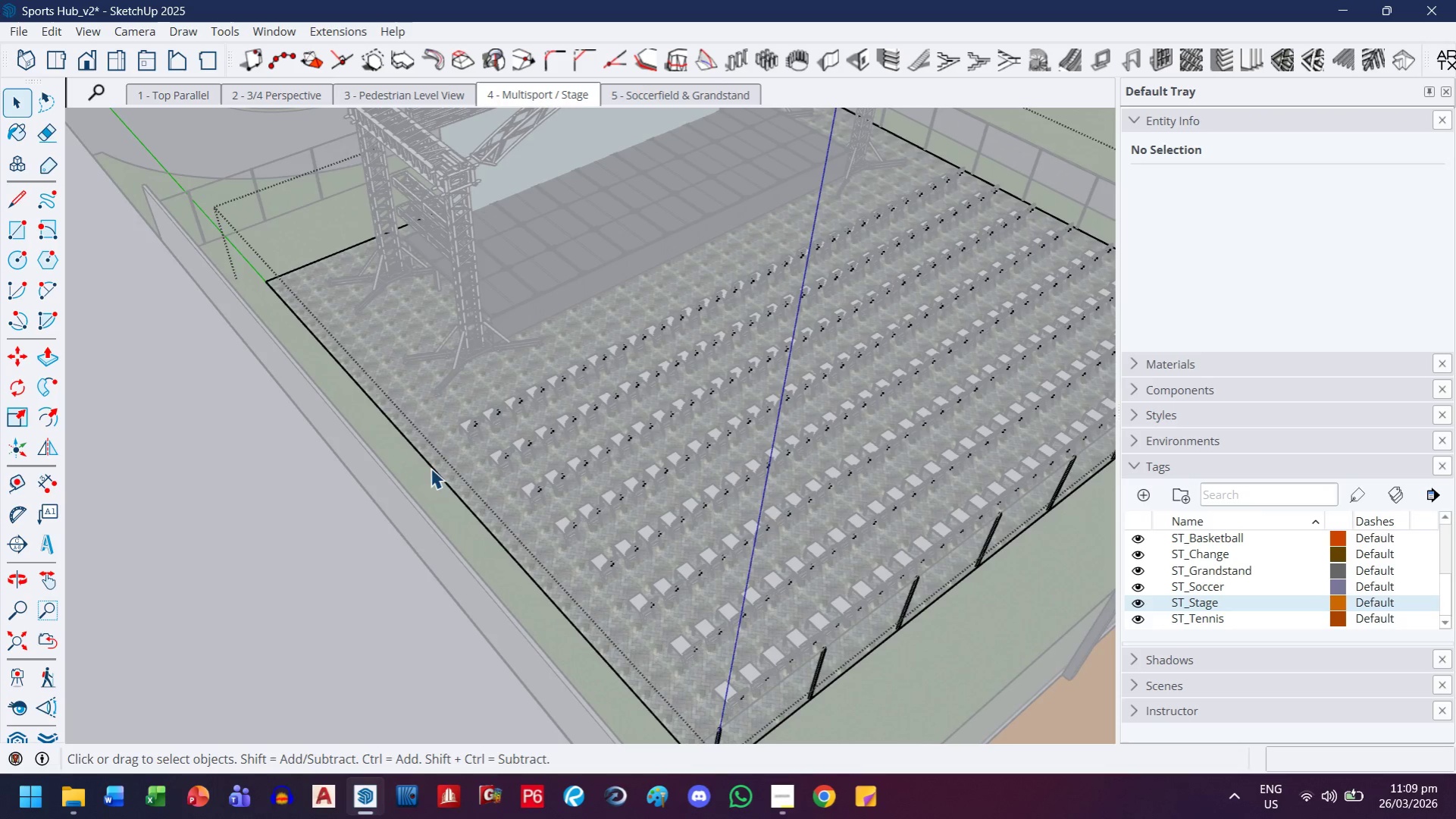 
scroll: coordinate [546, 480], scroll_direction: up, amount: 23.0
 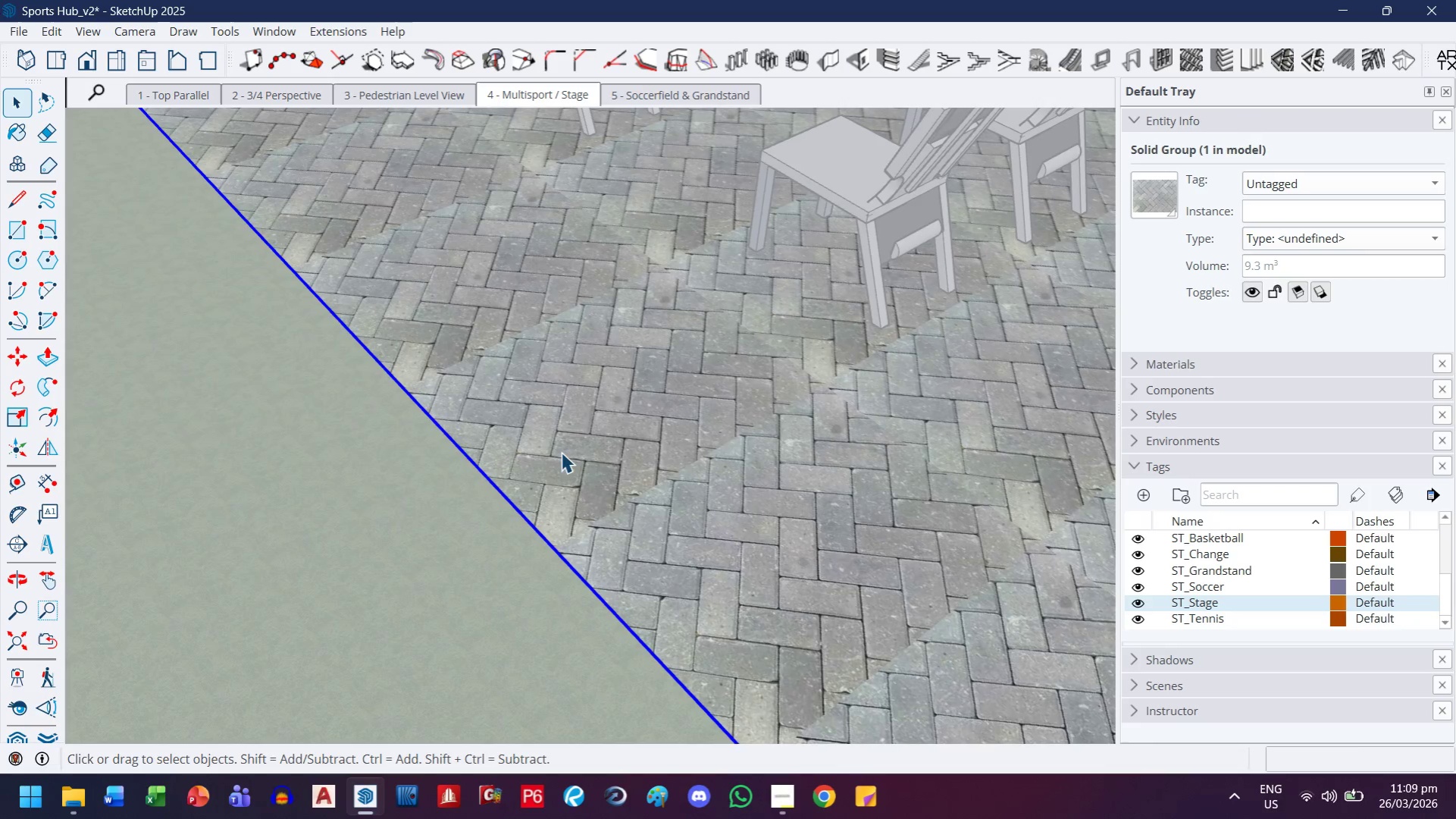 
key(M)
 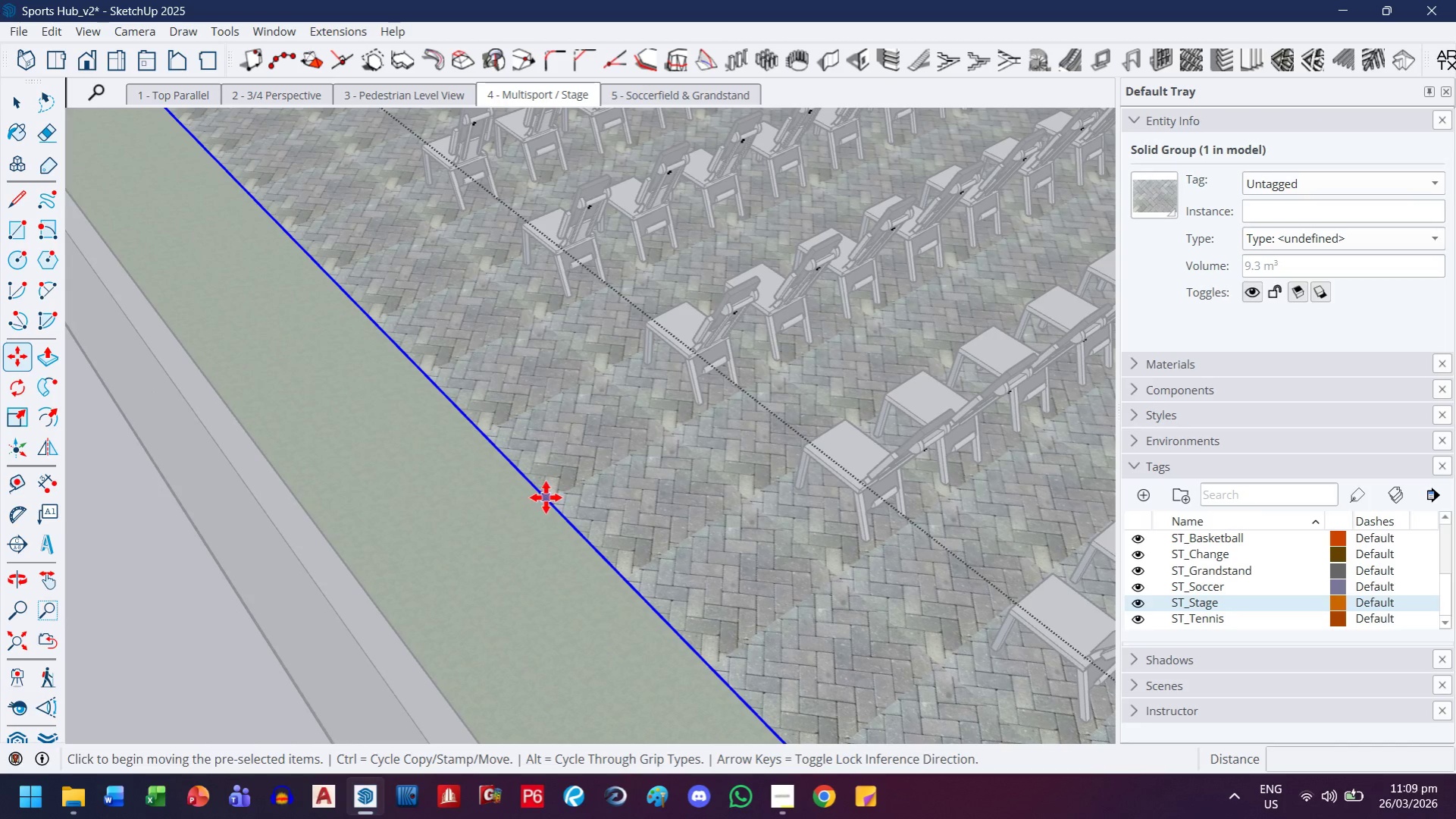 
scroll: coordinate [537, 476], scroll_direction: down, amount: 9.0
 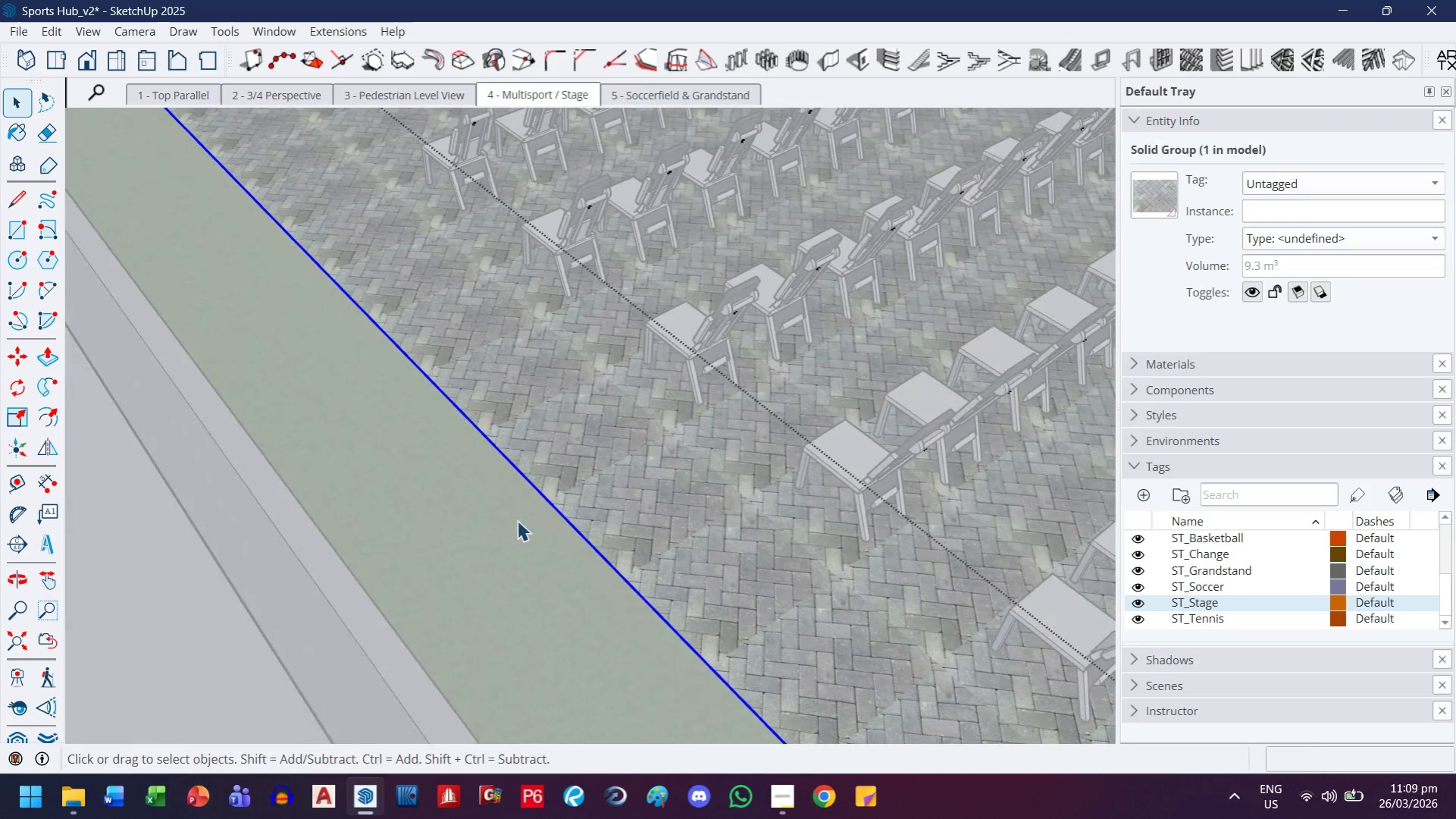 
left_click_drag(start_coordinate=[546, 497], to_coordinate=[536, 505])
 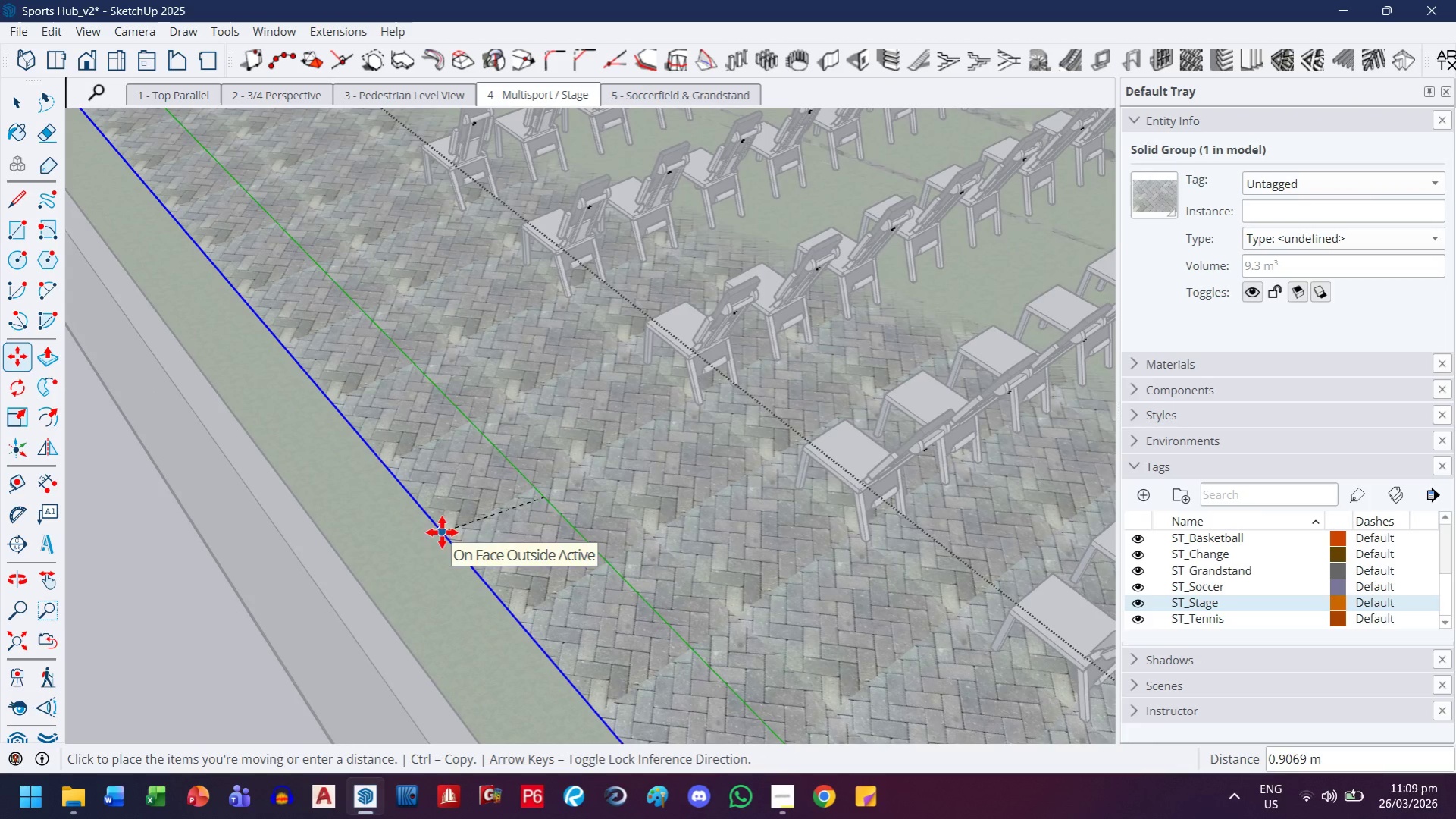 
scroll: coordinate [310, 620], scroll_direction: down, amount: 29.0
 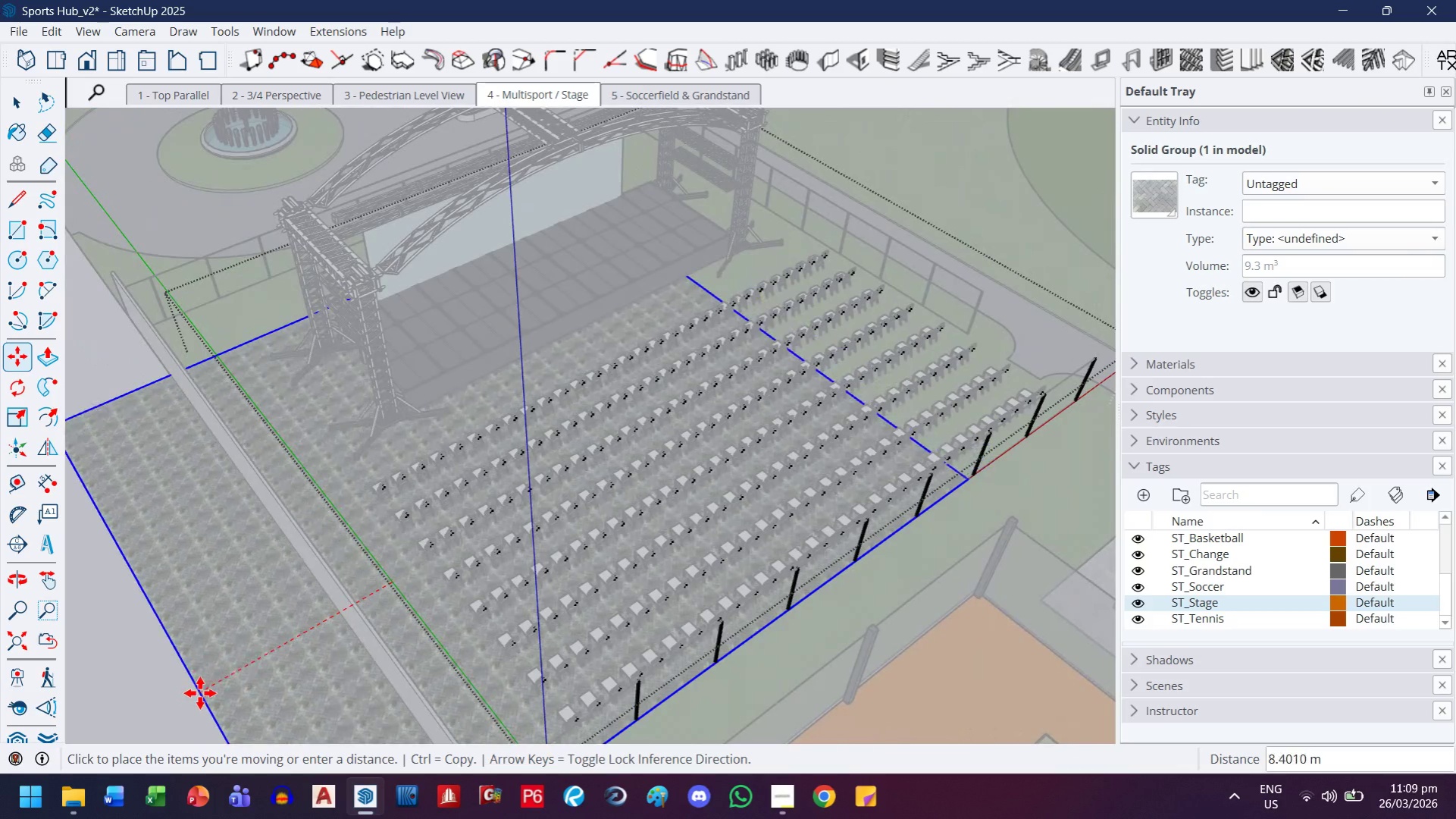 
key(Escape)
 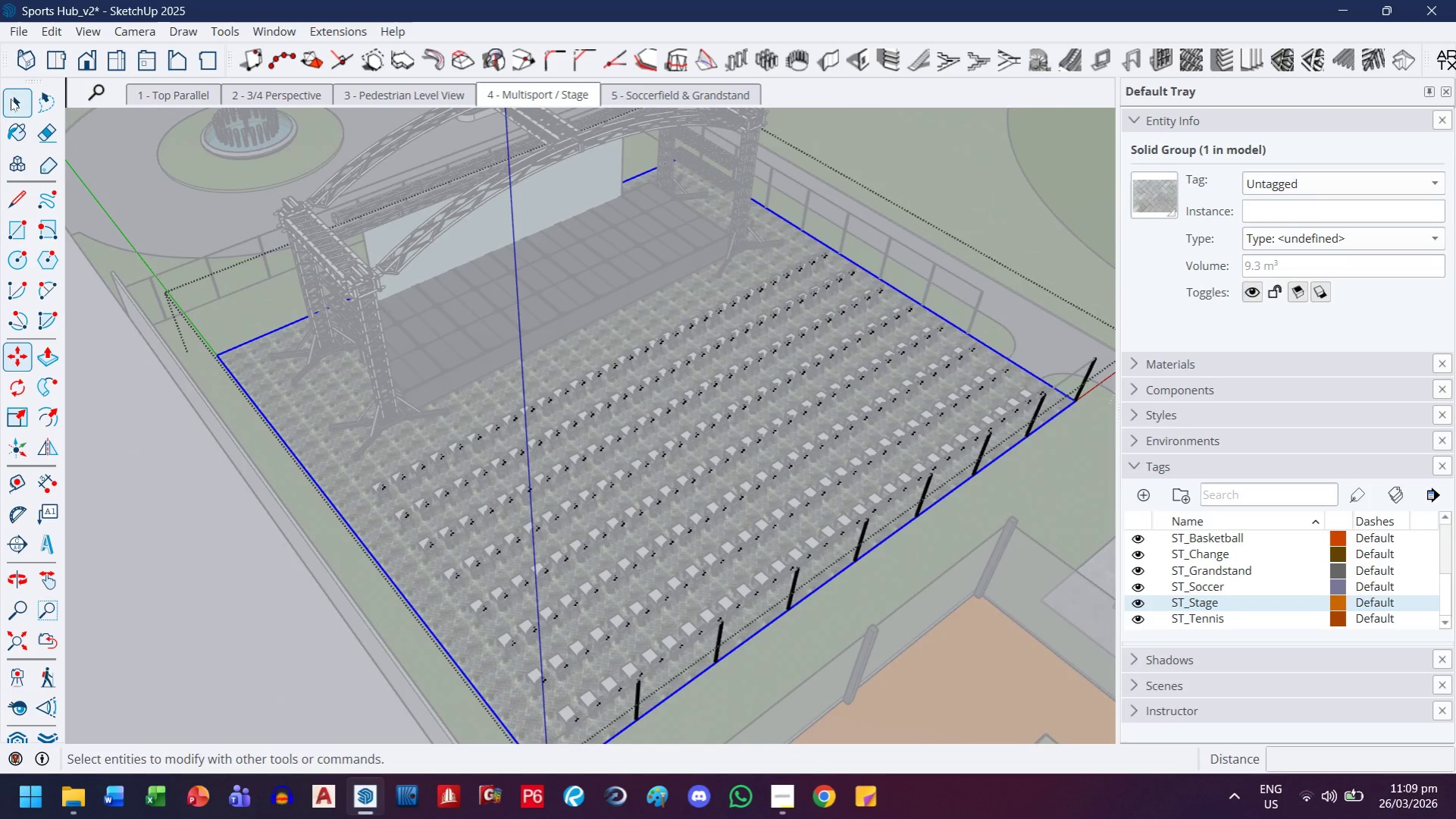 
left_click([16, 107])
 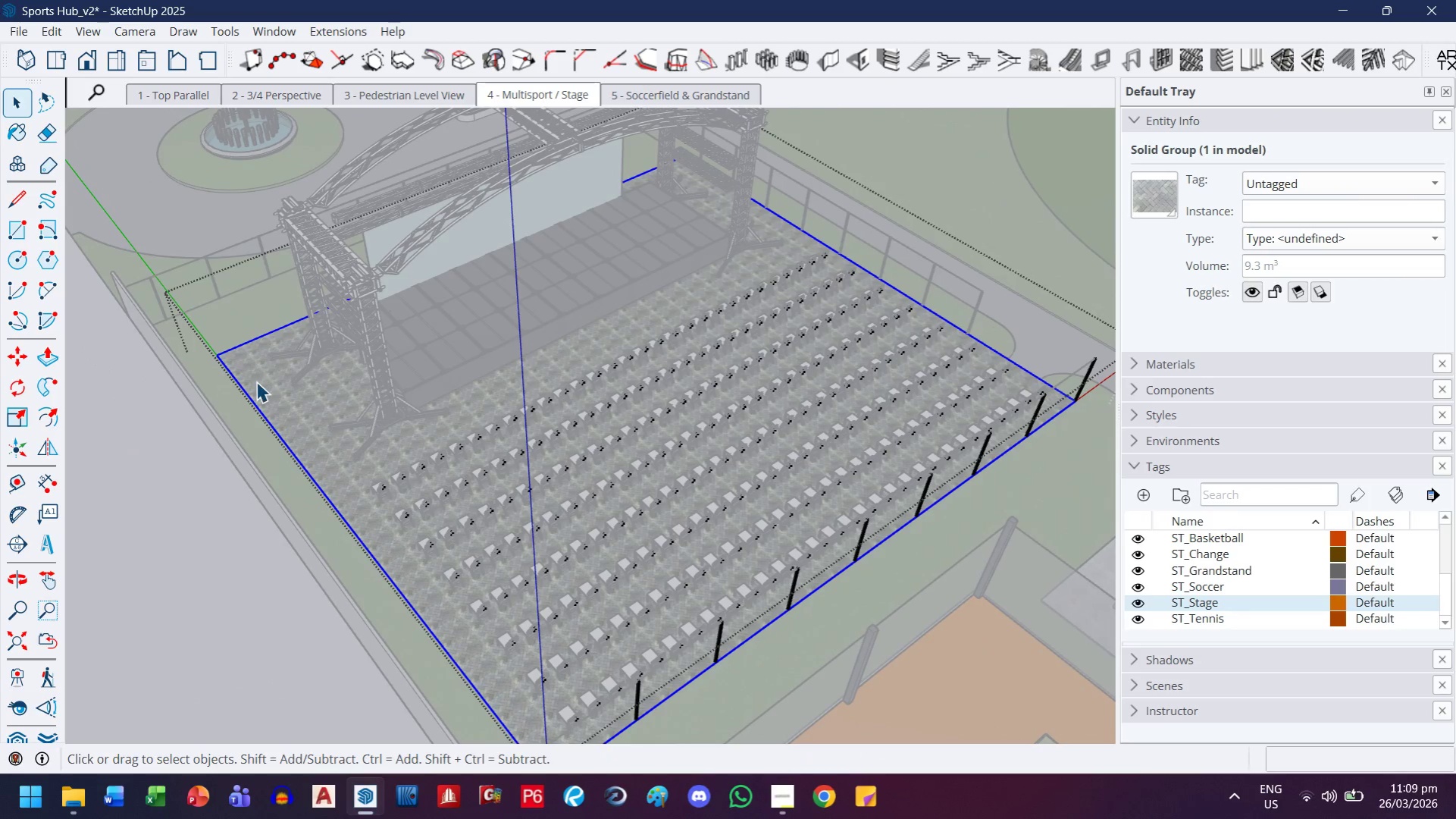 
double_click([256, 381])
 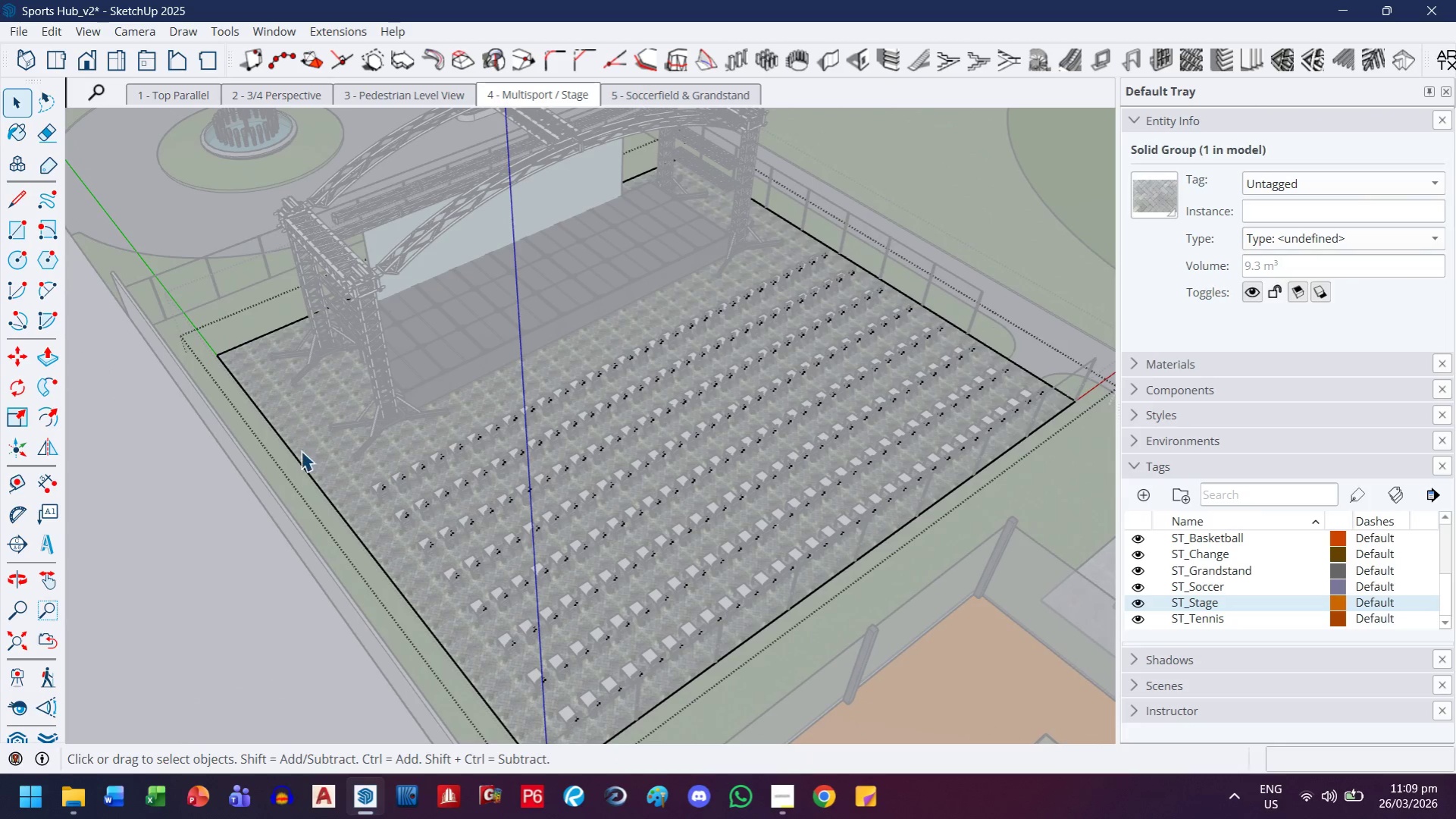 
left_click([299, 463])
 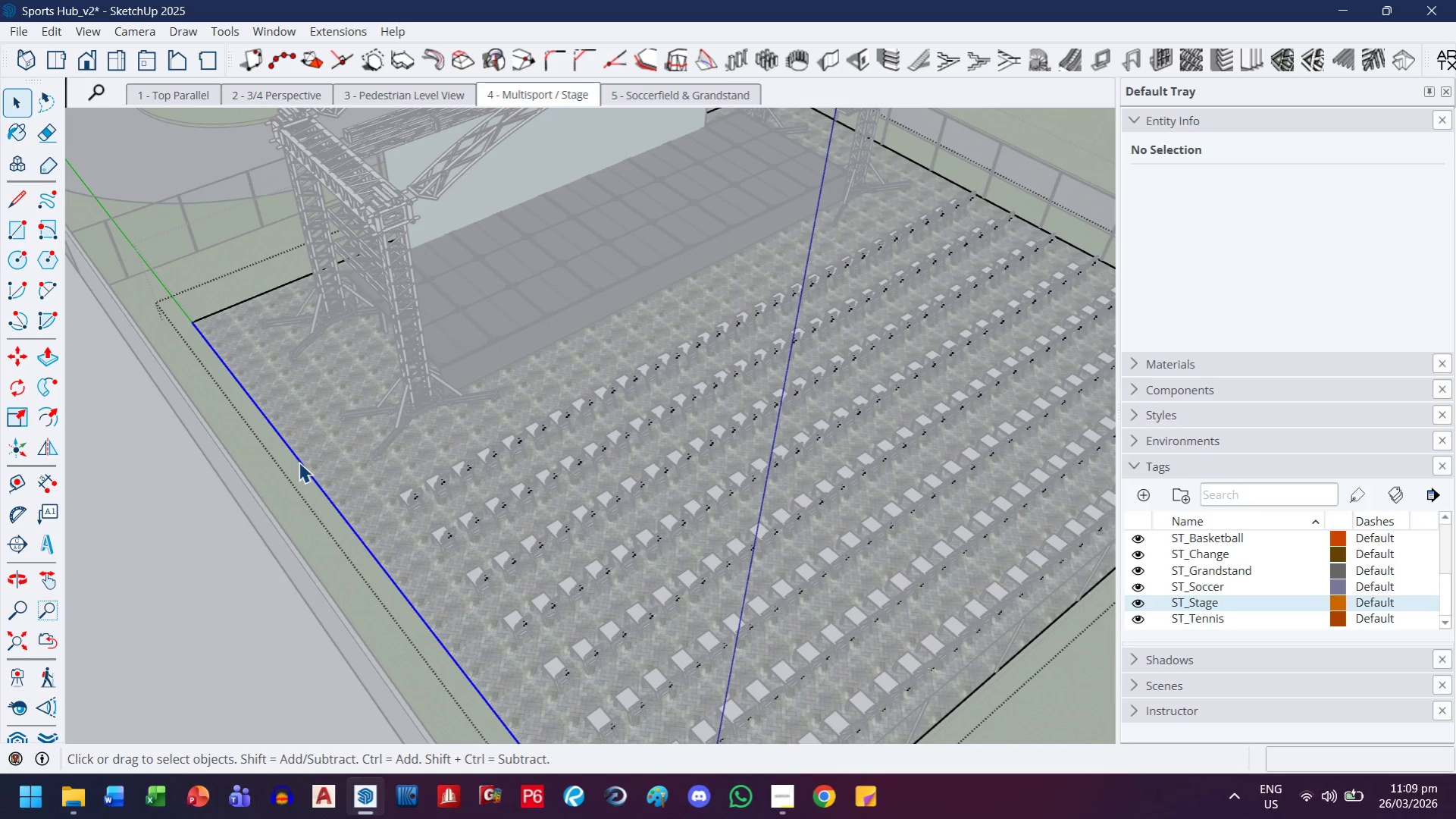 
scroll: coordinate [297, 465], scroll_direction: up, amount: 3.0
 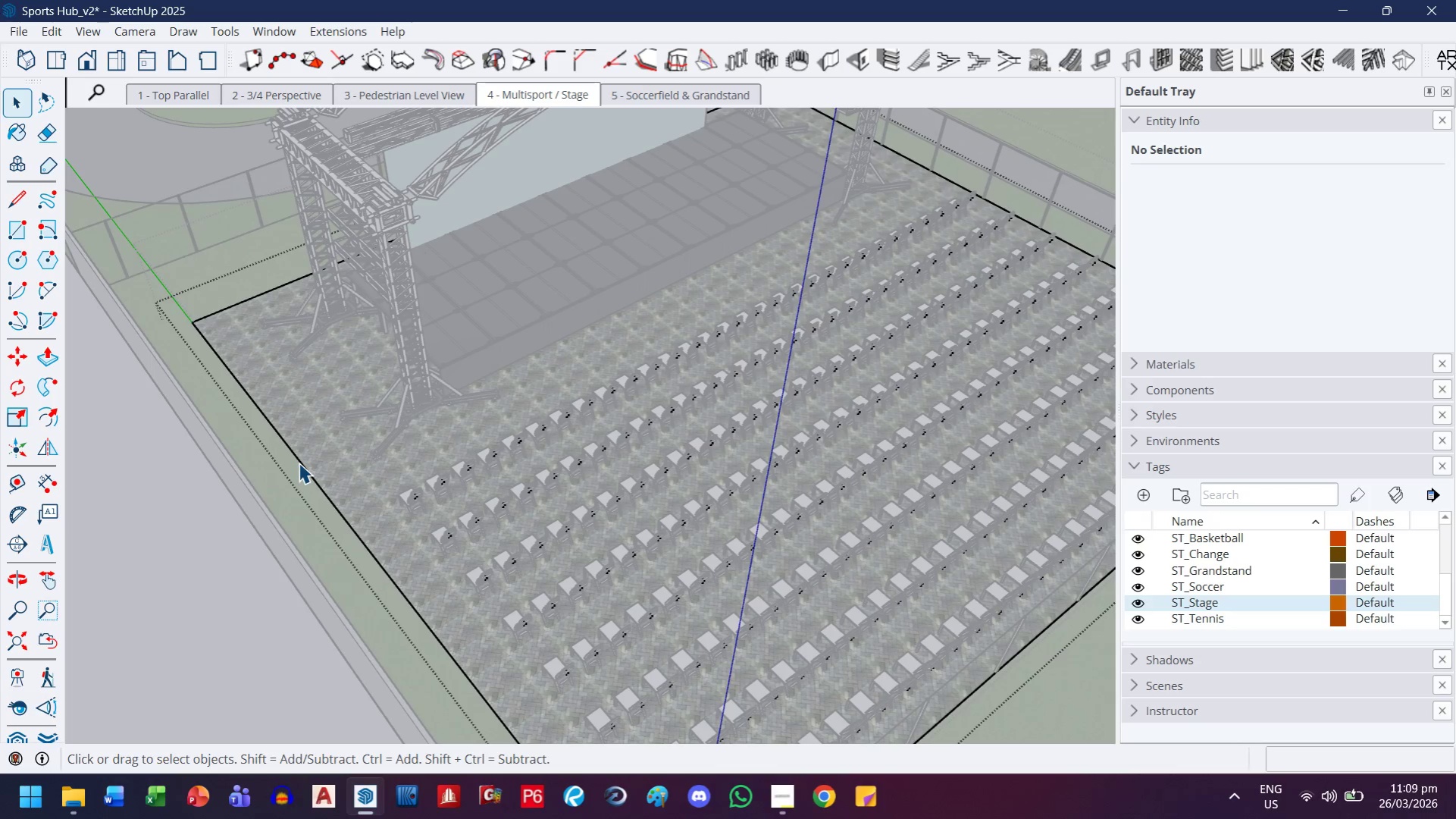 
key(M)
 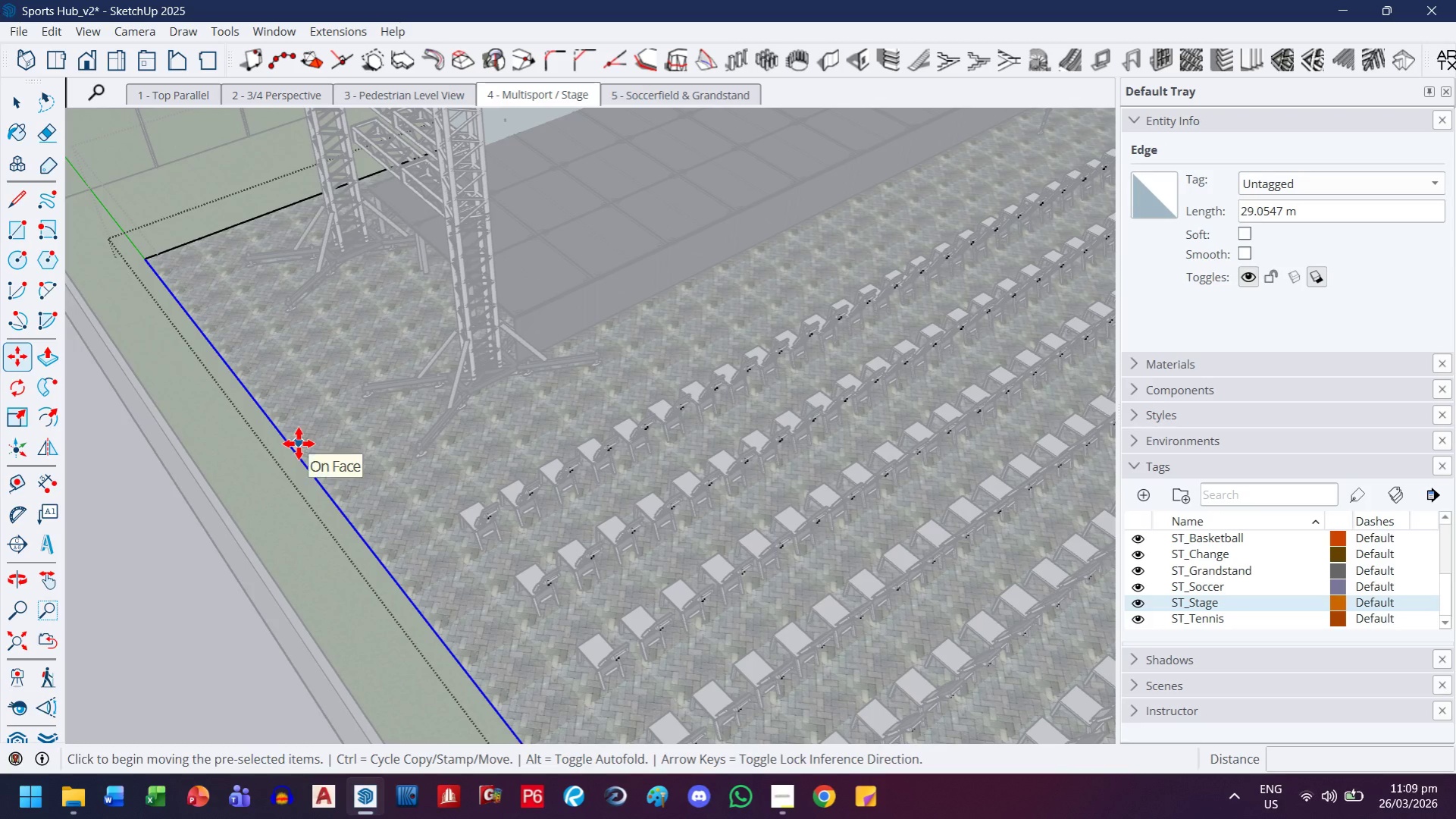 
scroll: coordinate [299, 469], scroll_direction: up, amount: 4.0
 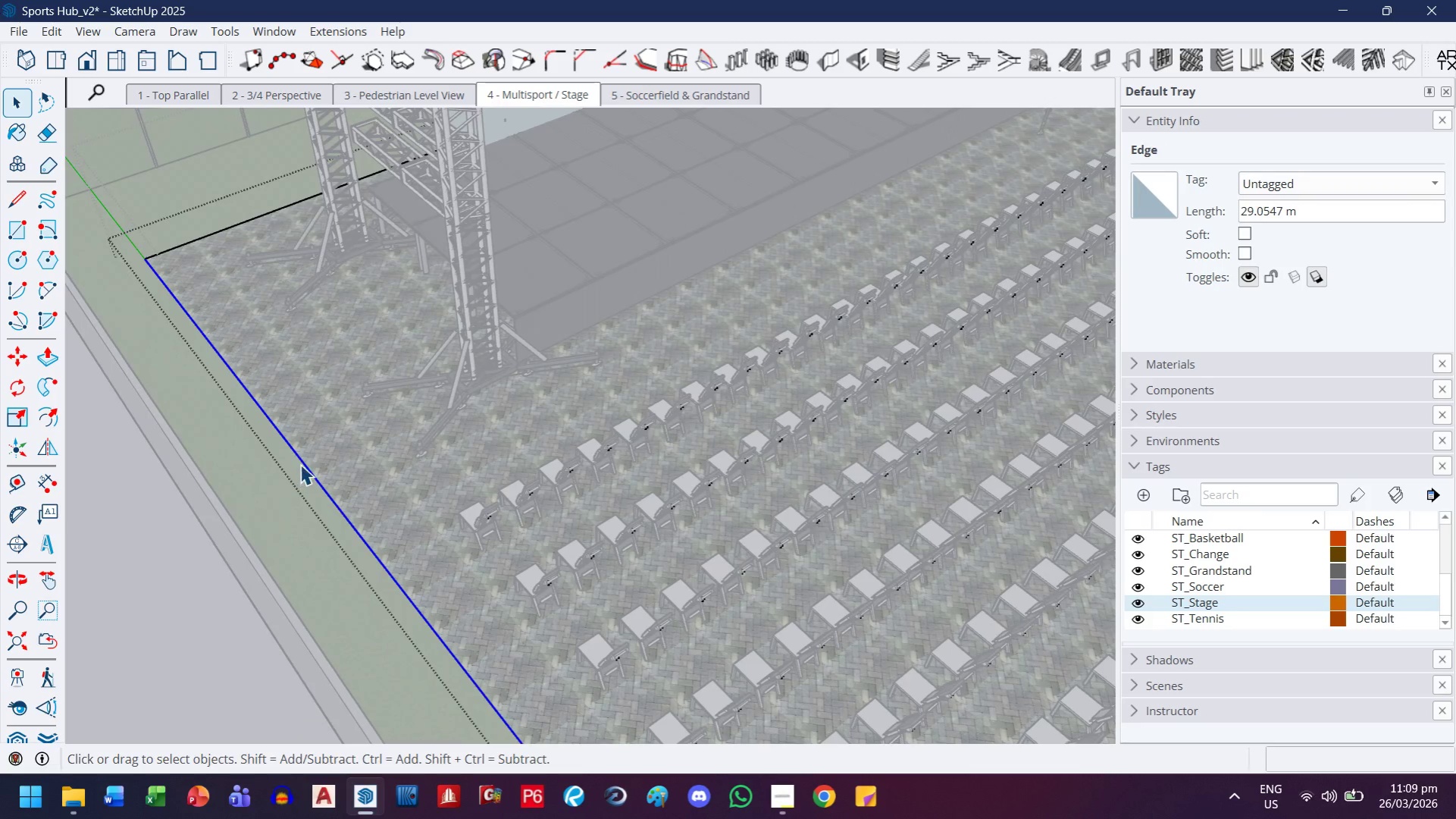 
left_click([299, 444])
 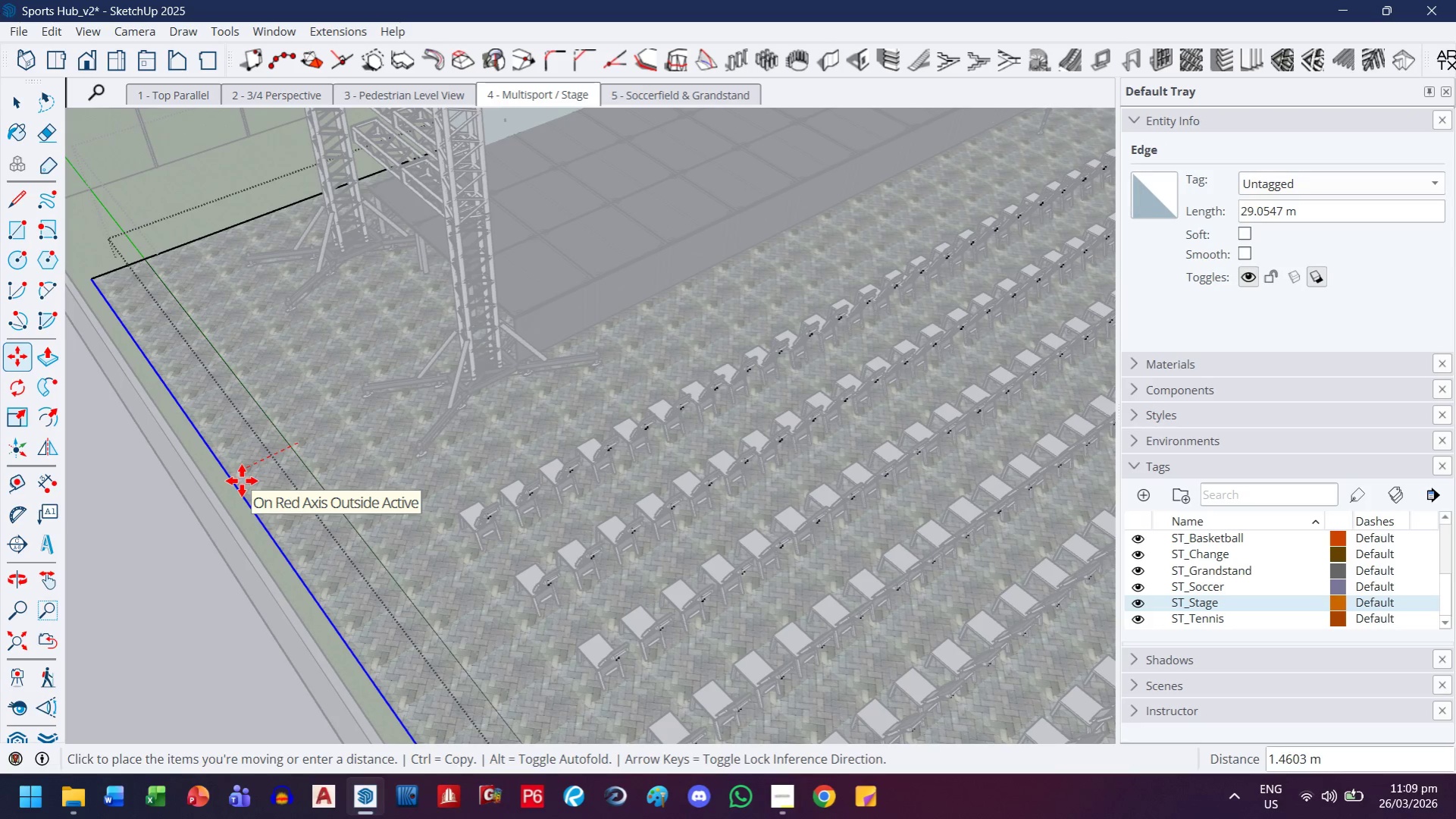 
key(H)
 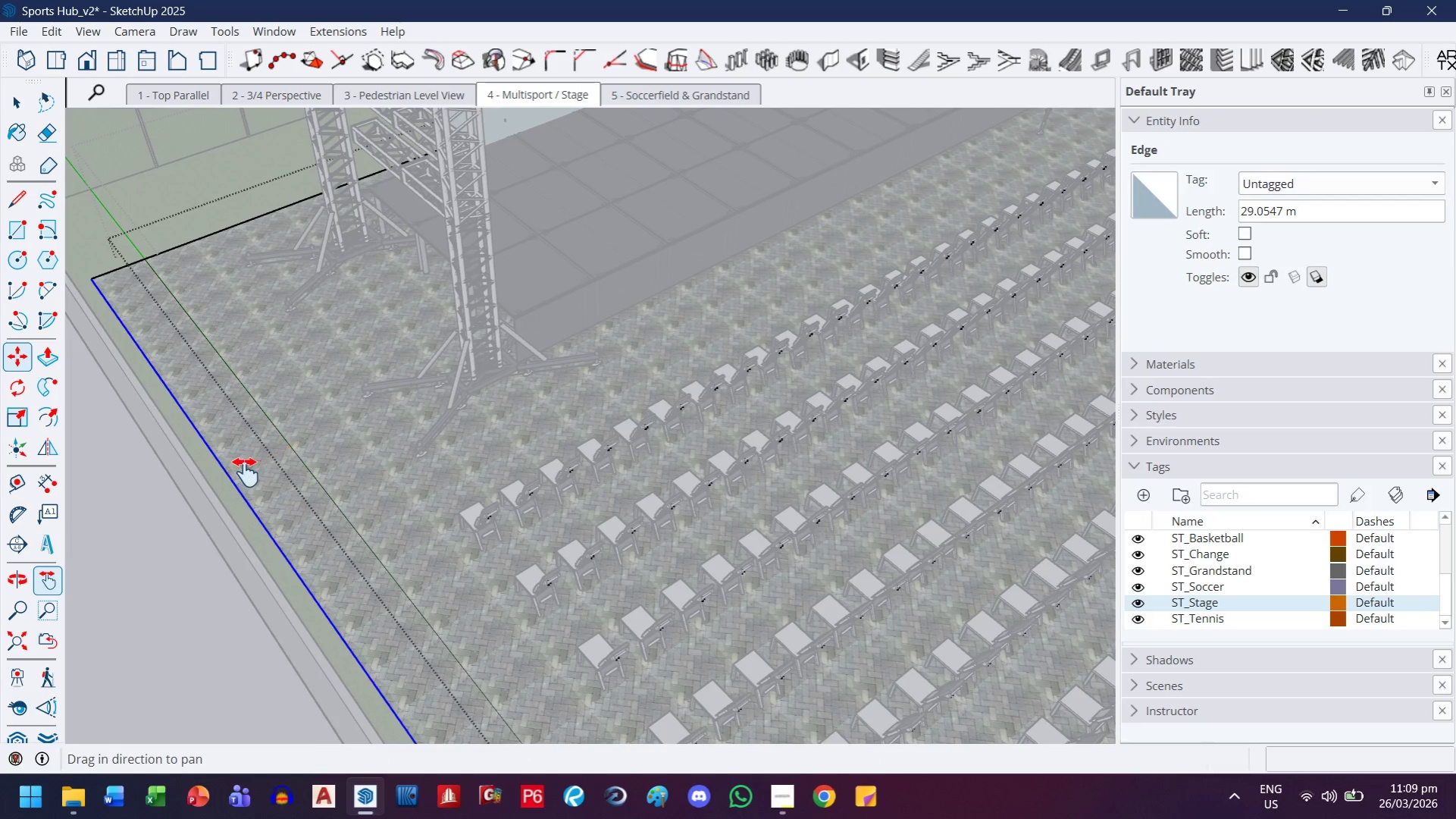 
left_click_drag(start_coordinate=[246, 472], to_coordinate=[390, 465])
 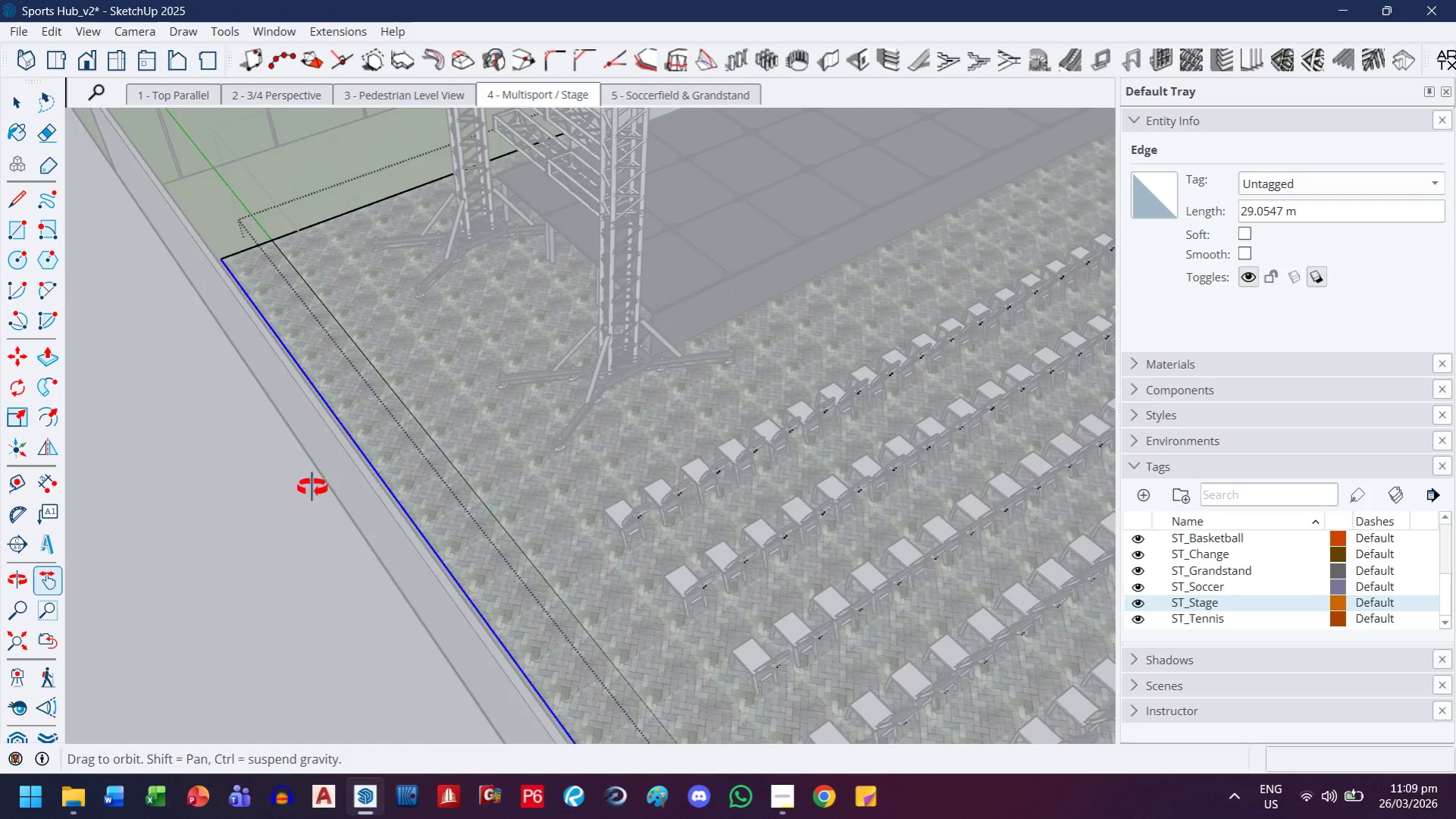 
key(Escape)
 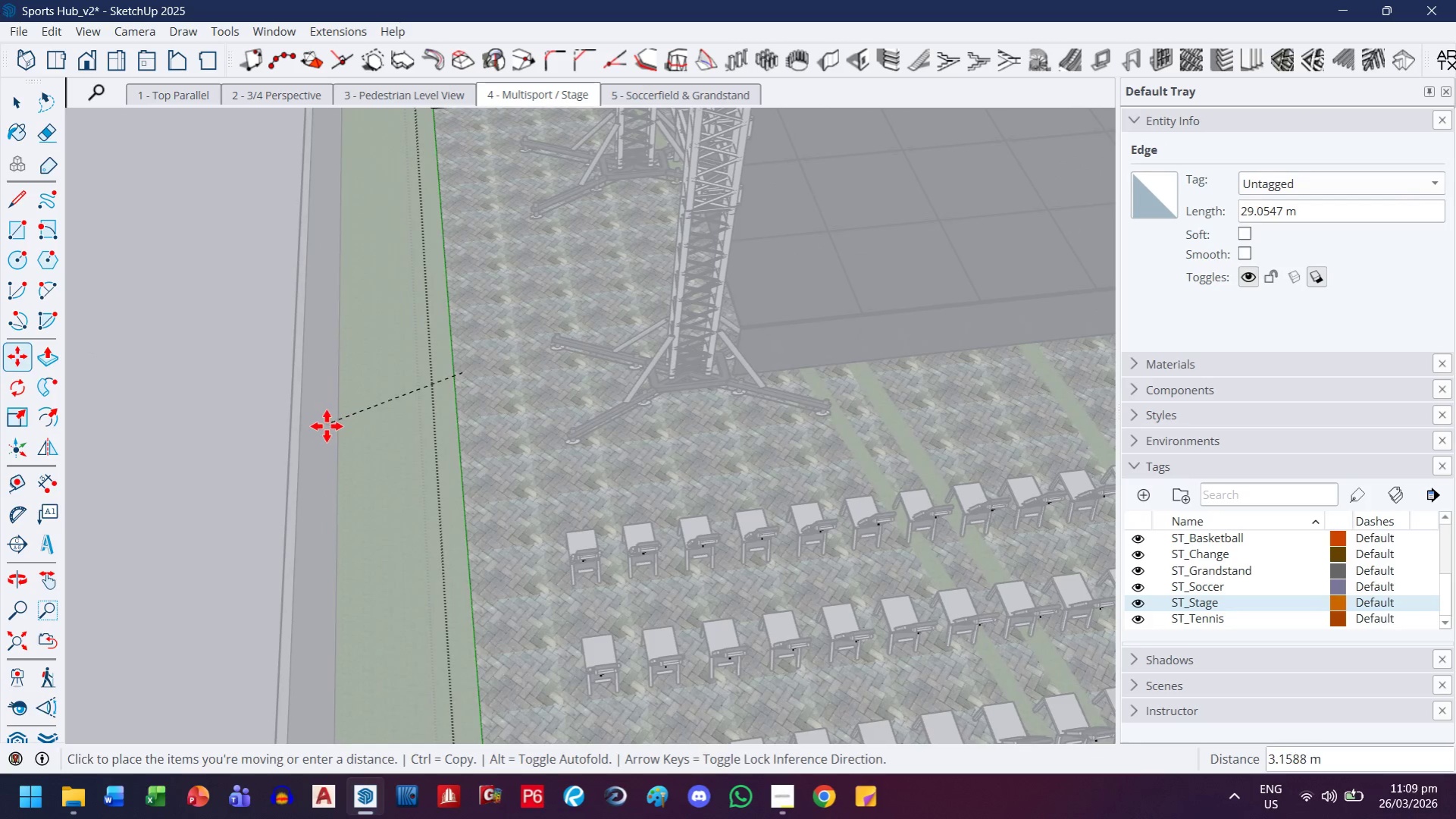 
scroll: coordinate [287, 432], scroll_direction: up, amount: 2.0
 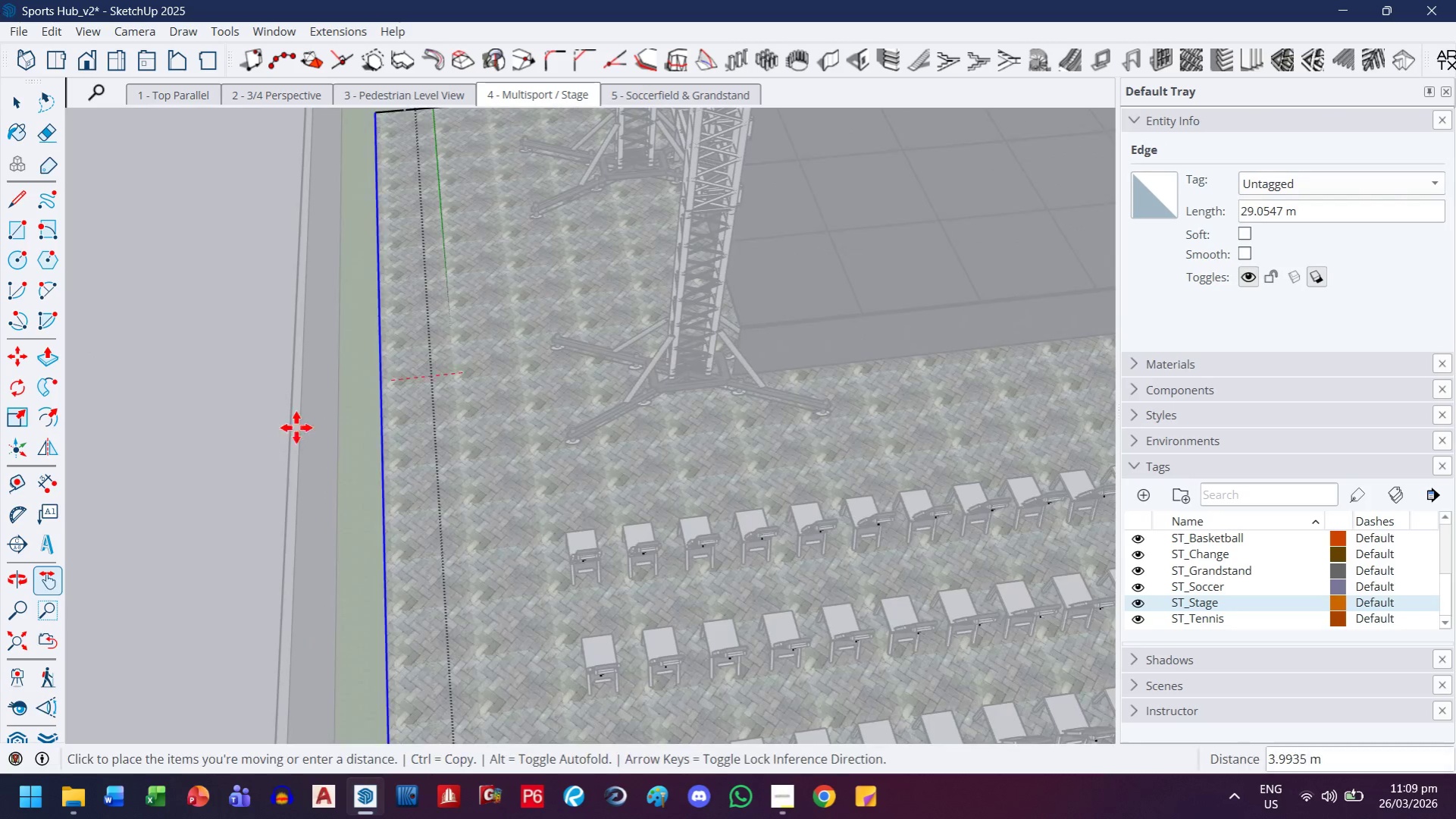 
key(ArrowLeft)
 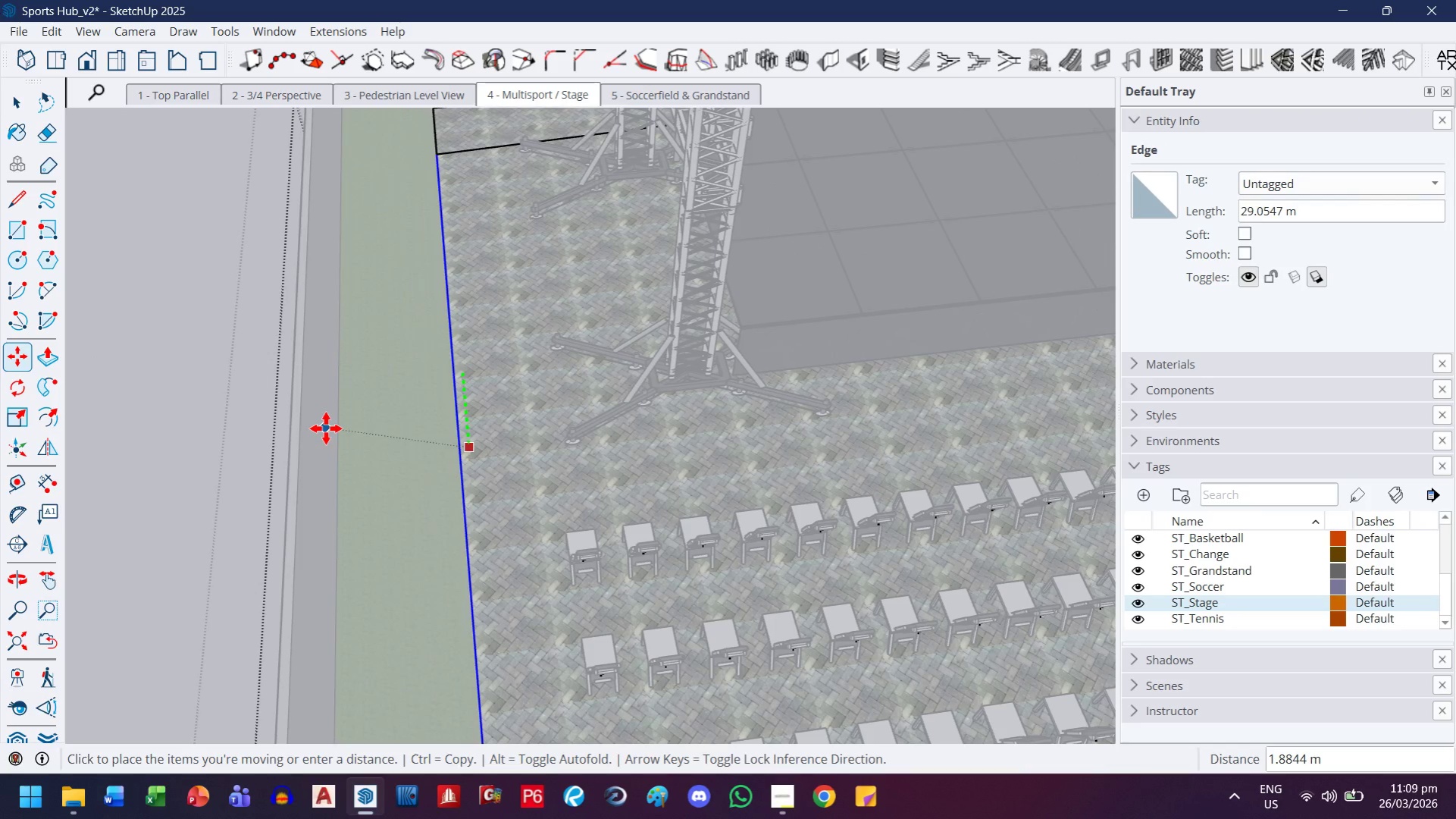 
key(ArrowRight)
 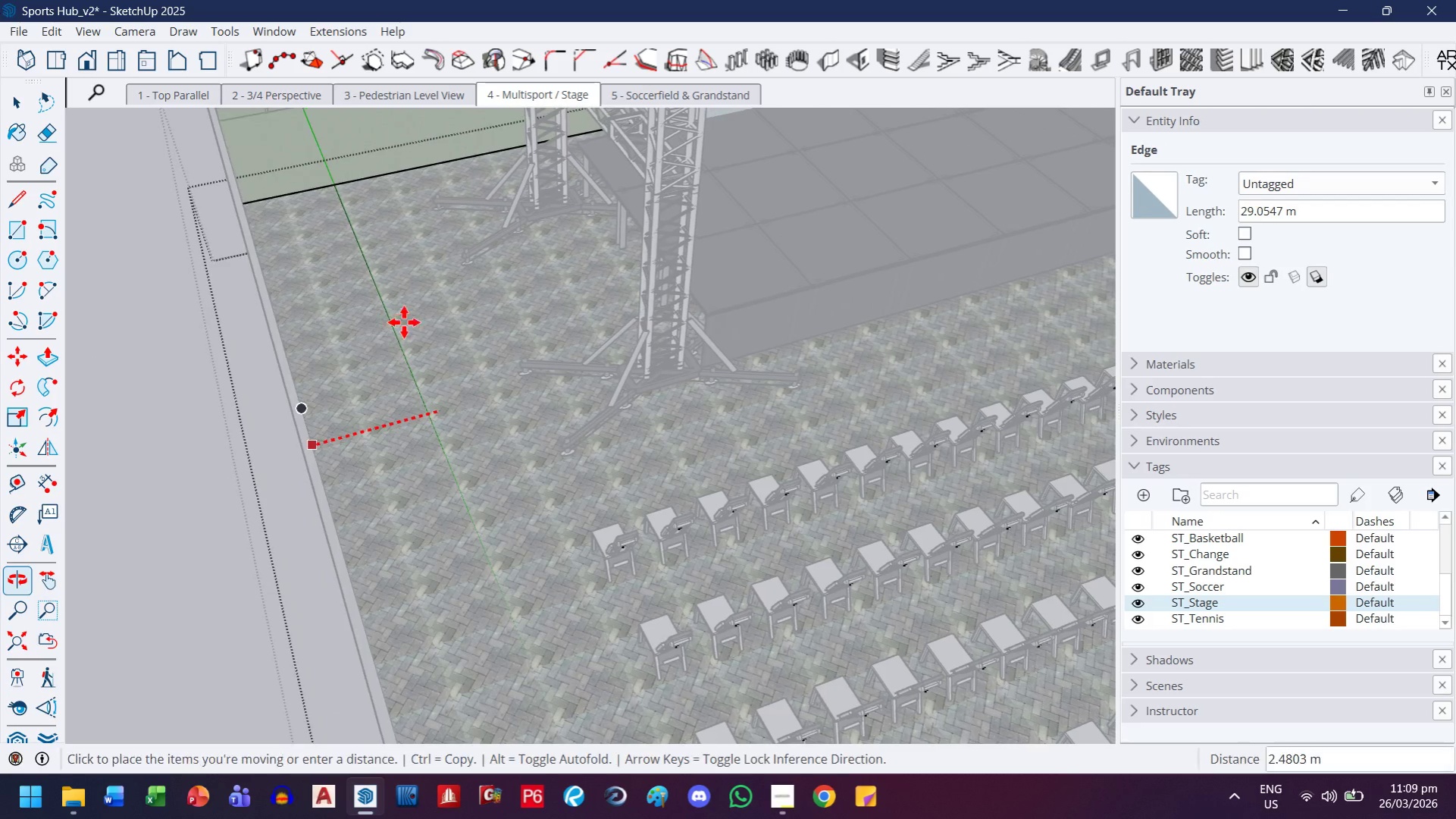 
scroll: coordinate [246, 384], scroll_direction: down, amount: 3.0
 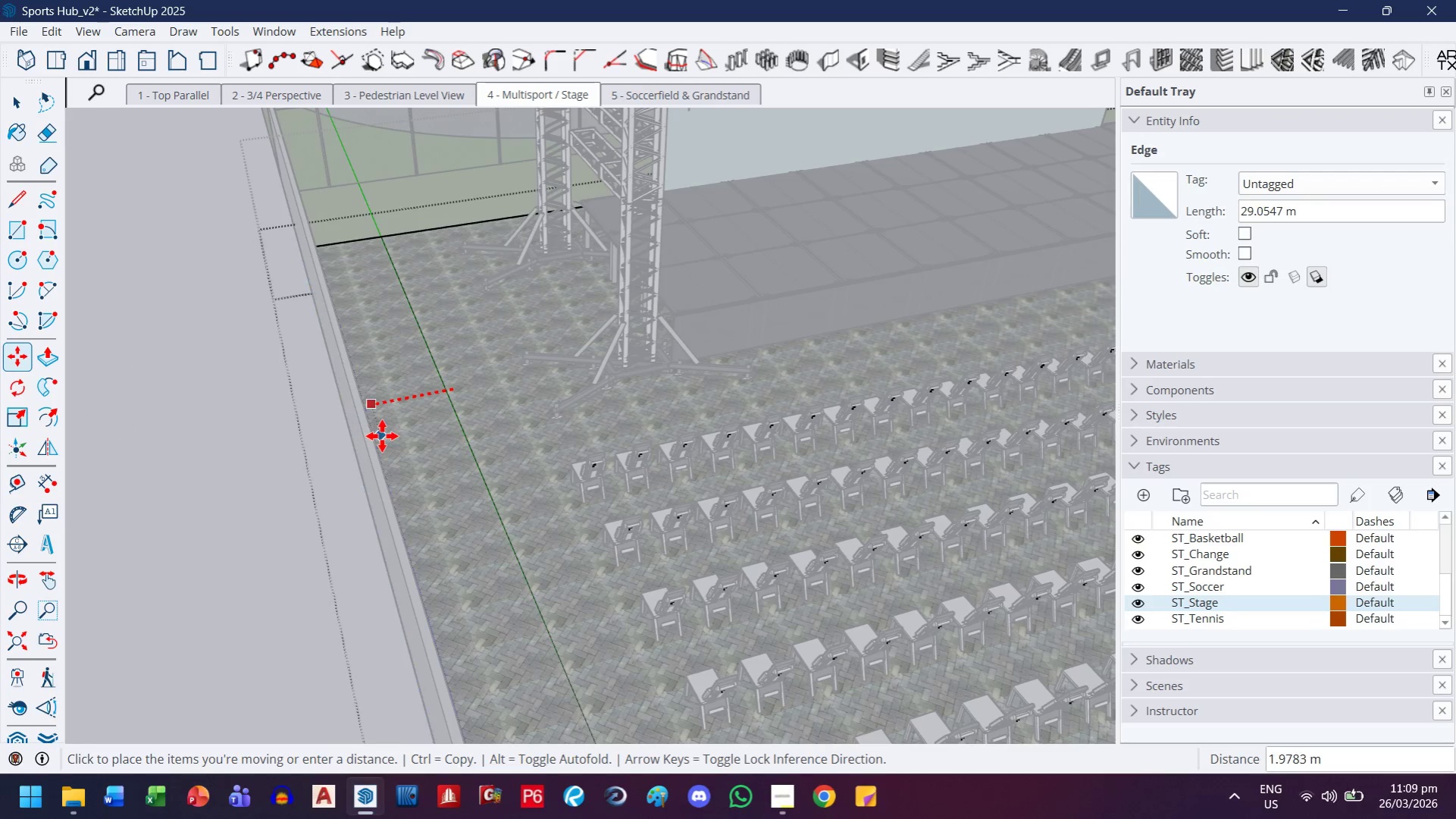 
key(2)
 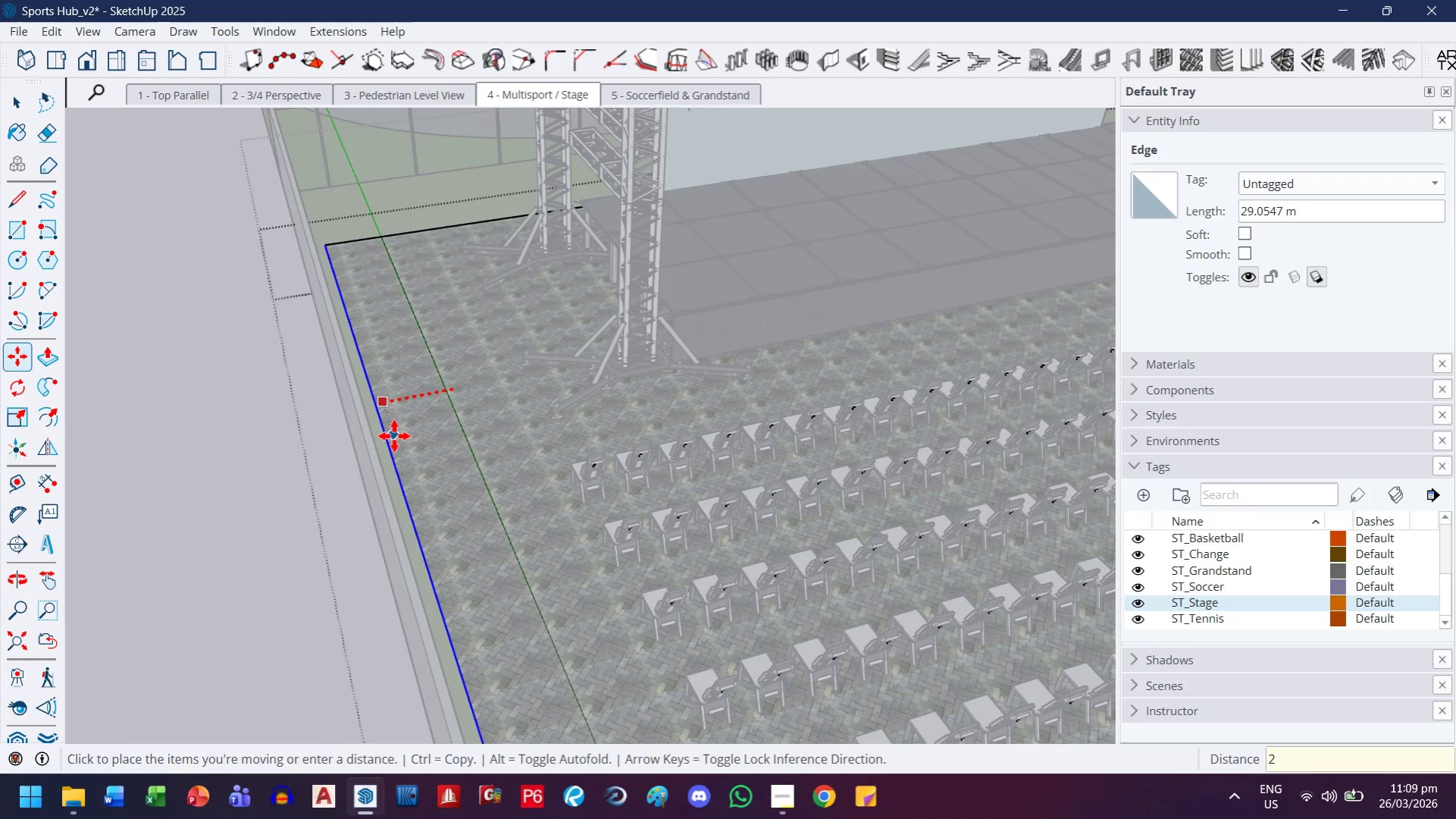 
key(Enter)
 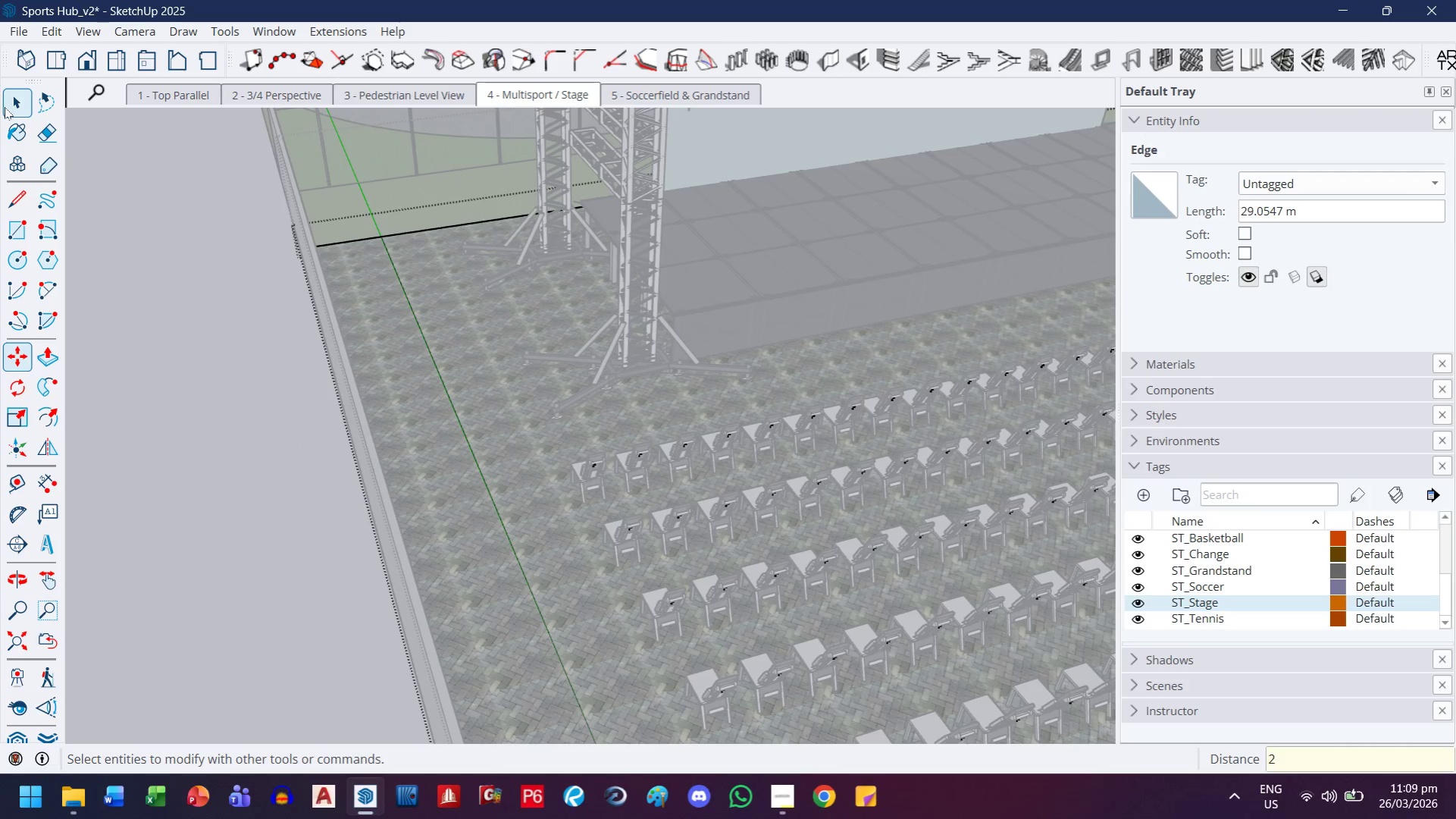 
double_click([255, 433])
 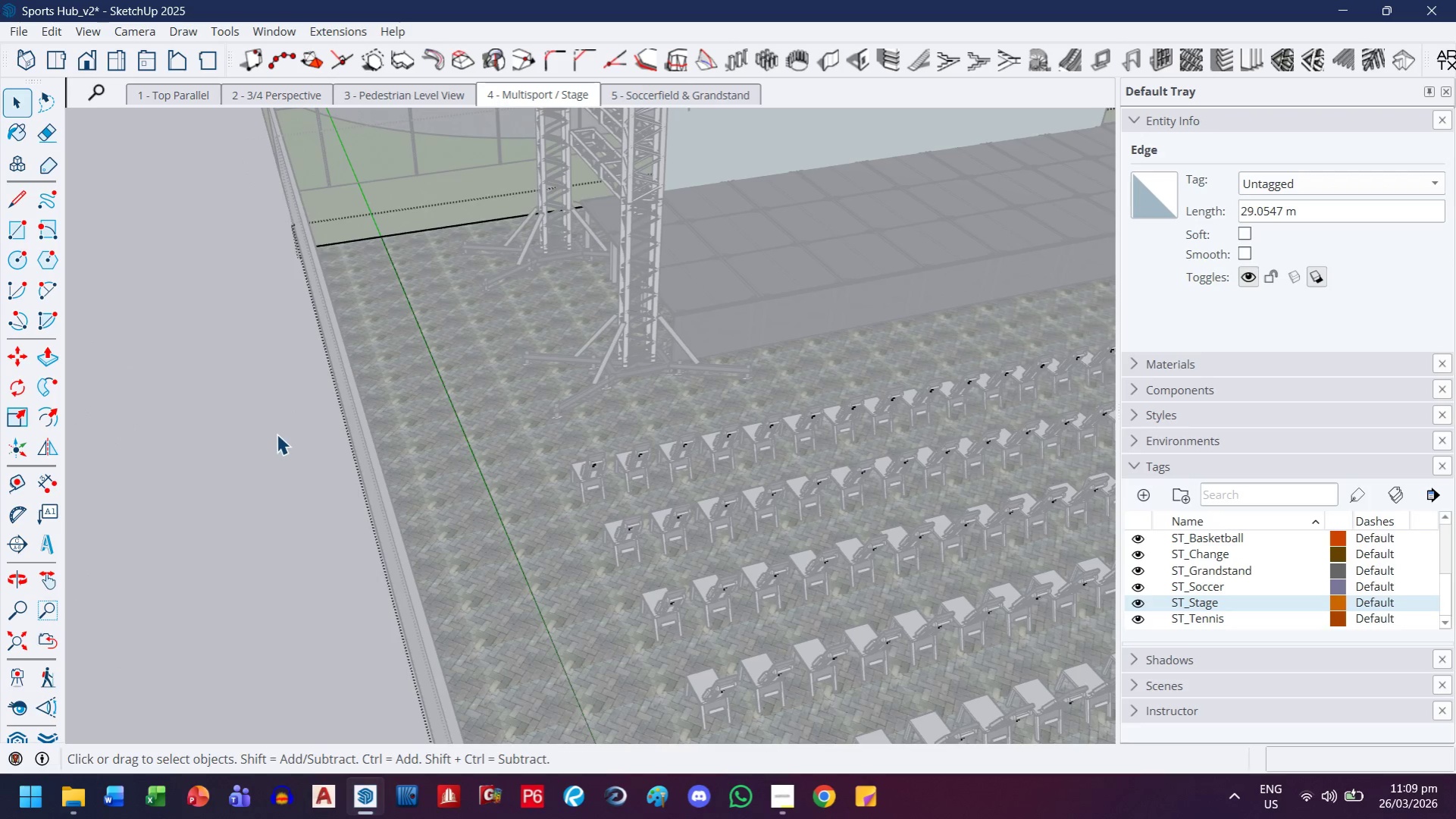 
scroll: coordinate [277, 434], scroll_direction: down, amount: 4.0
 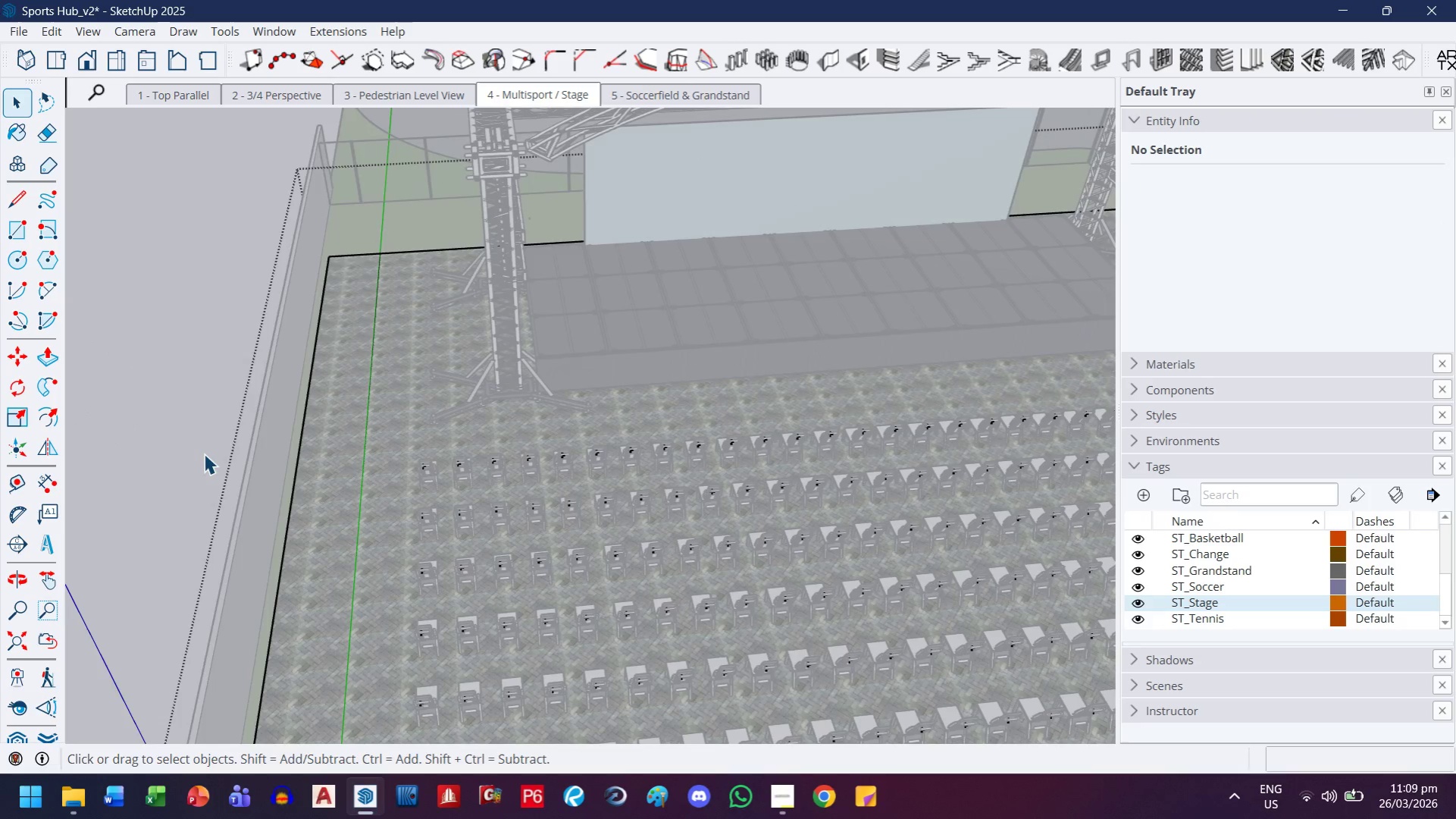 
key(Escape)
 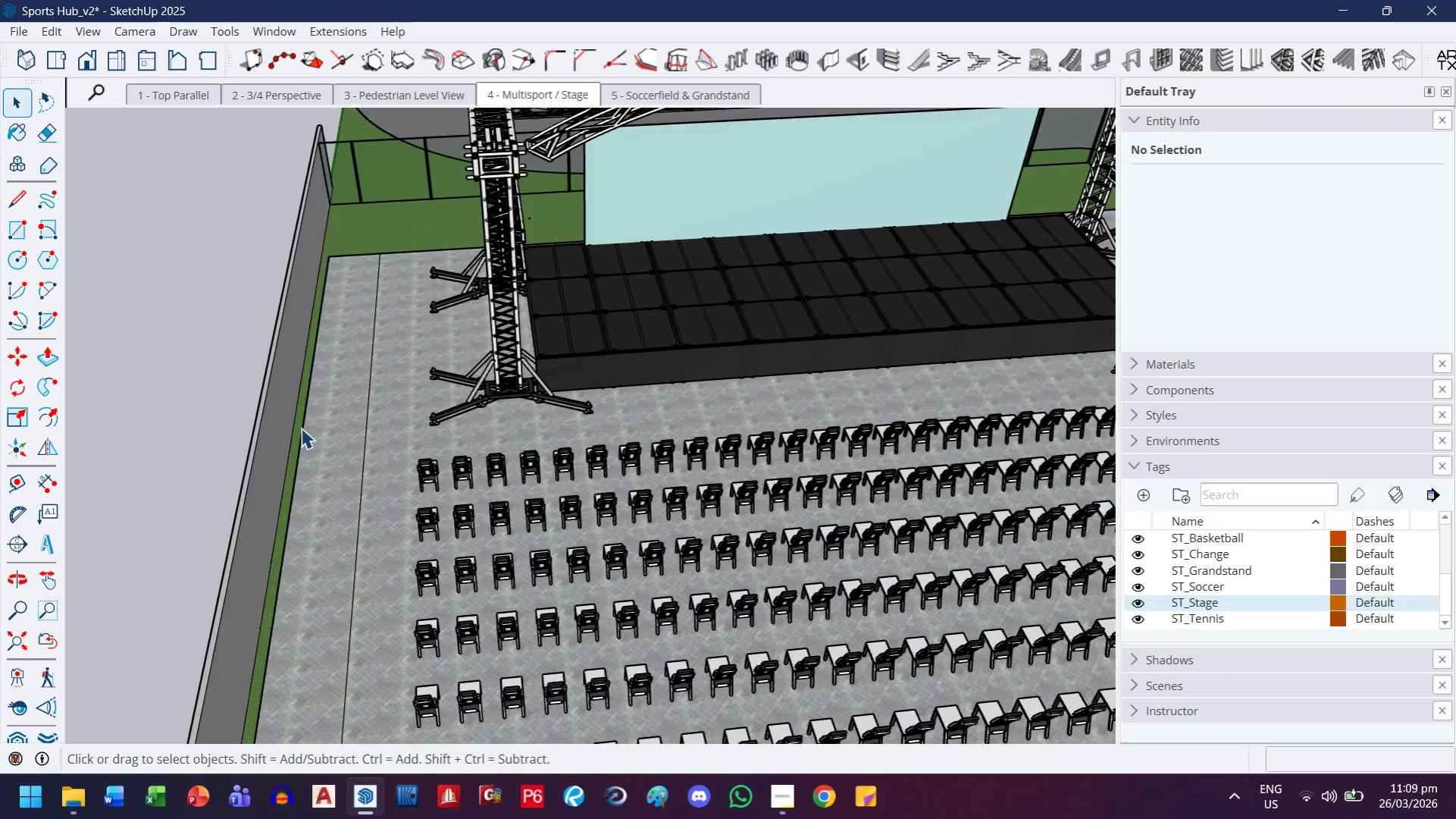 
scroll: coordinate [387, 408], scroll_direction: down, amount: 8.0
 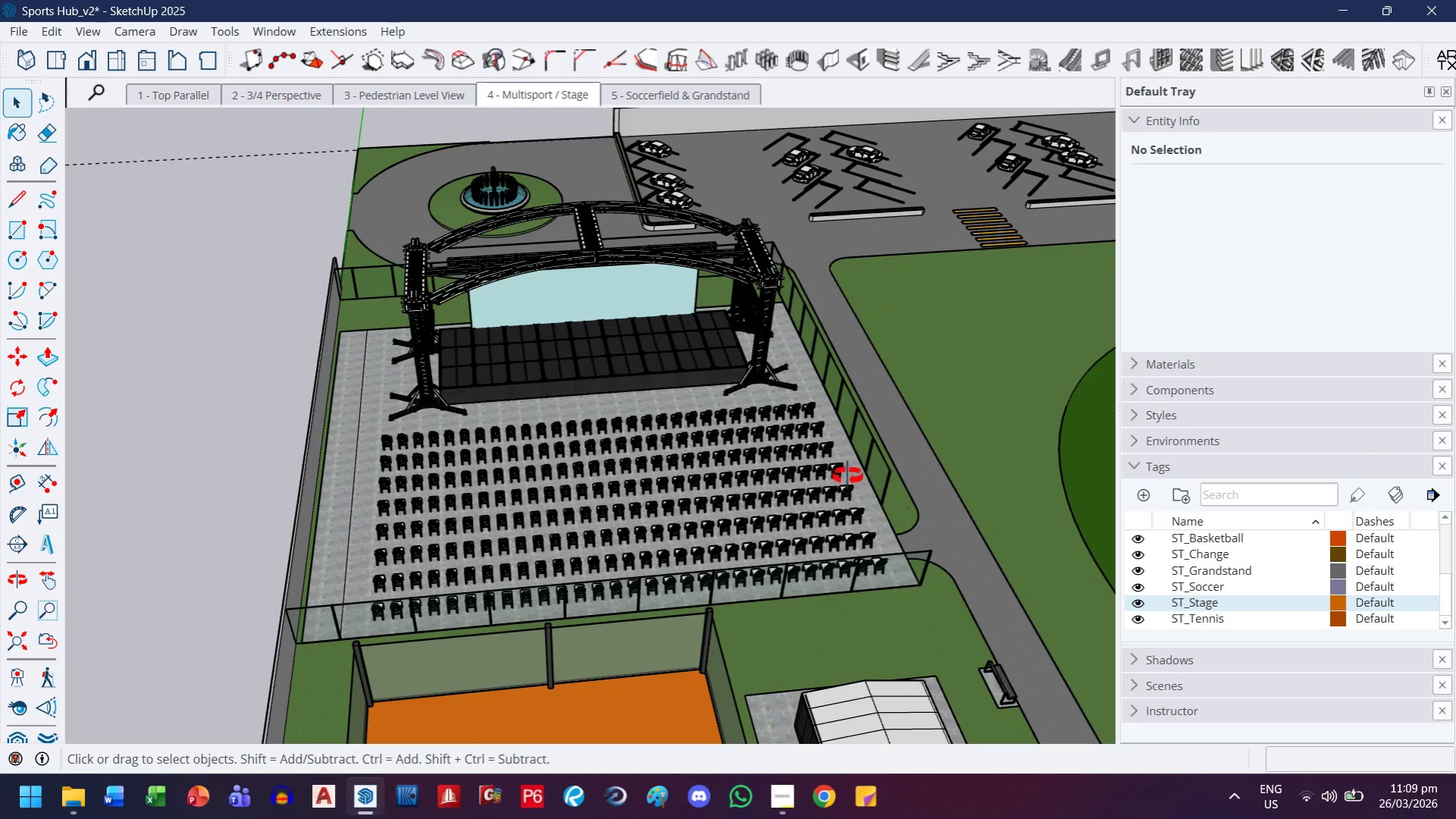 
scroll: coordinate [816, 602], scroll_direction: up, amount: 7.0
 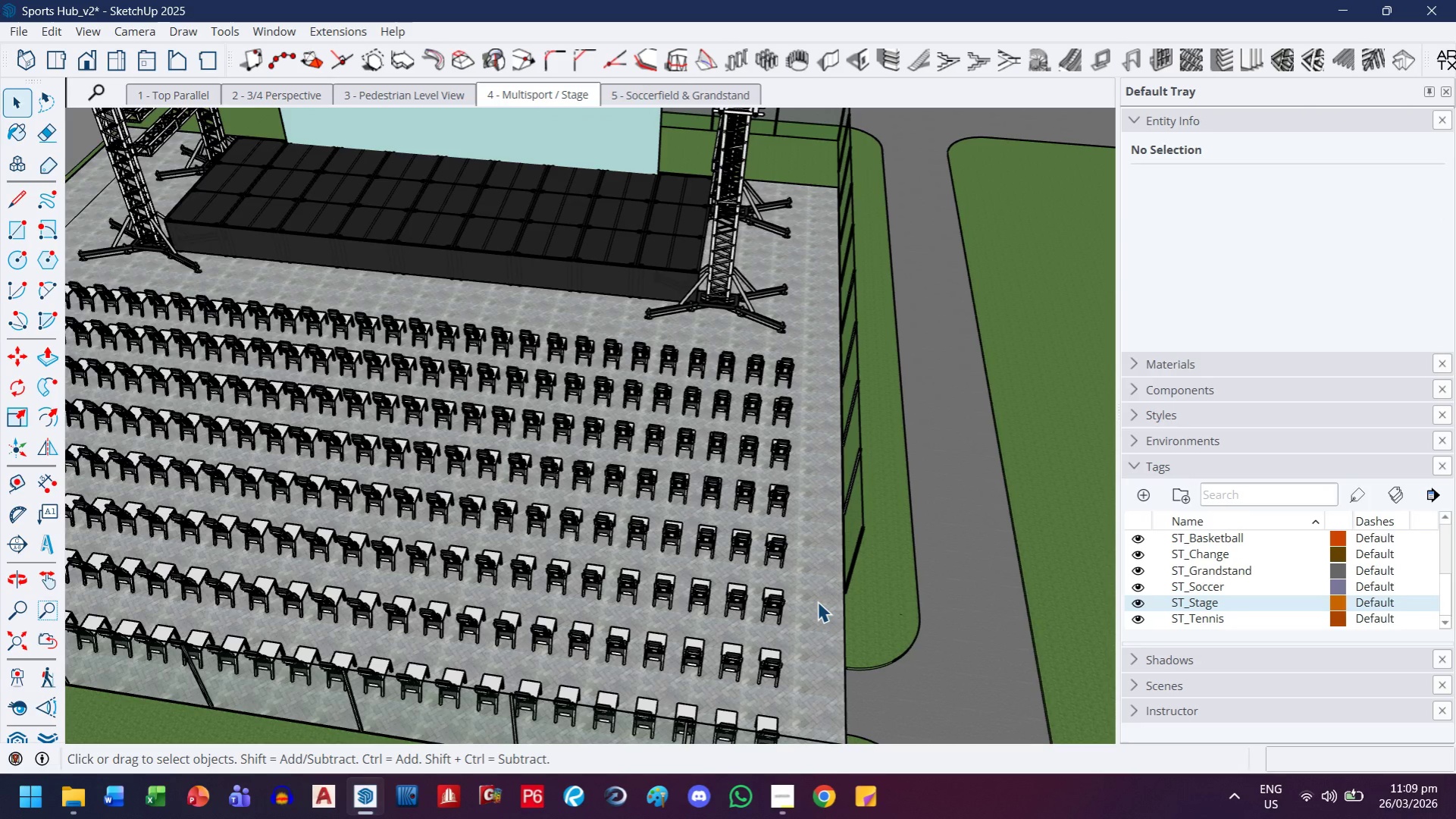 
left_click([817, 601])
 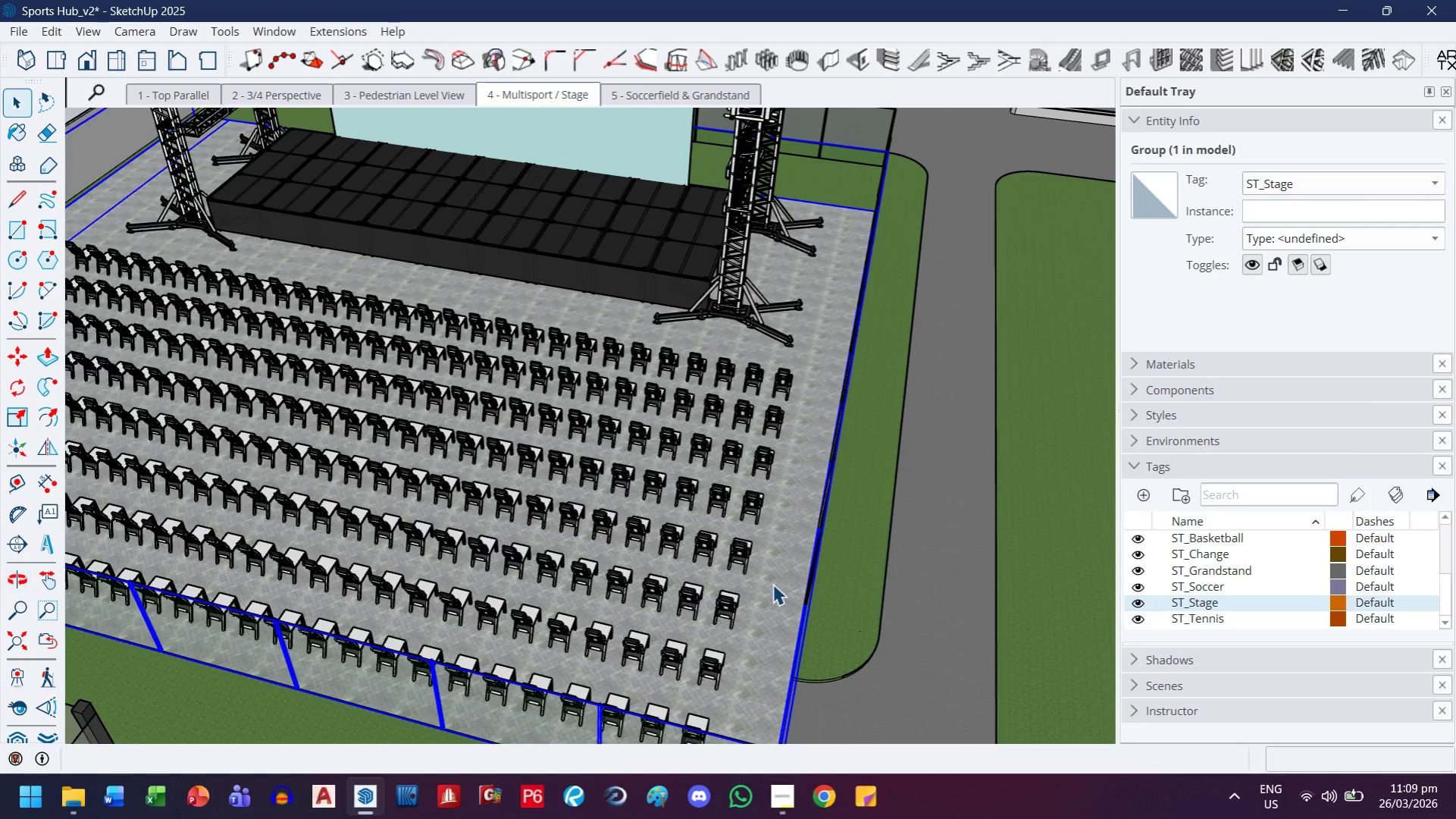 
scroll: coordinate [772, 584], scroll_direction: down, amount: 4.0
 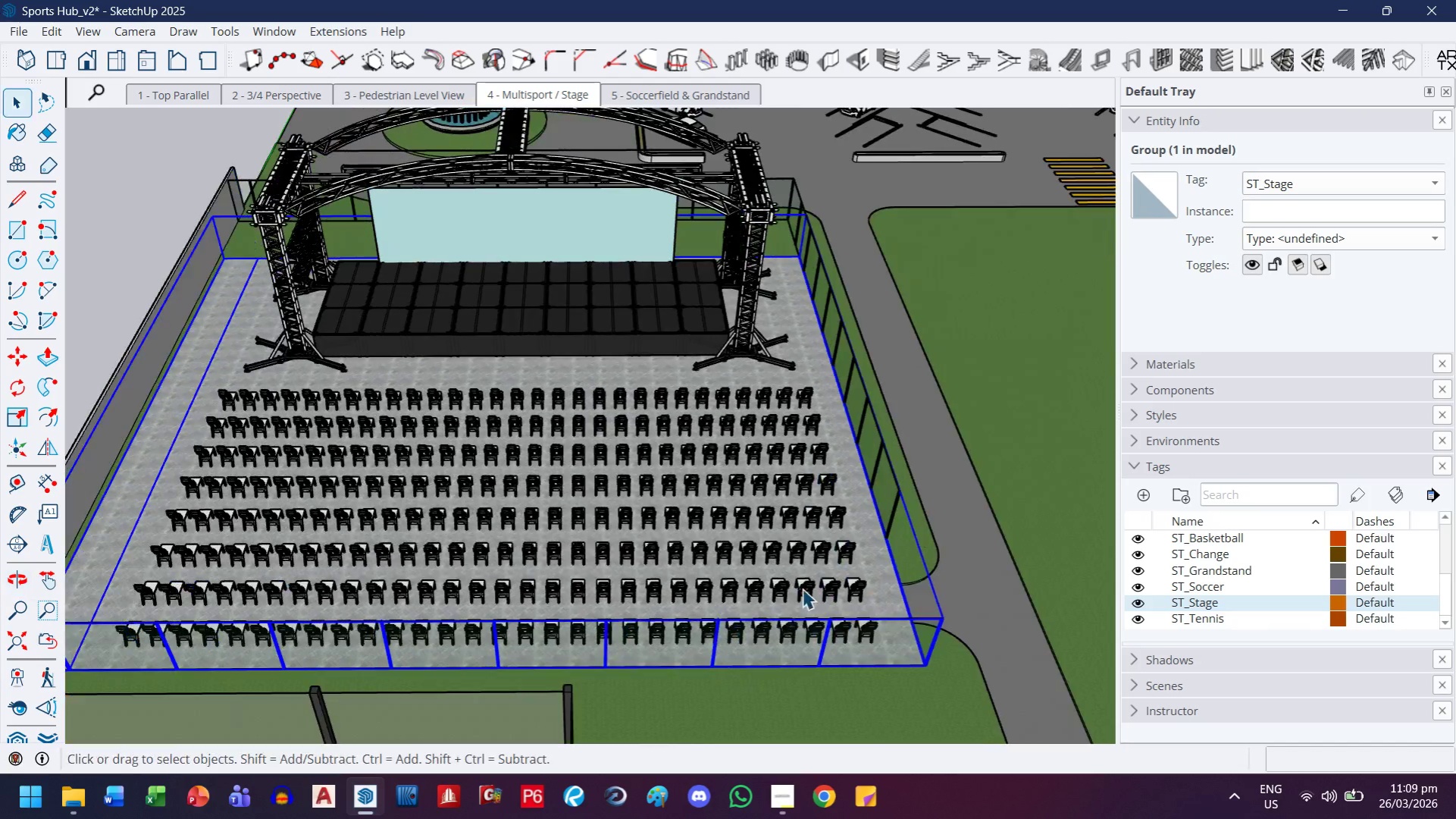 
key(Escape)
 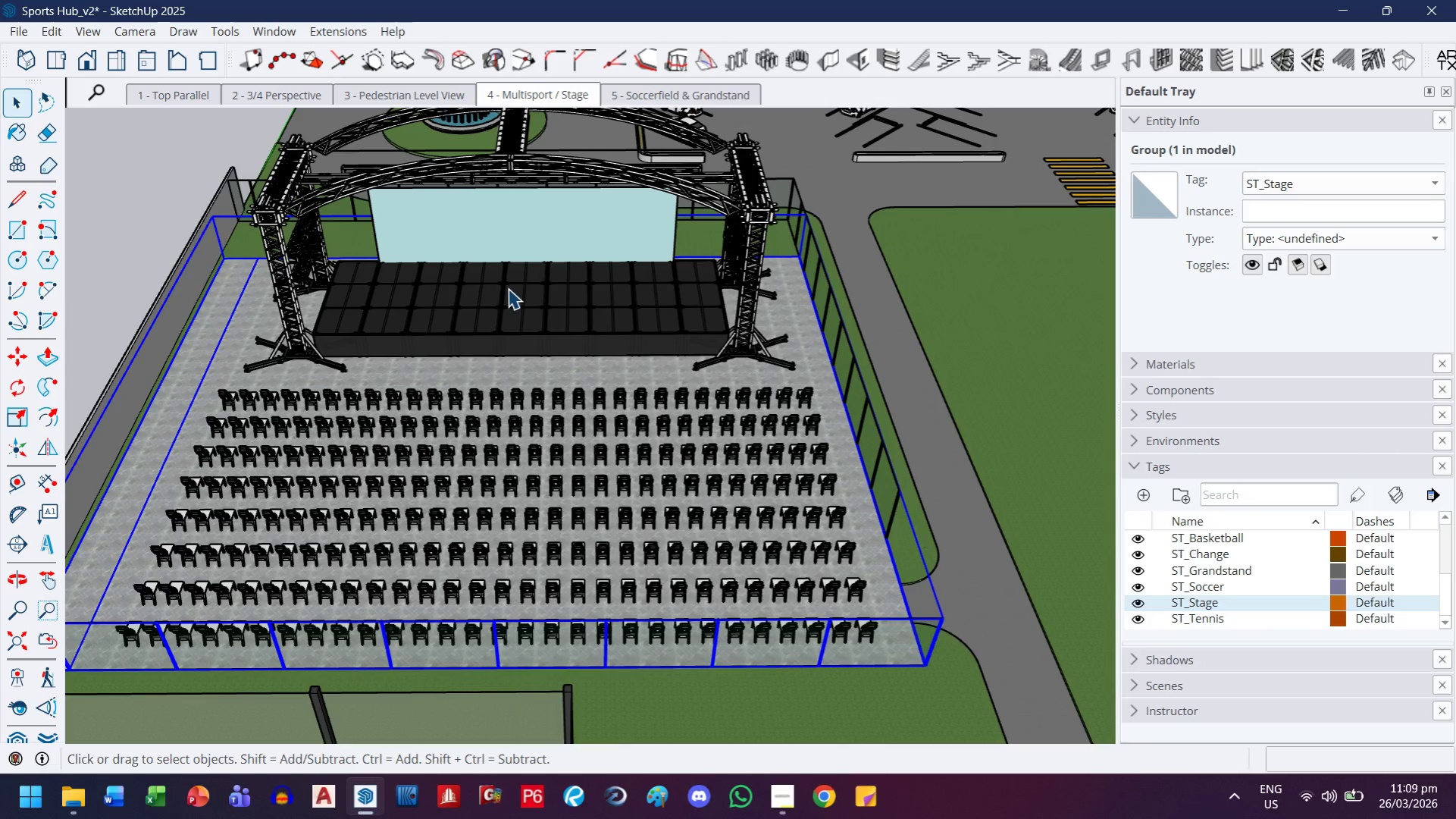 
left_click([497, 313])
 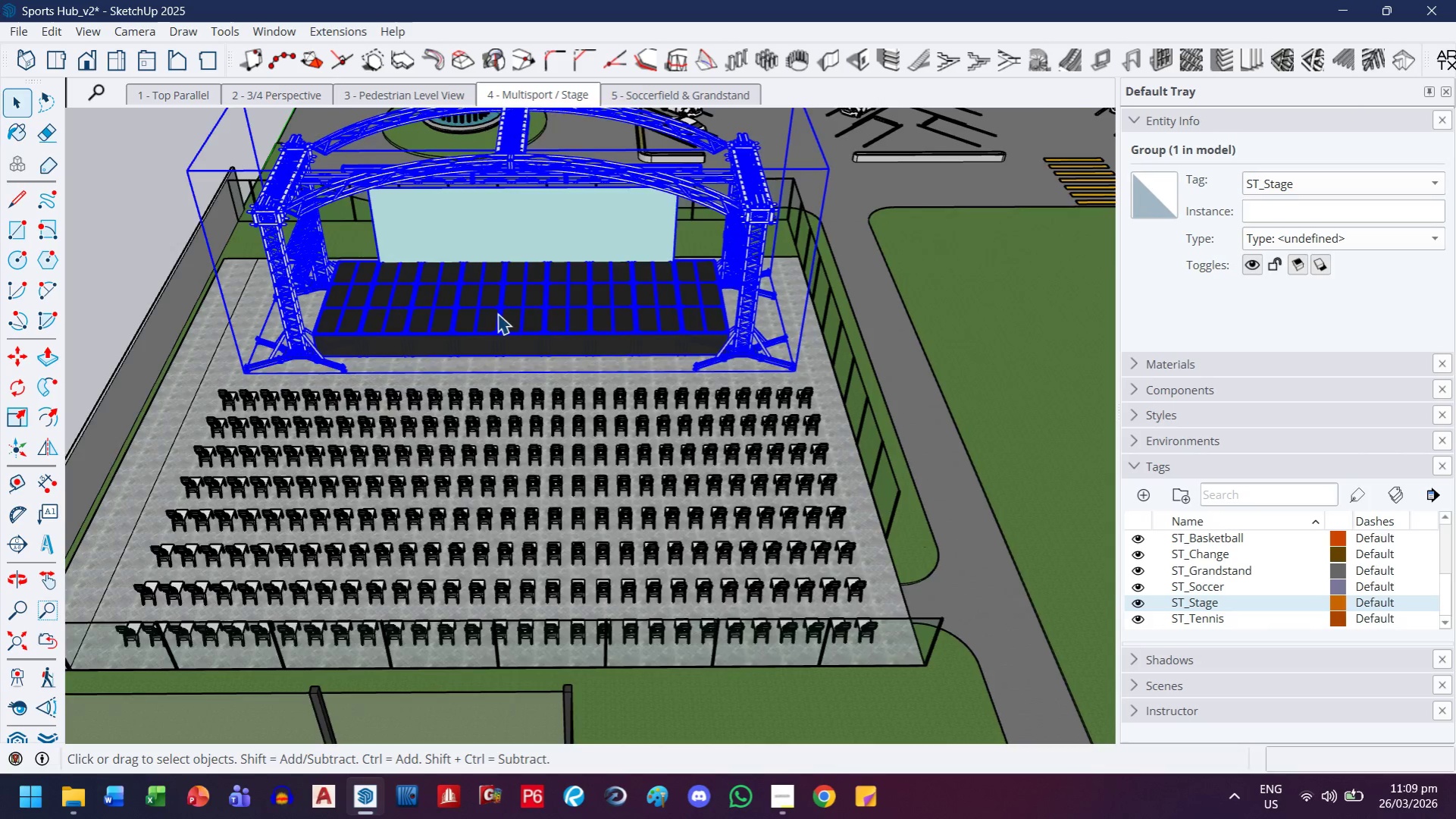 
scroll: coordinate [528, 588], scroll_direction: down, amount: 6.0
 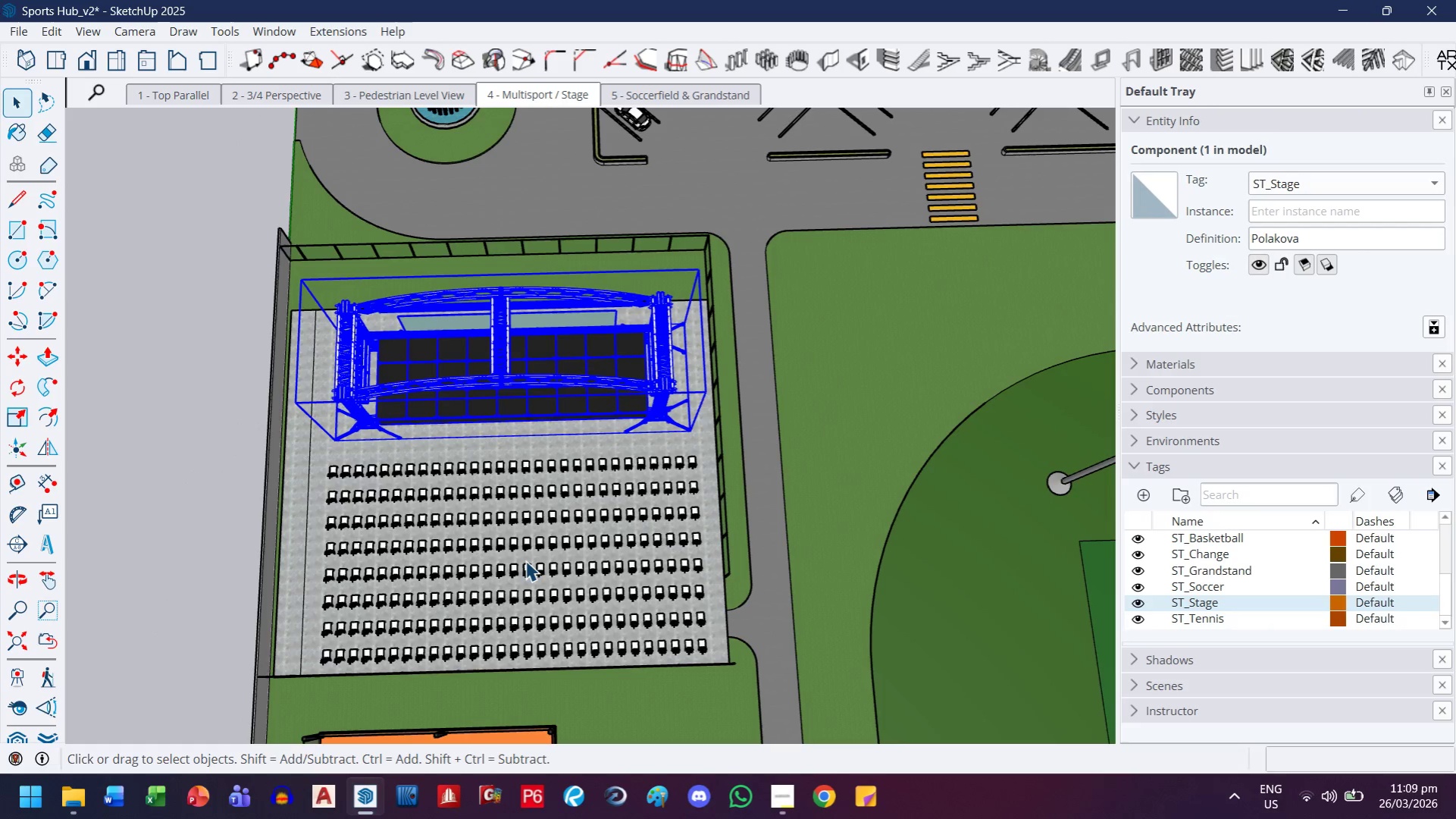 
scroll: coordinate [507, 574], scroll_direction: up, amount: 2.0
 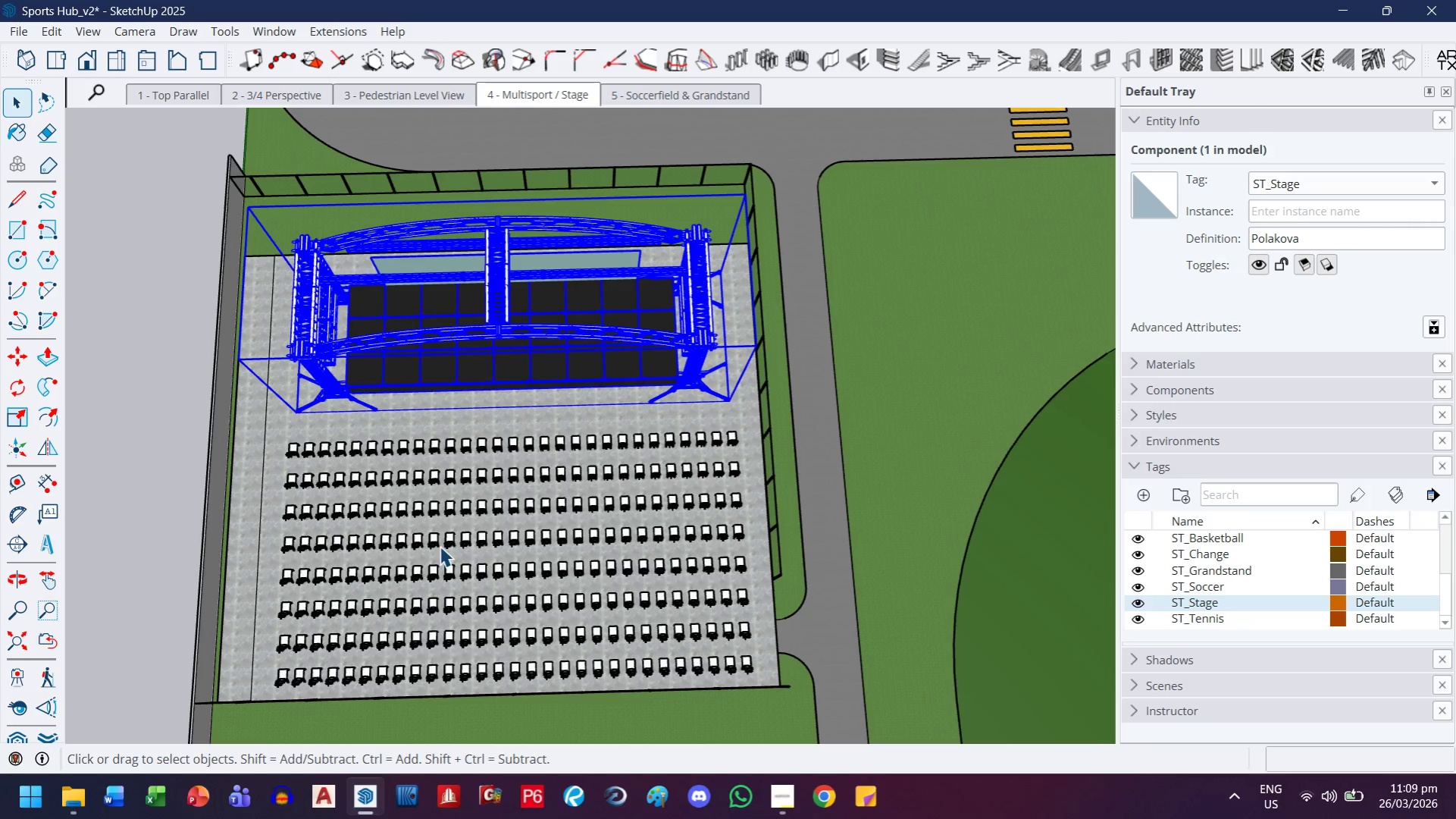 
wait(13.48)
 